 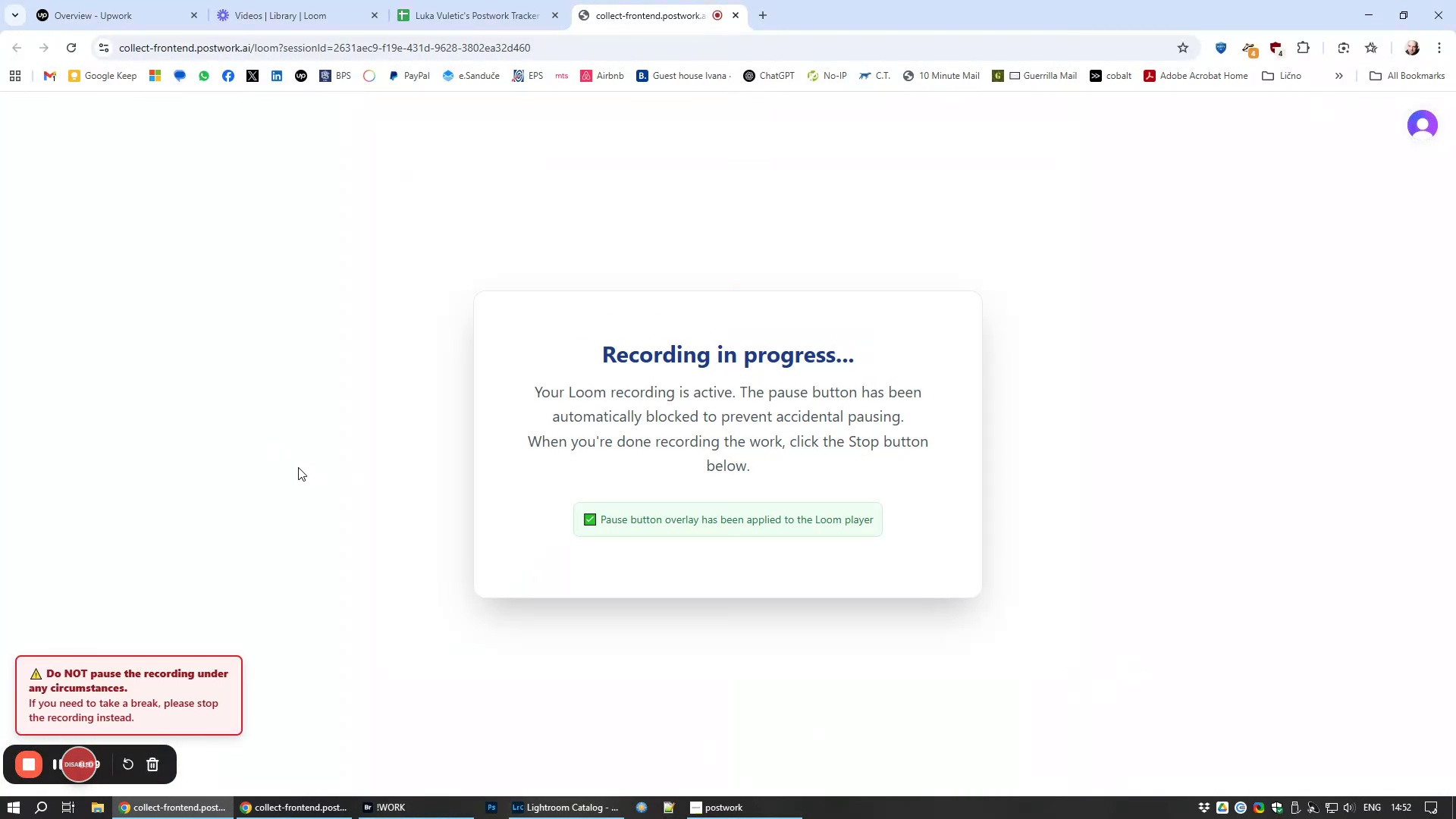 
left_click([95, 0])
 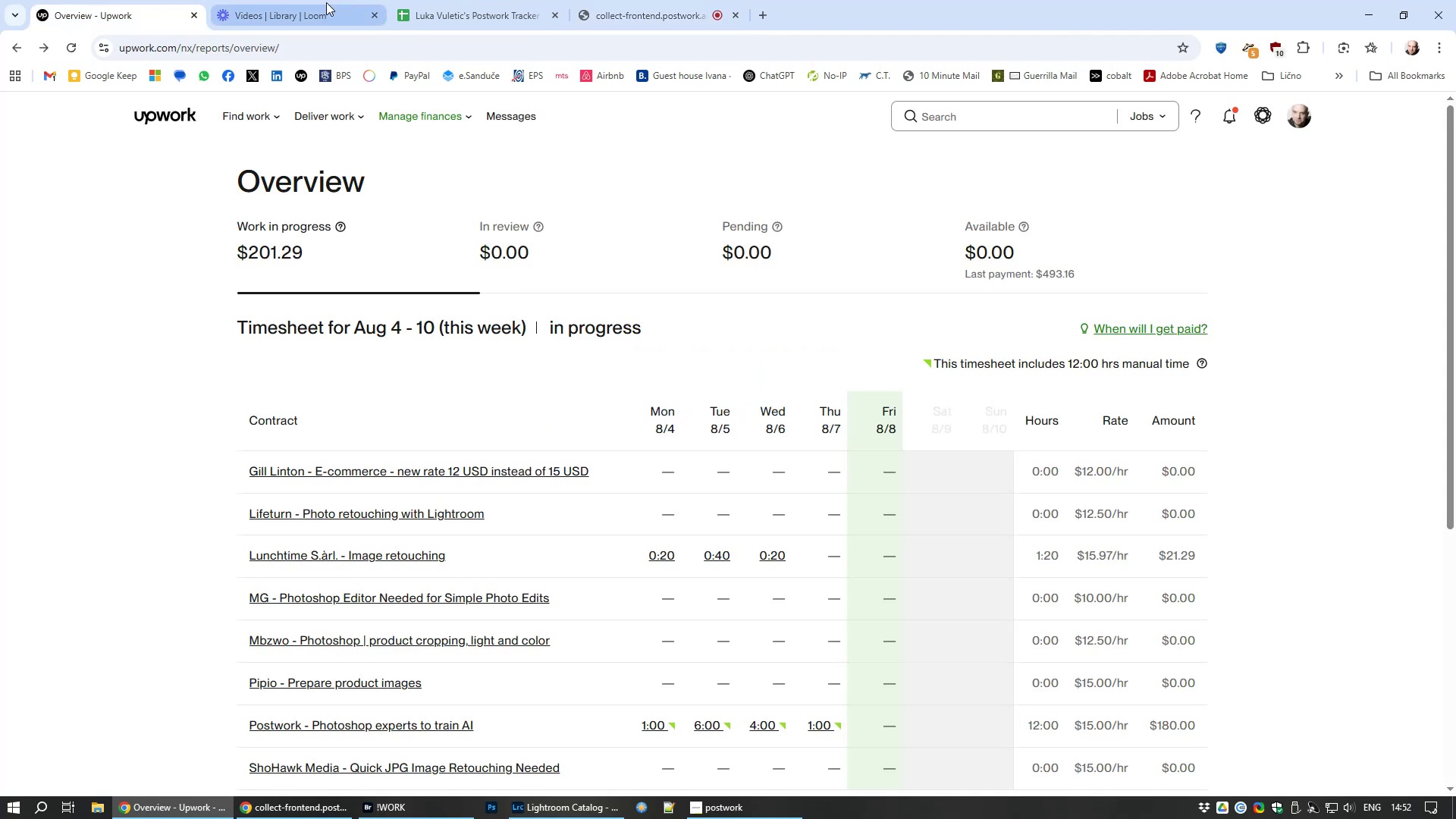 
left_click([313, 6])
 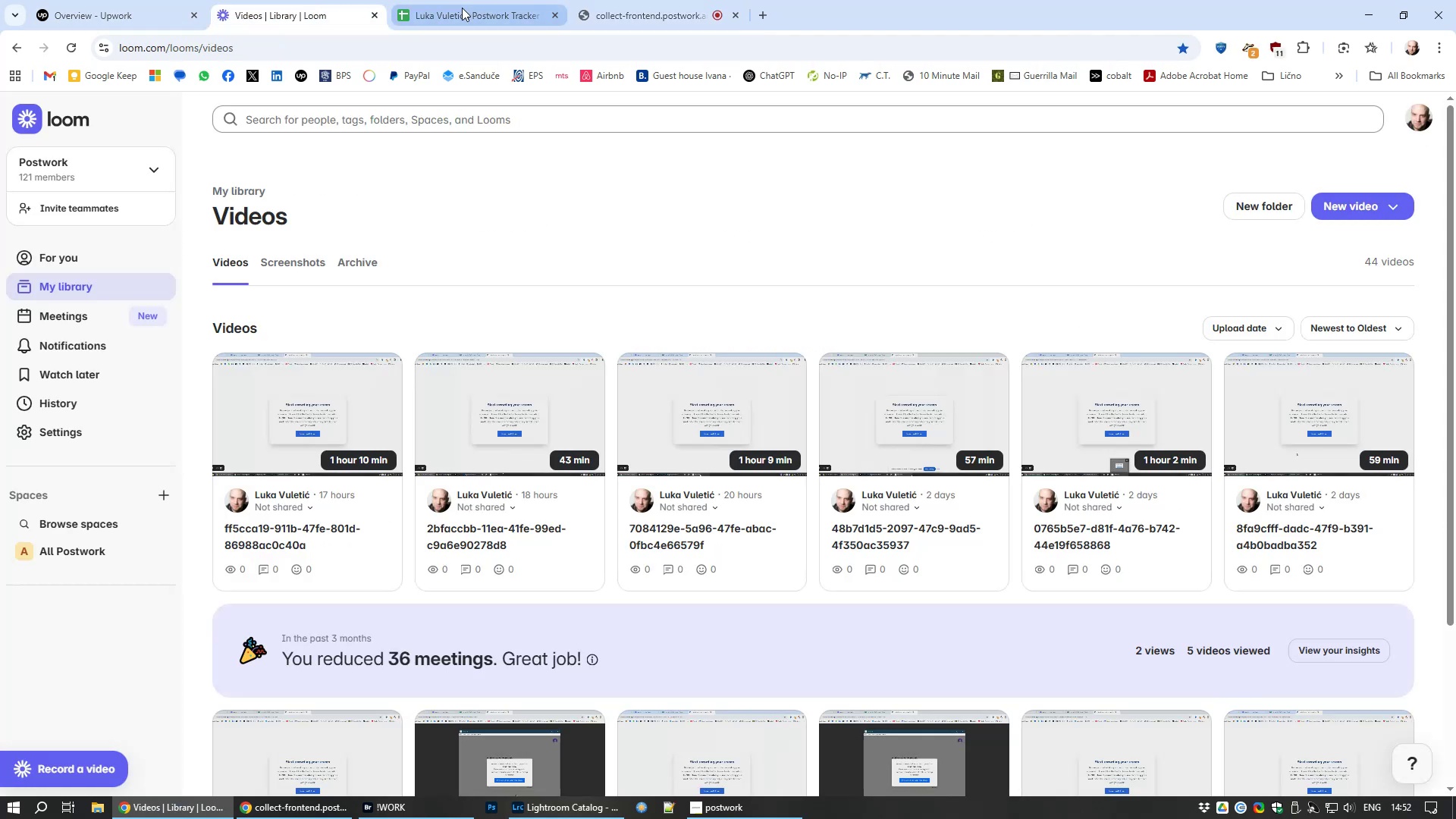 
left_click([462, 8])
 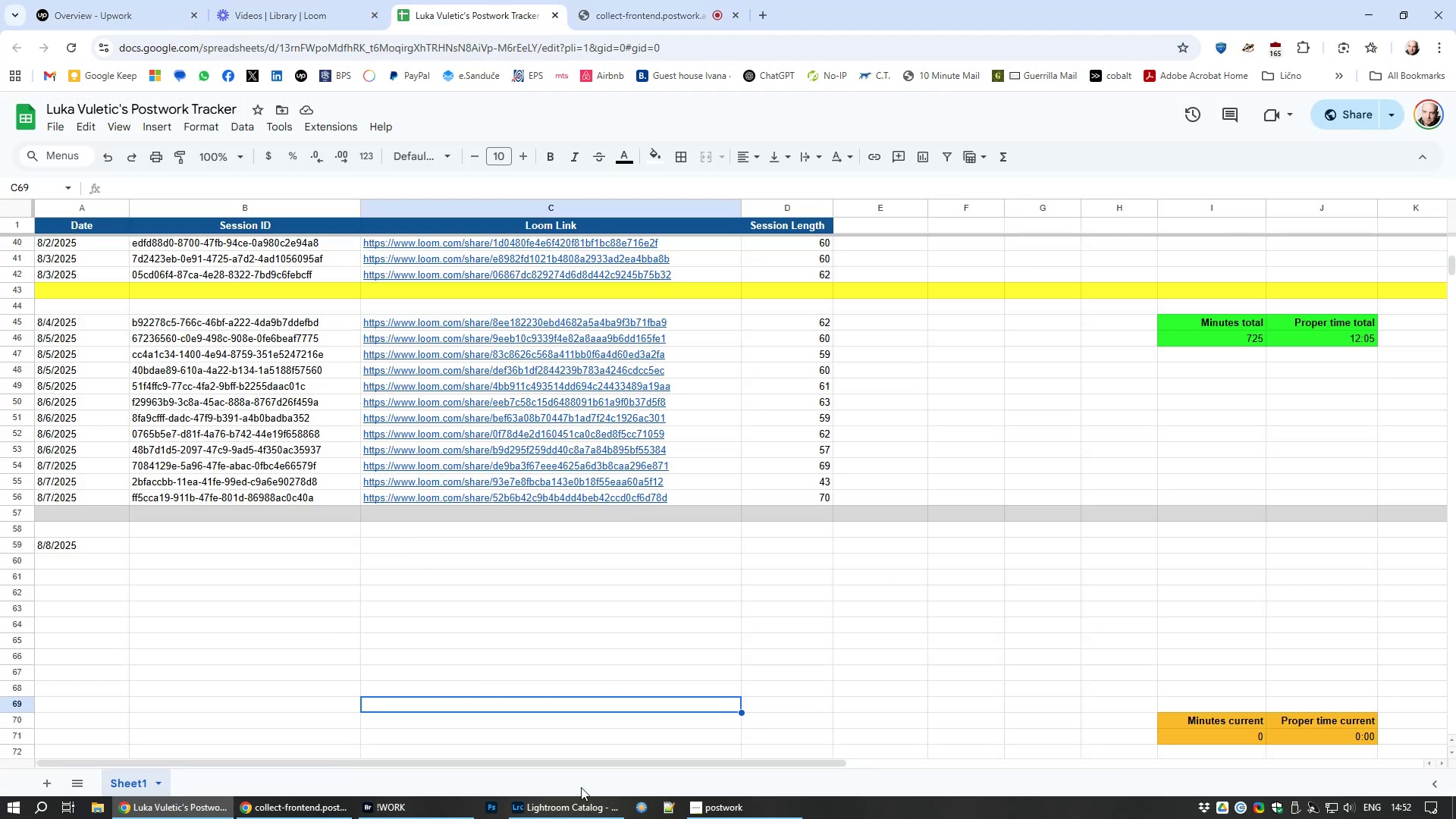 
left_click([739, 810])
 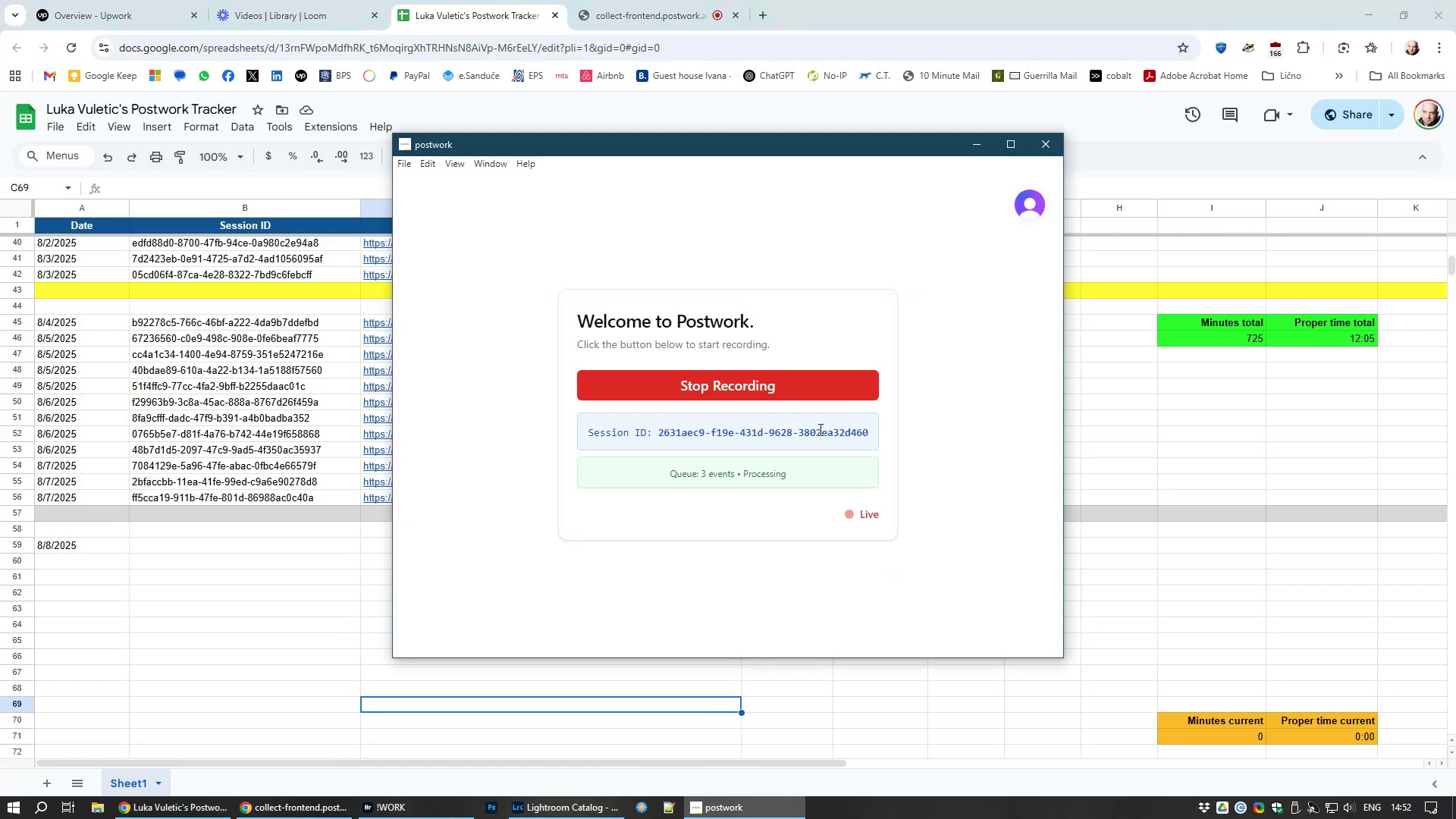 
double_click([819, 429])
 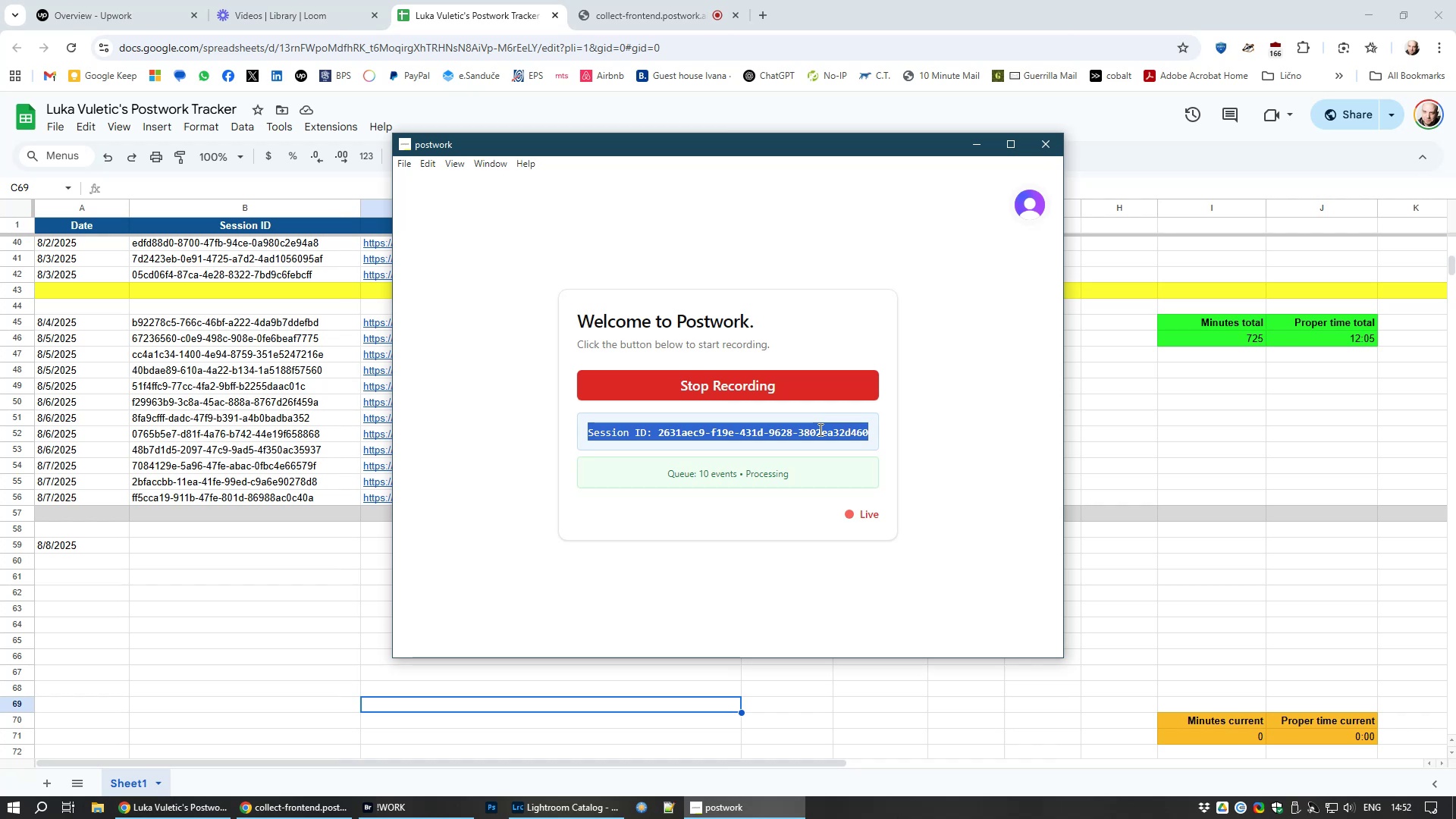 
key(Control+C)
 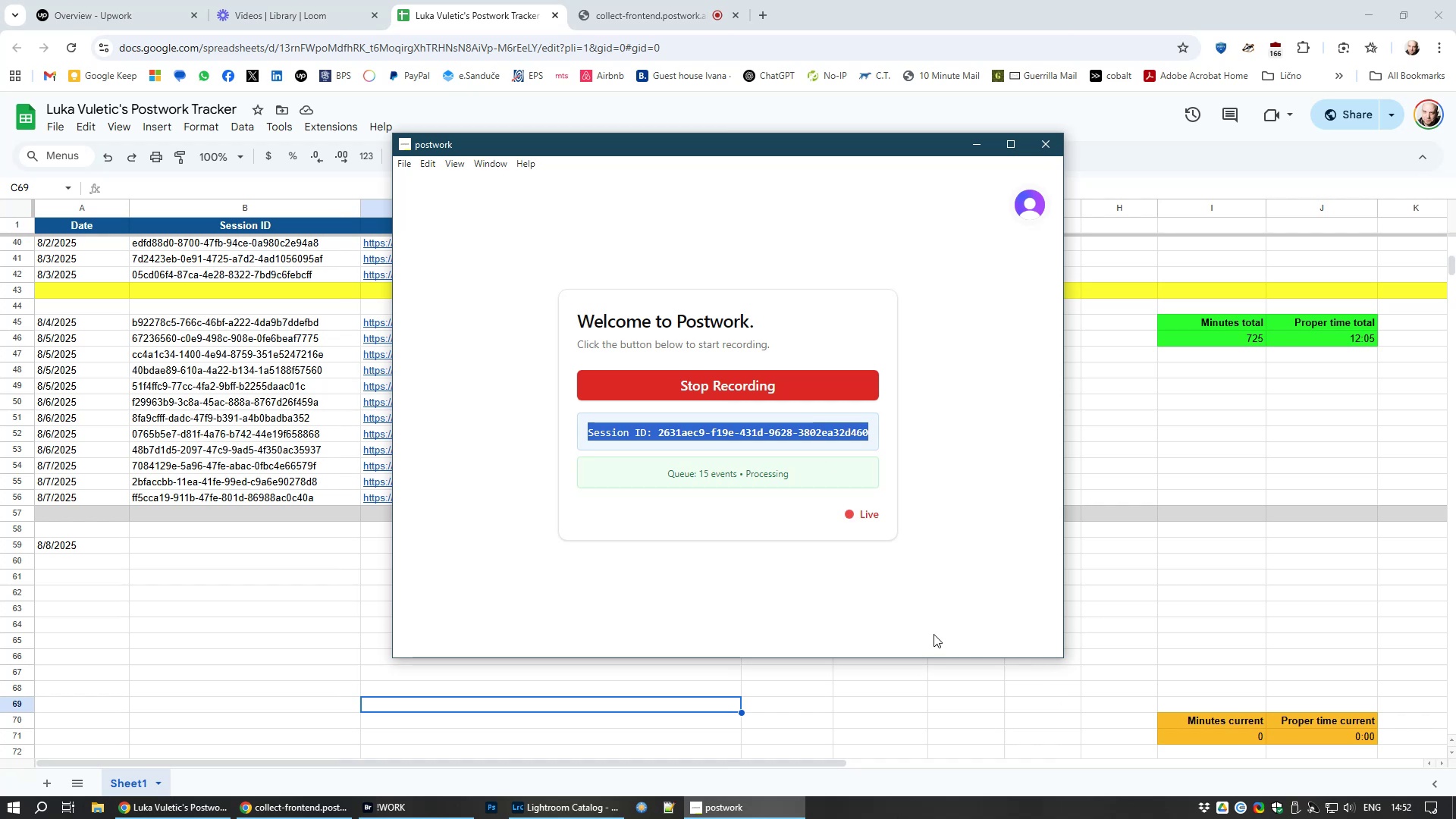 
left_click([930, 624])
 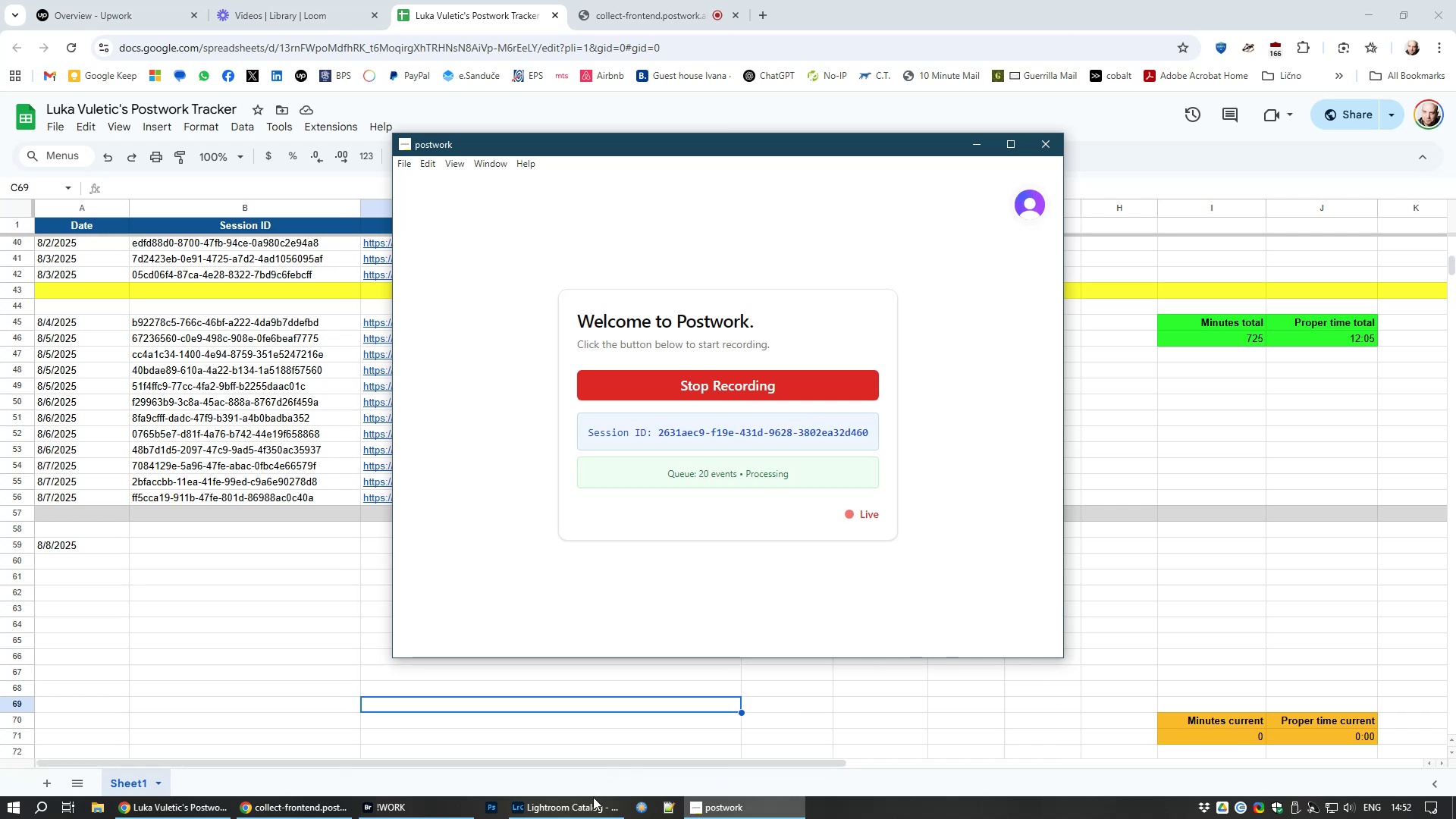 
left_click([543, 808])
 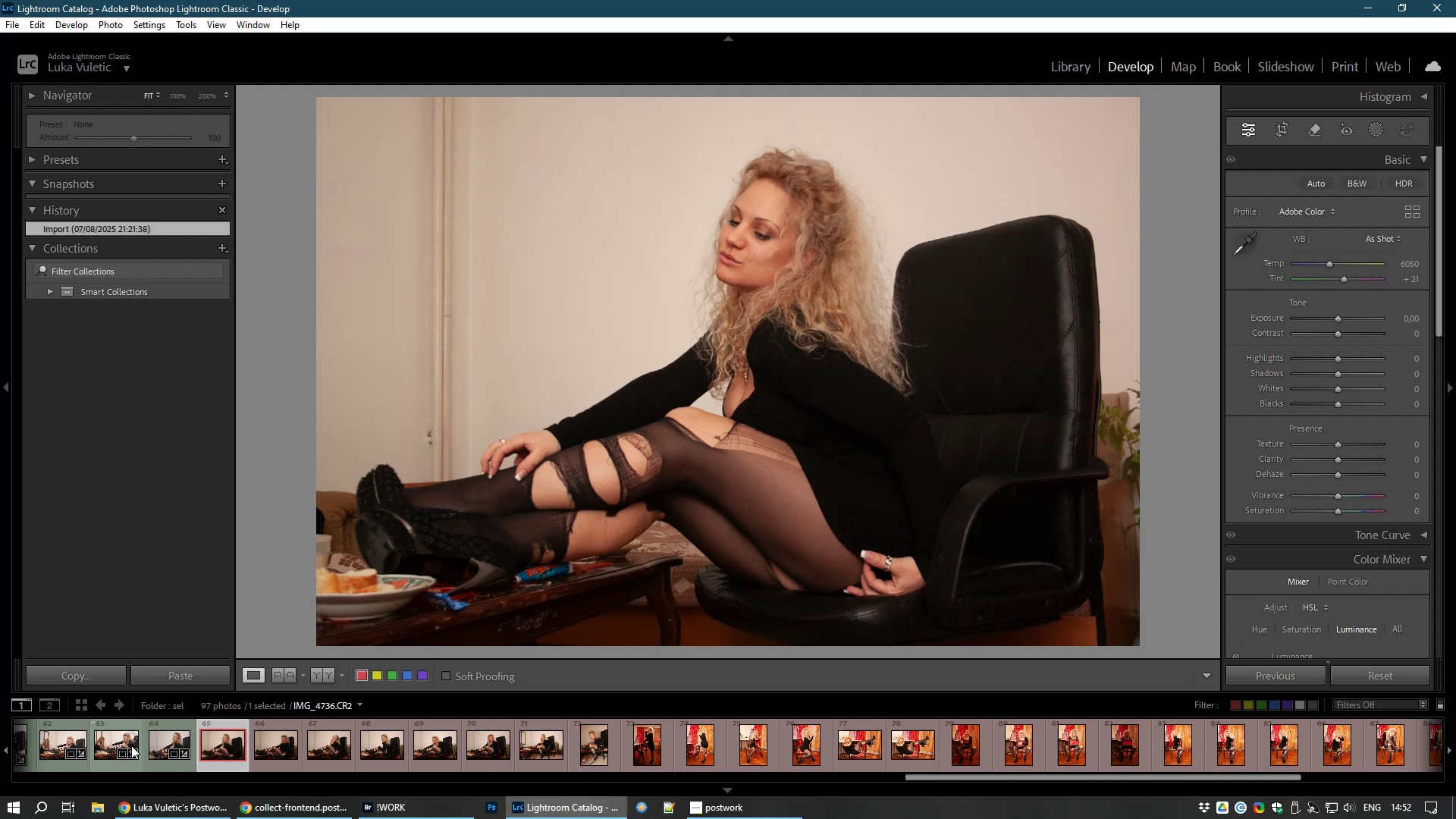 
left_click([165, 745])
 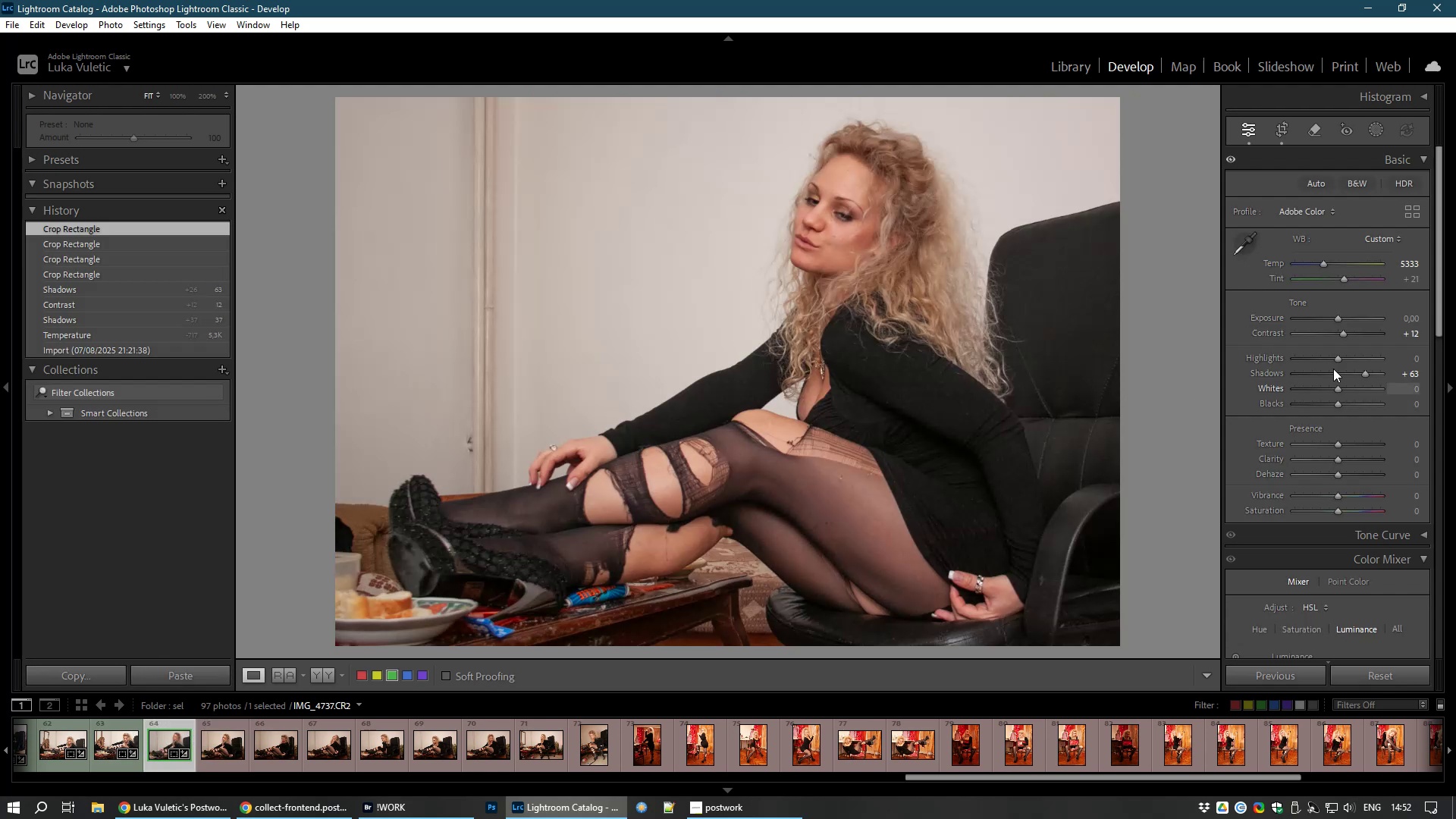 
wait(5.8)
 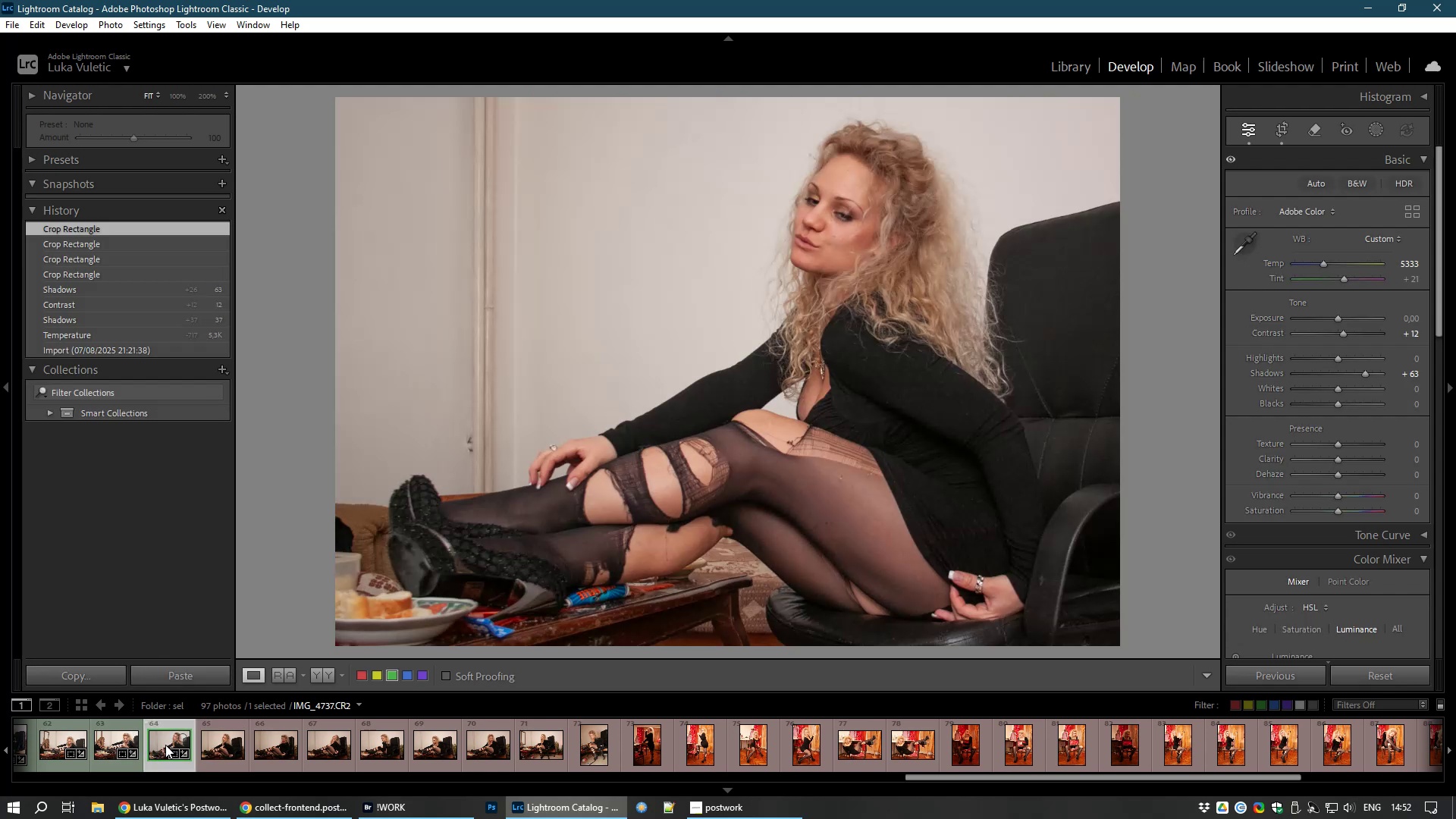 
hold_key(key=ShiftLeft, duration=1.5)
left_click([535, 755])
 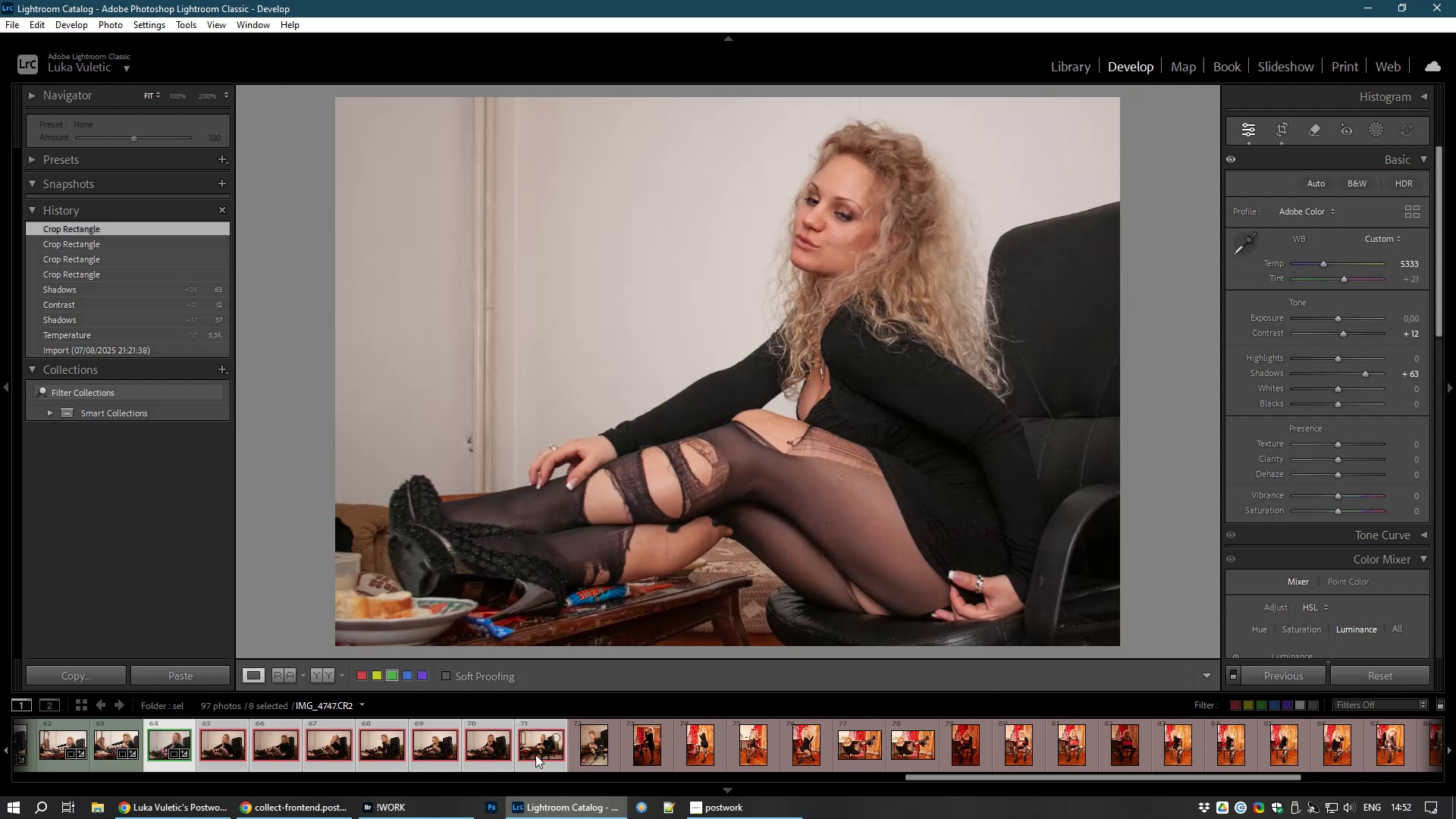 
key(Shift+ShiftLeft)
 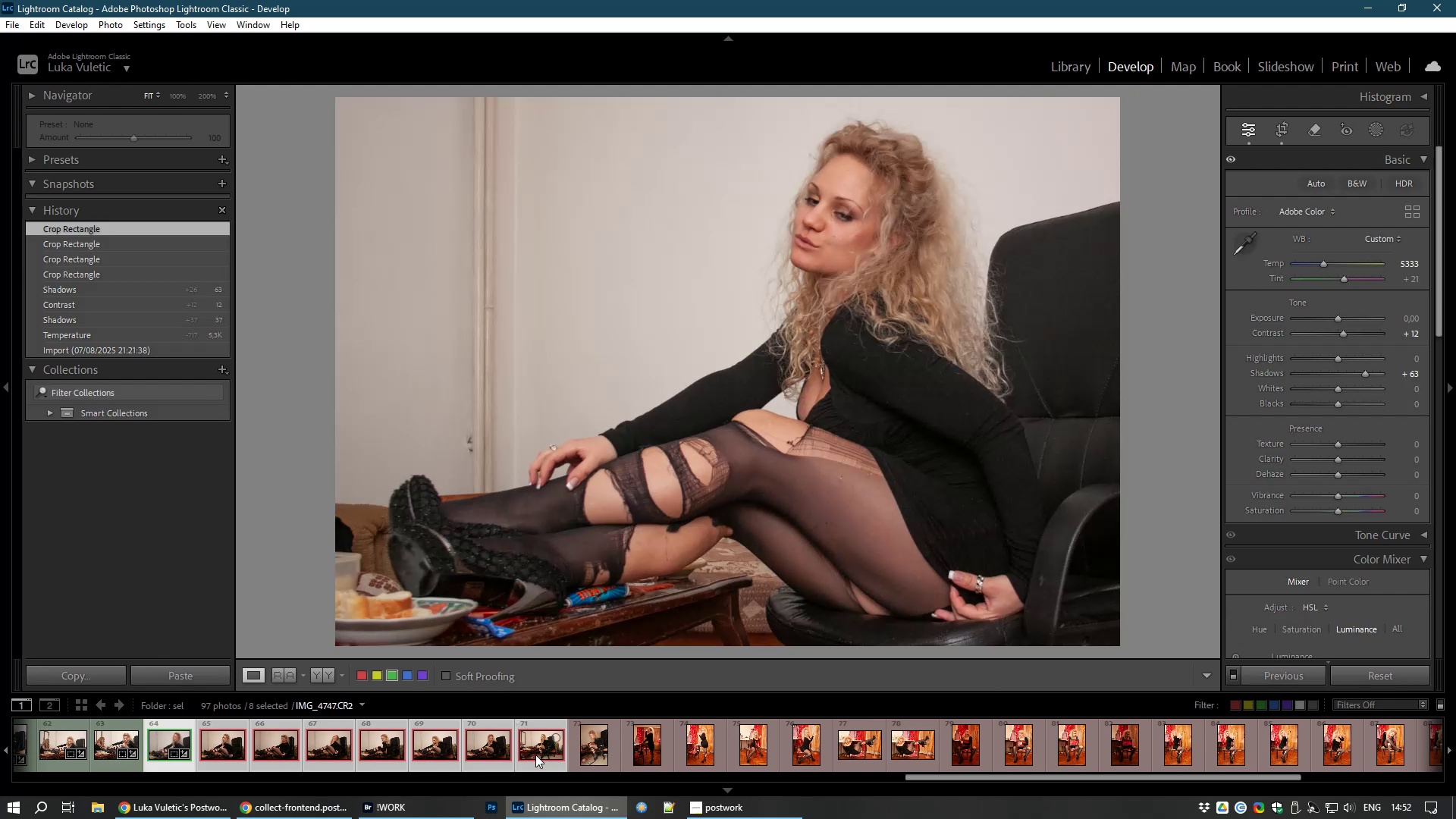 
key(Shift+ShiftLeft)
 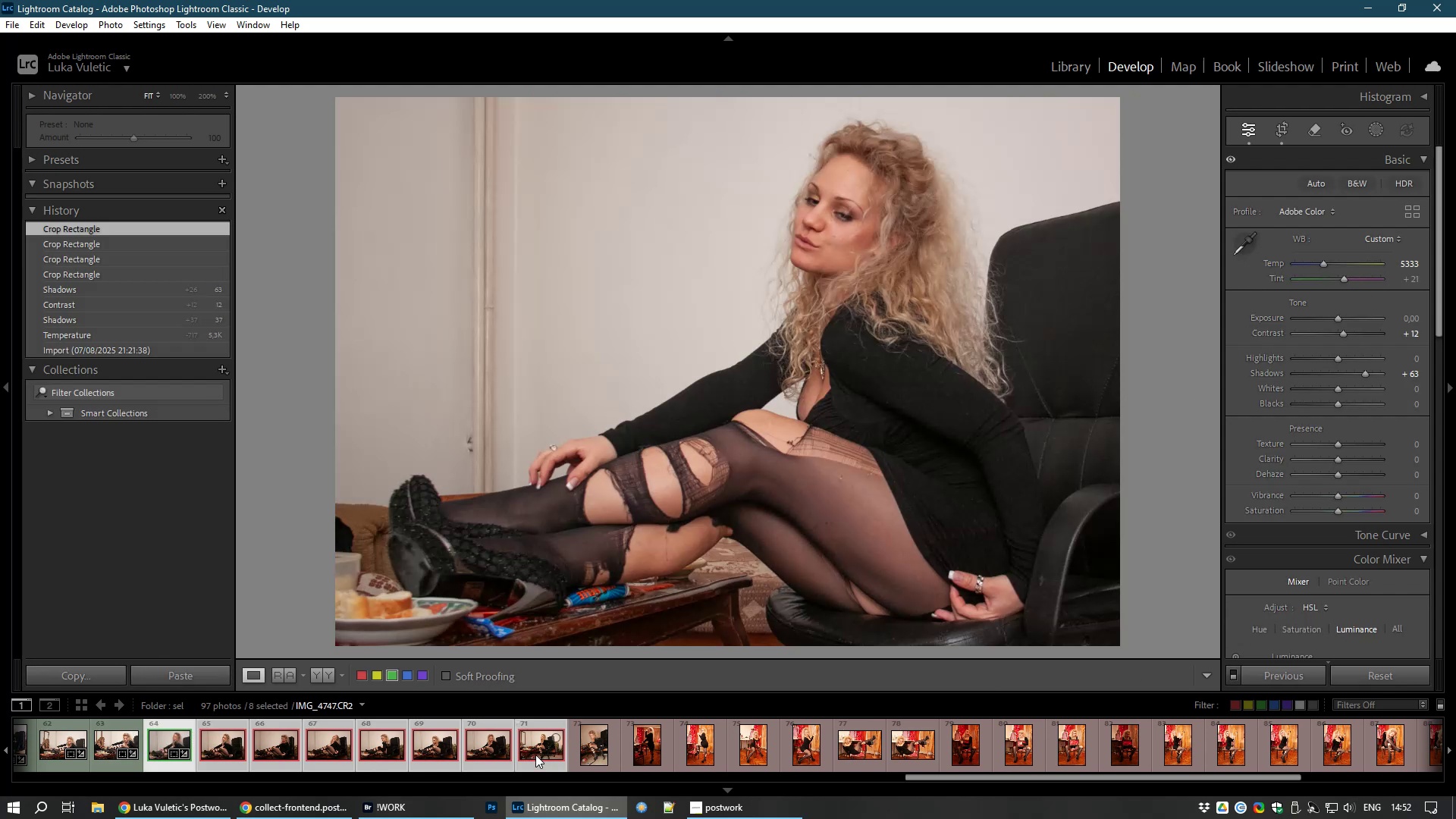 
key(Shift+ShiftLeft)
 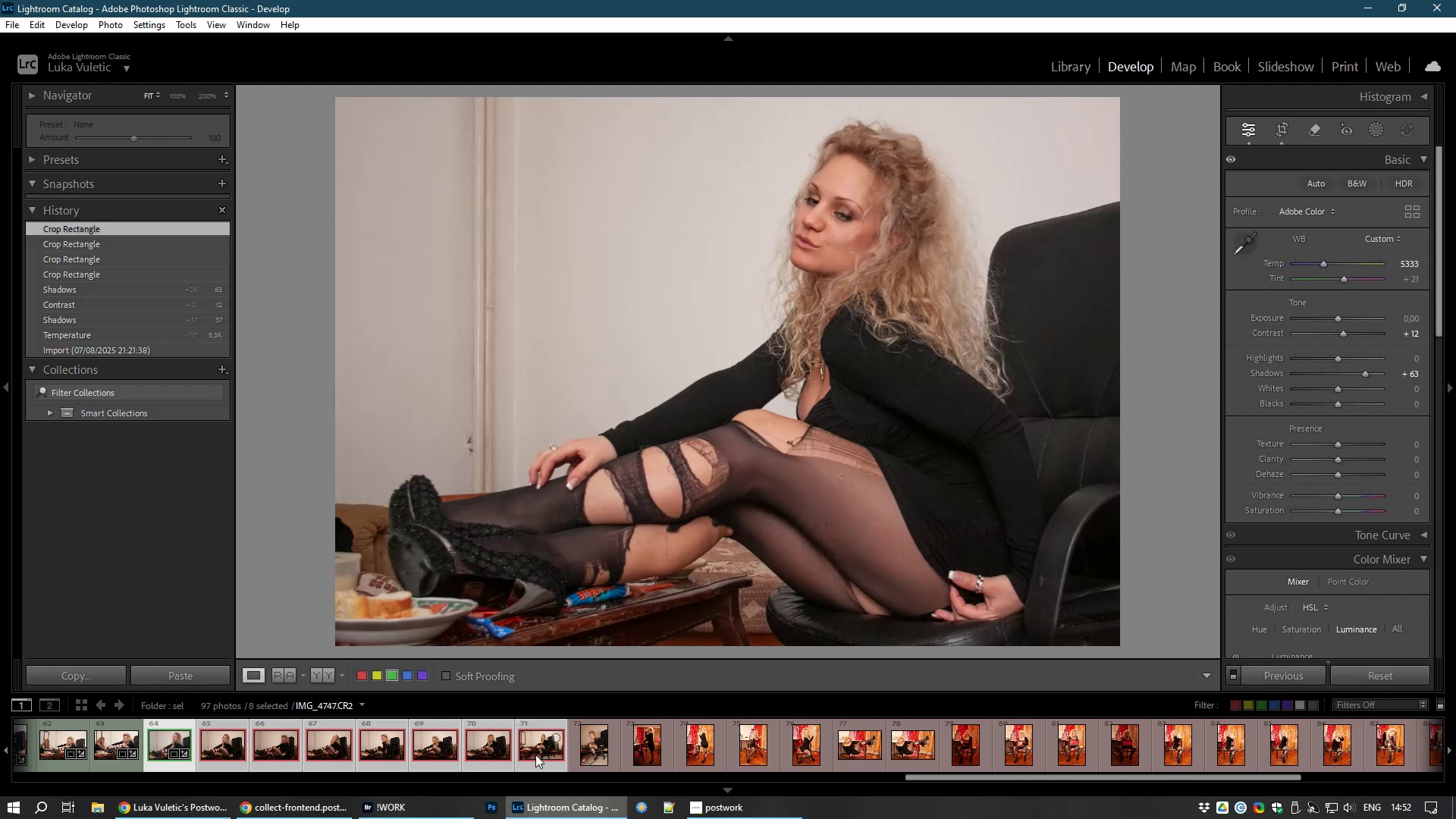 
key(Shift+ShiftLeft)
 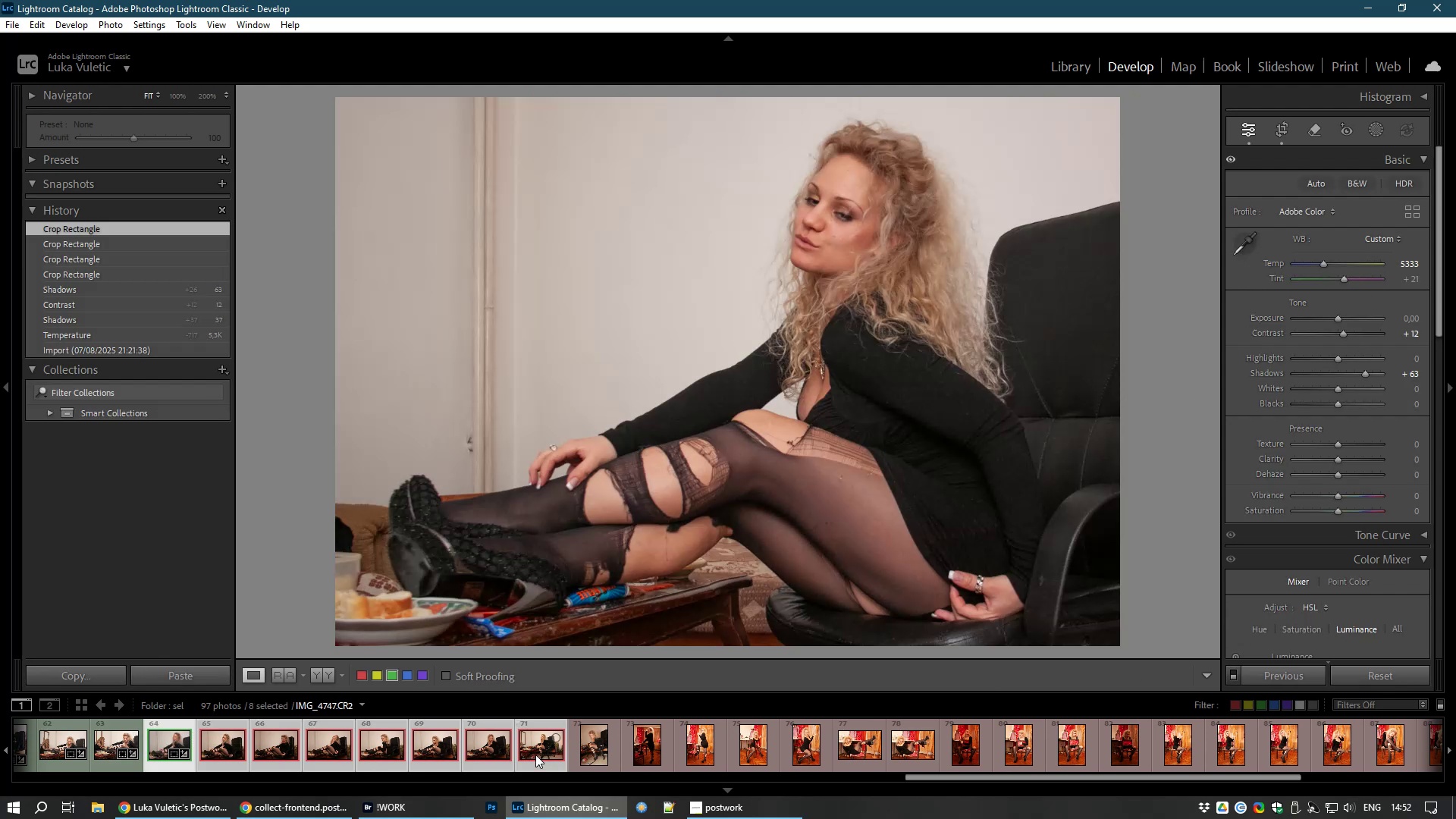 
key(Shift+ShiftLeft)
 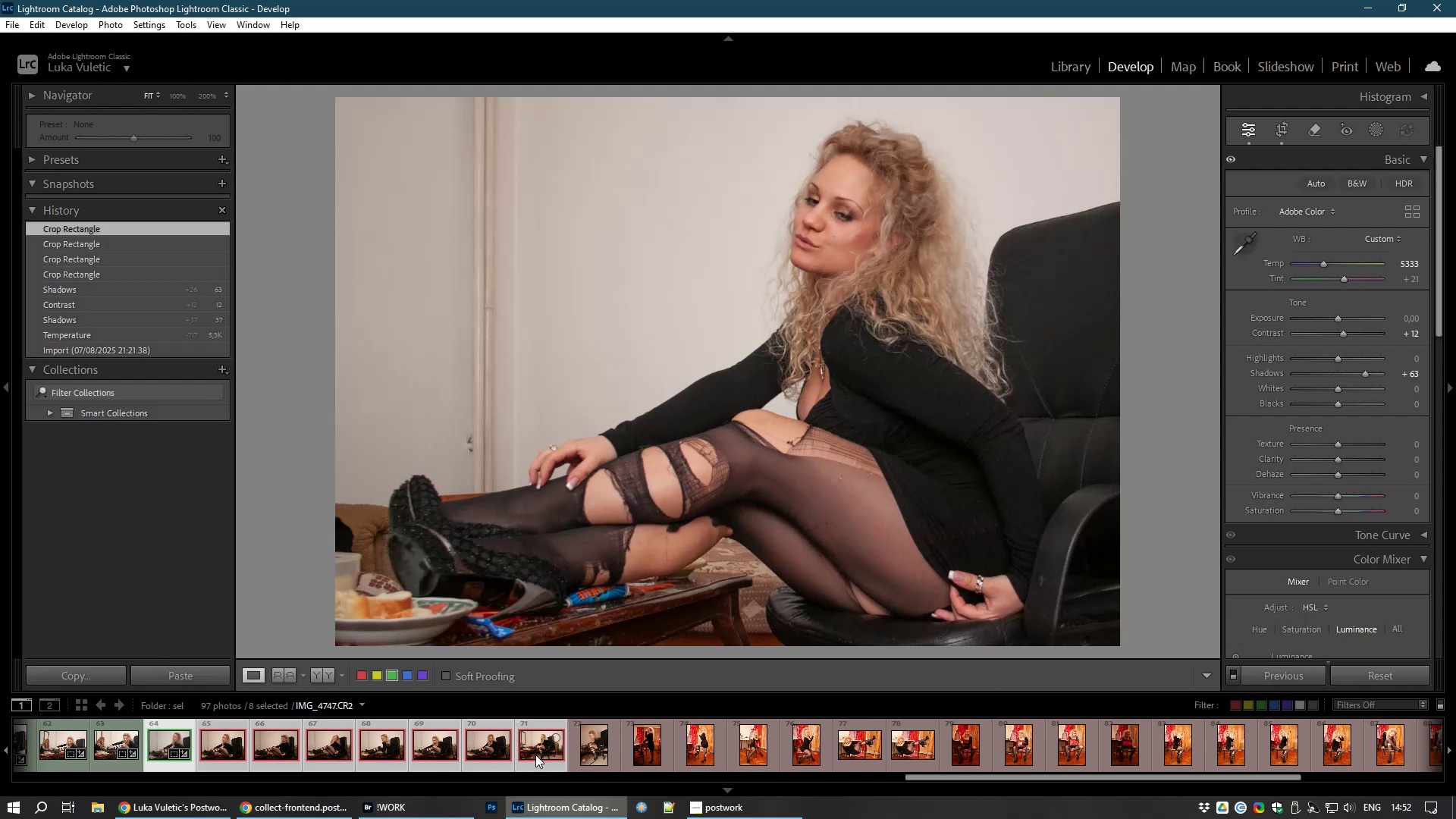 
key(Shift+ShiftLeft)
 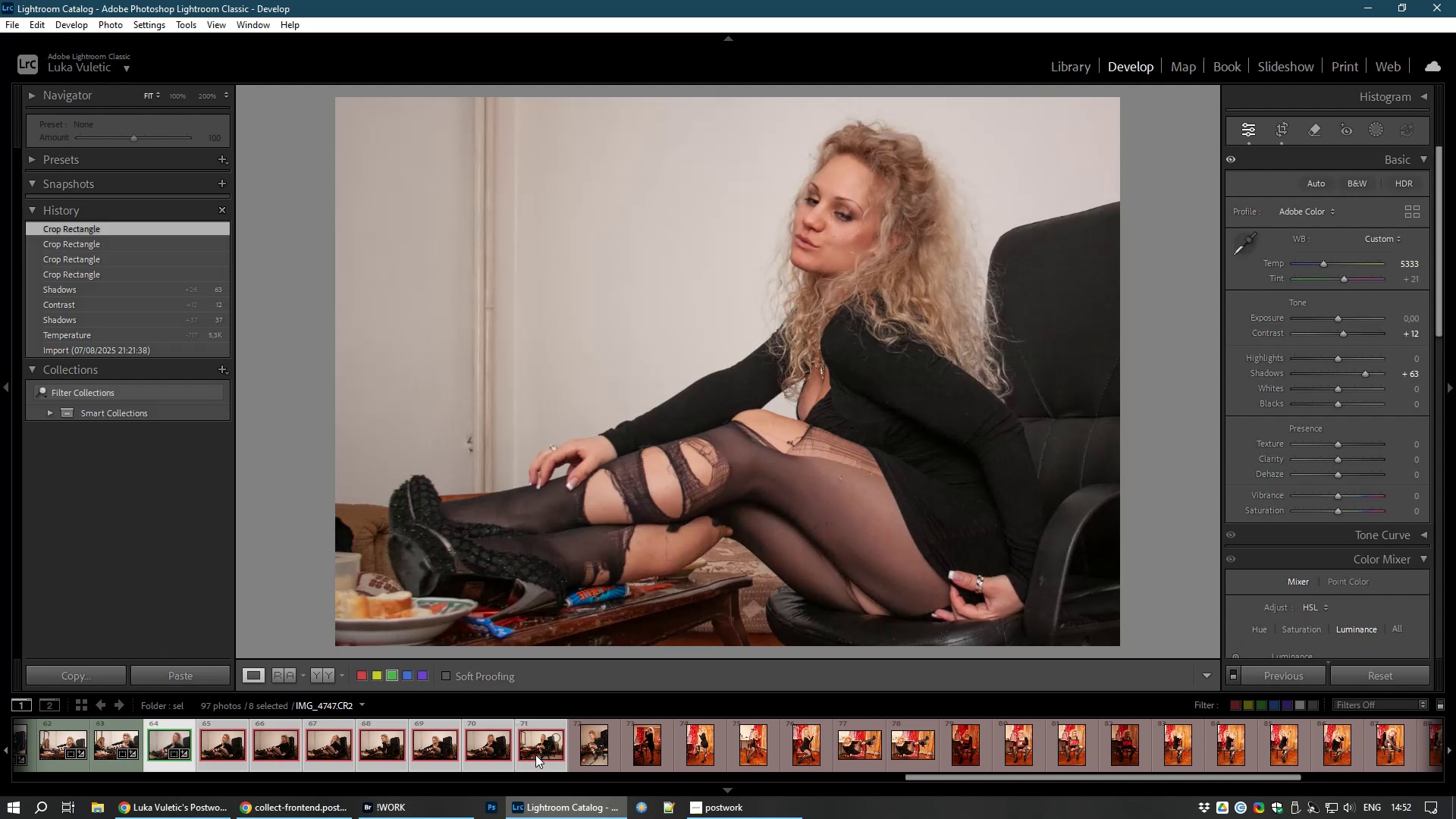 
key(Shift+ShiftLeft)
 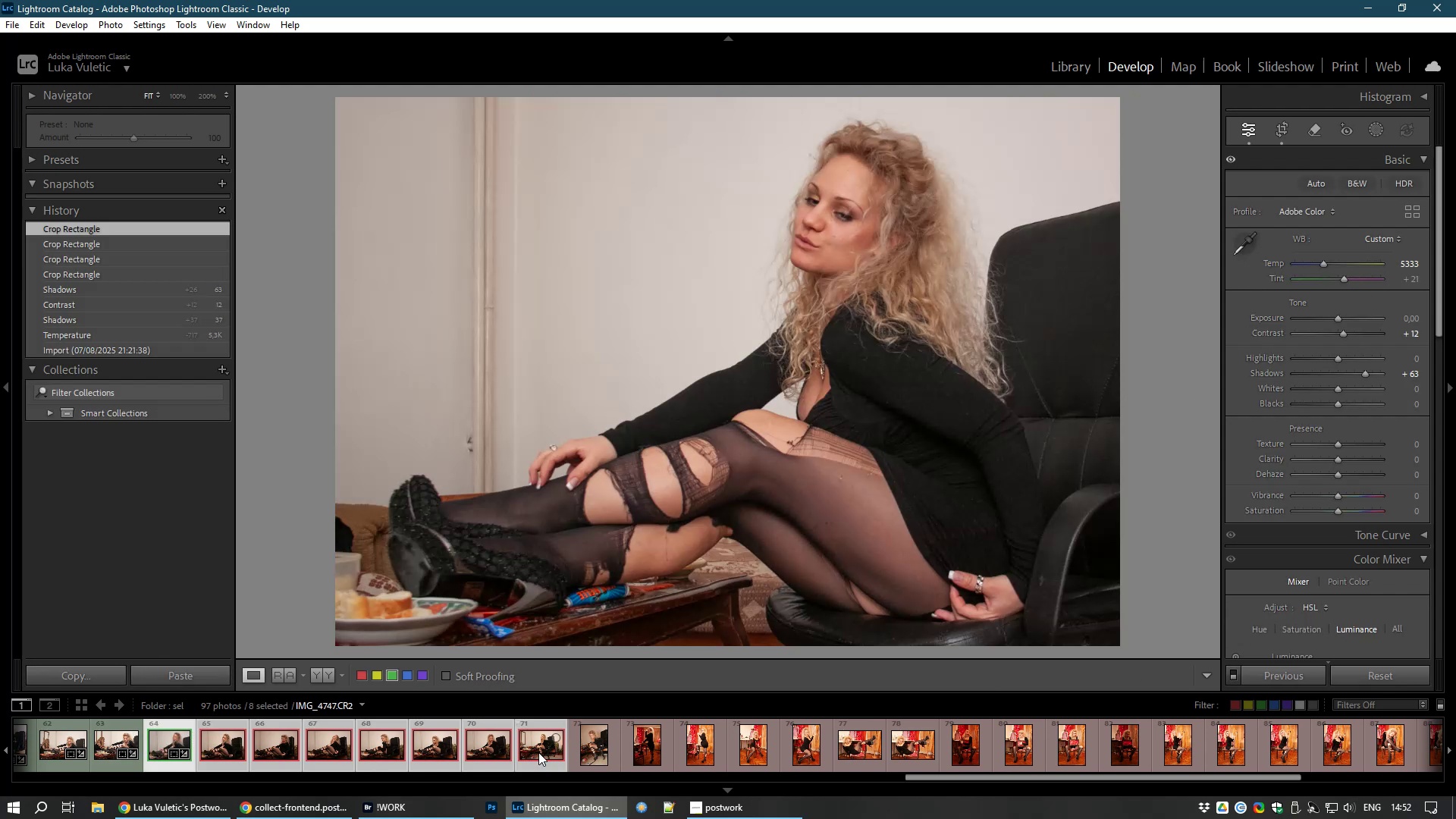 
key(Shift+ShiftLeft)
 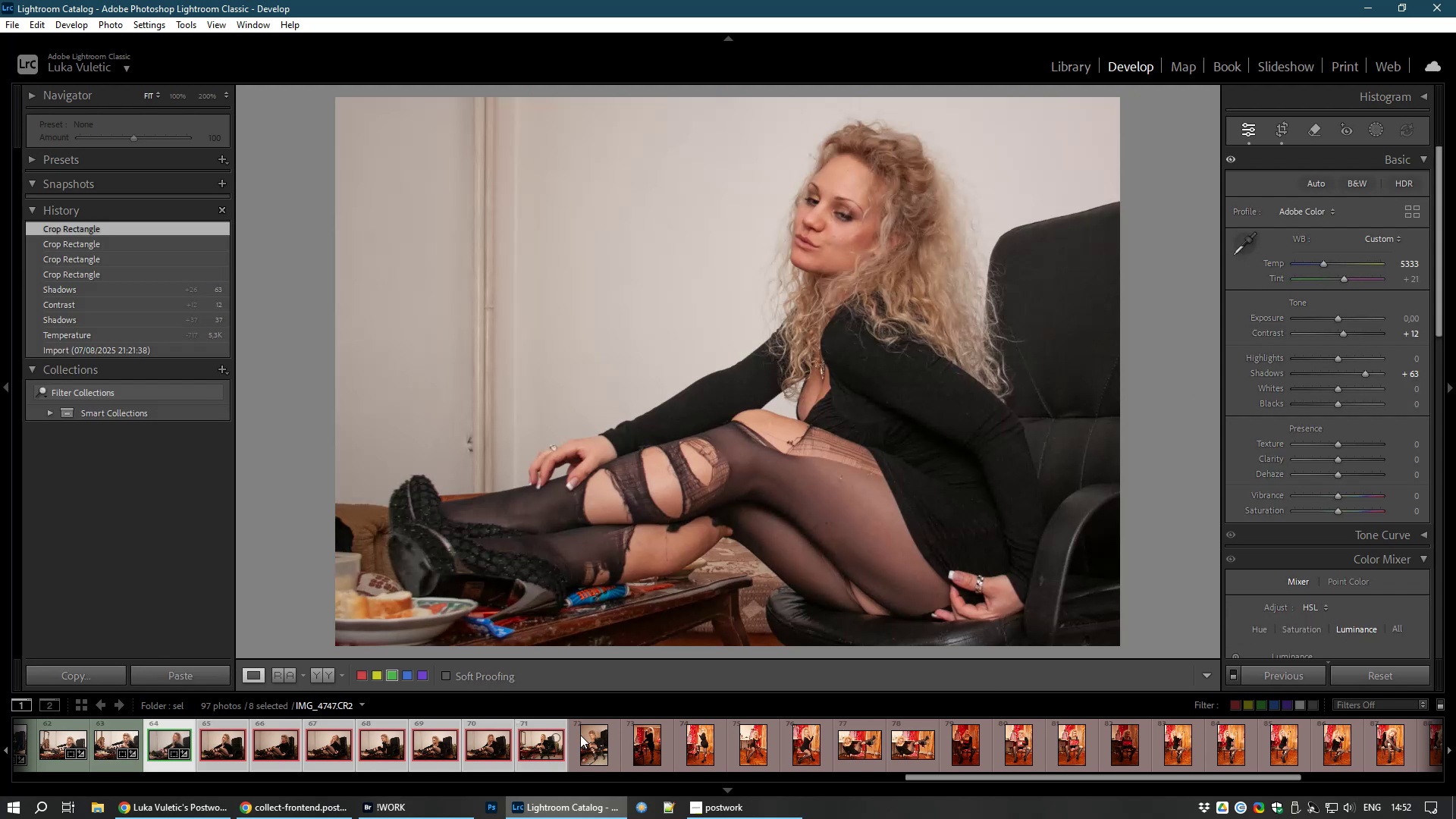 
key(Shift+ShiftLeft)
 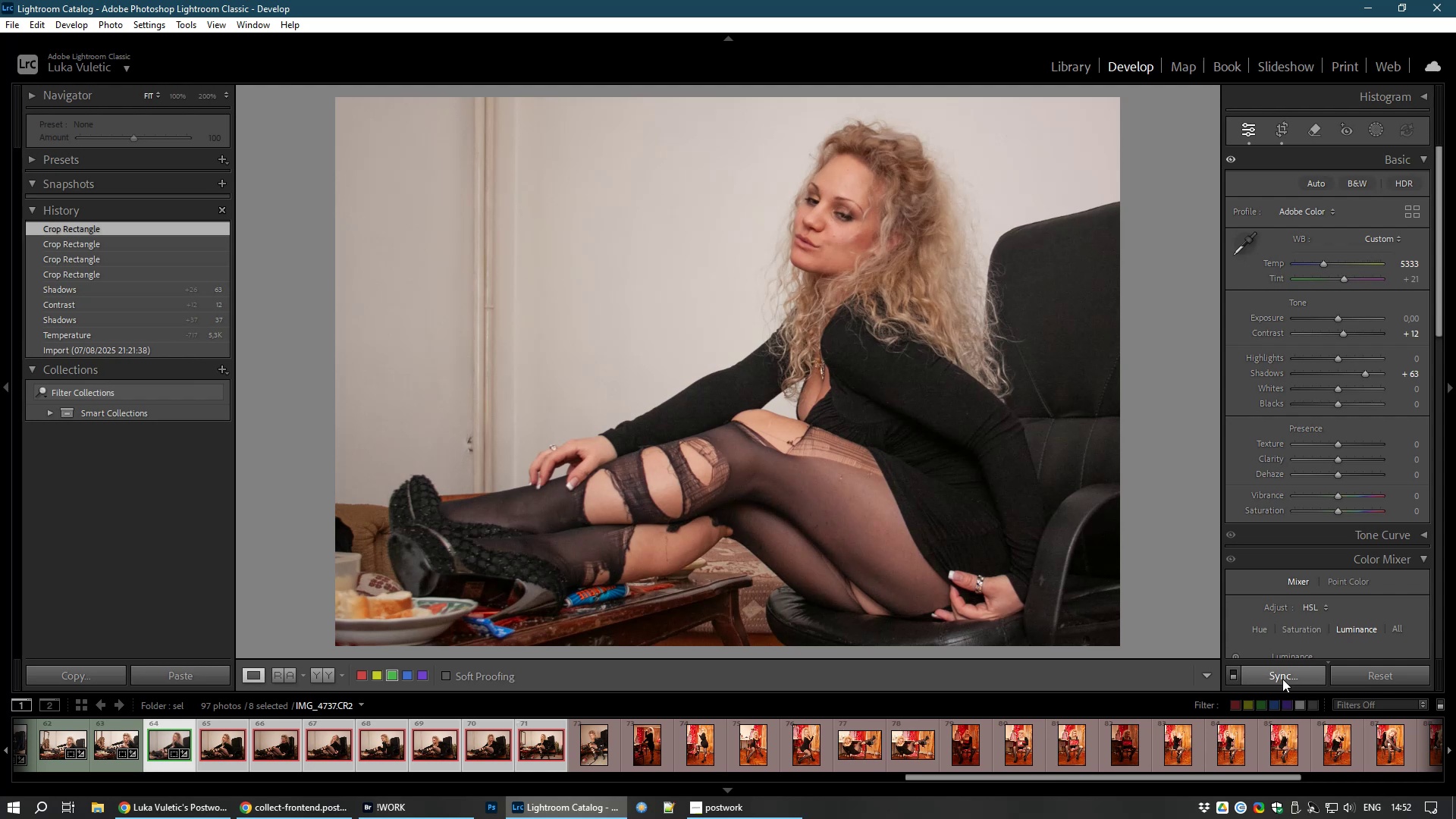 
left_click([1281, 673])
 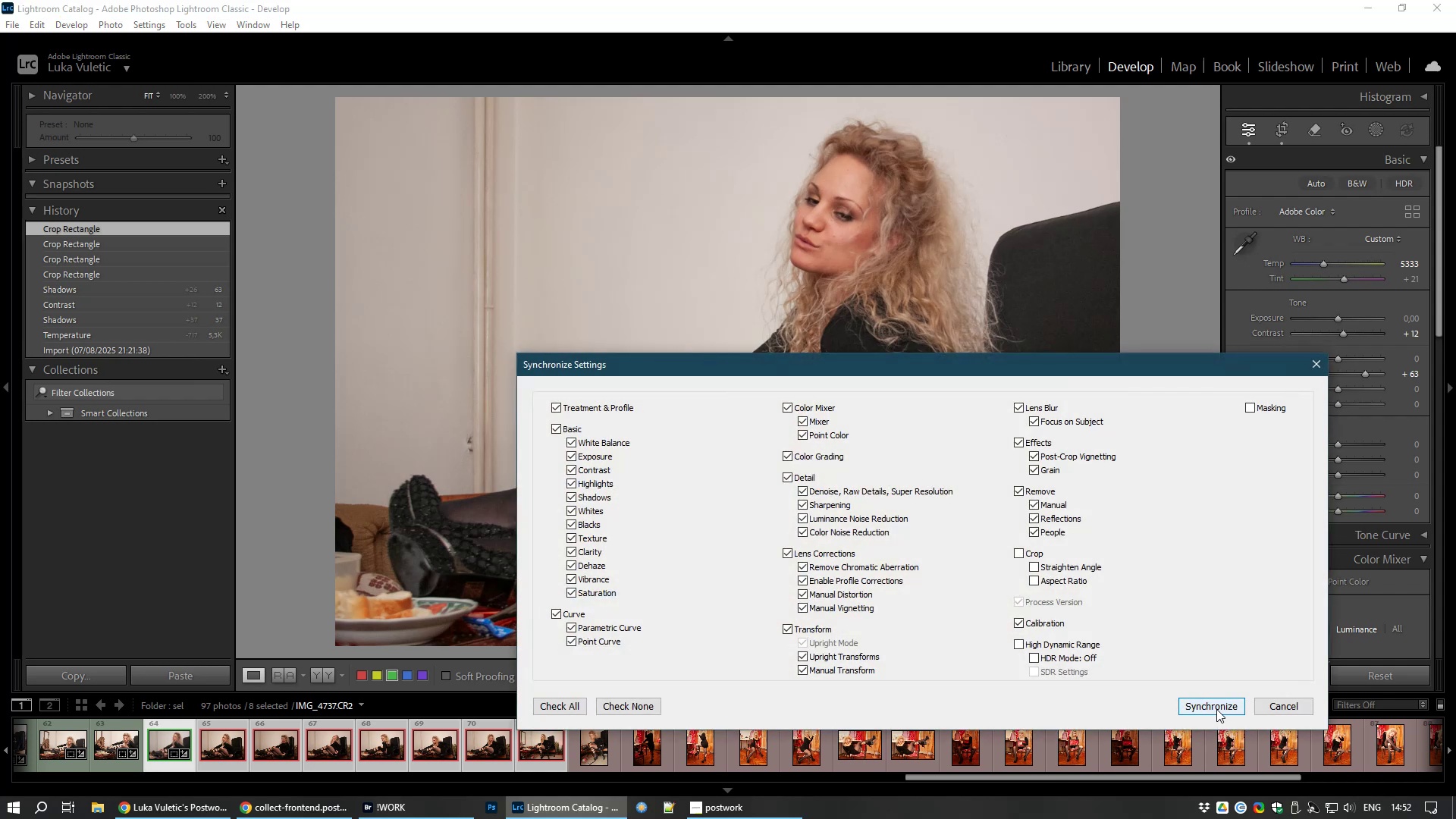 
left_click([1218, 703])
 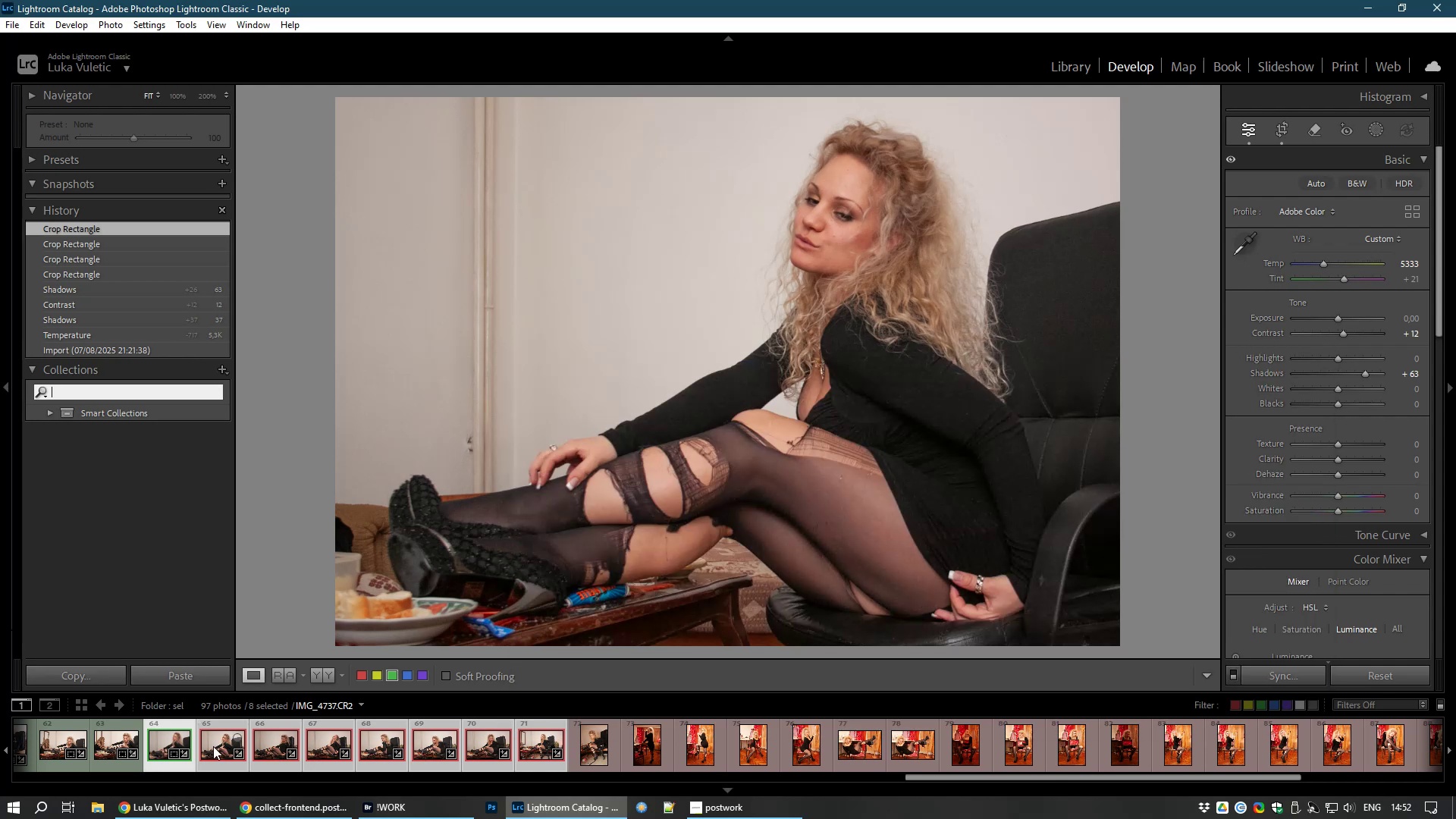 
left_click([224, 748])
 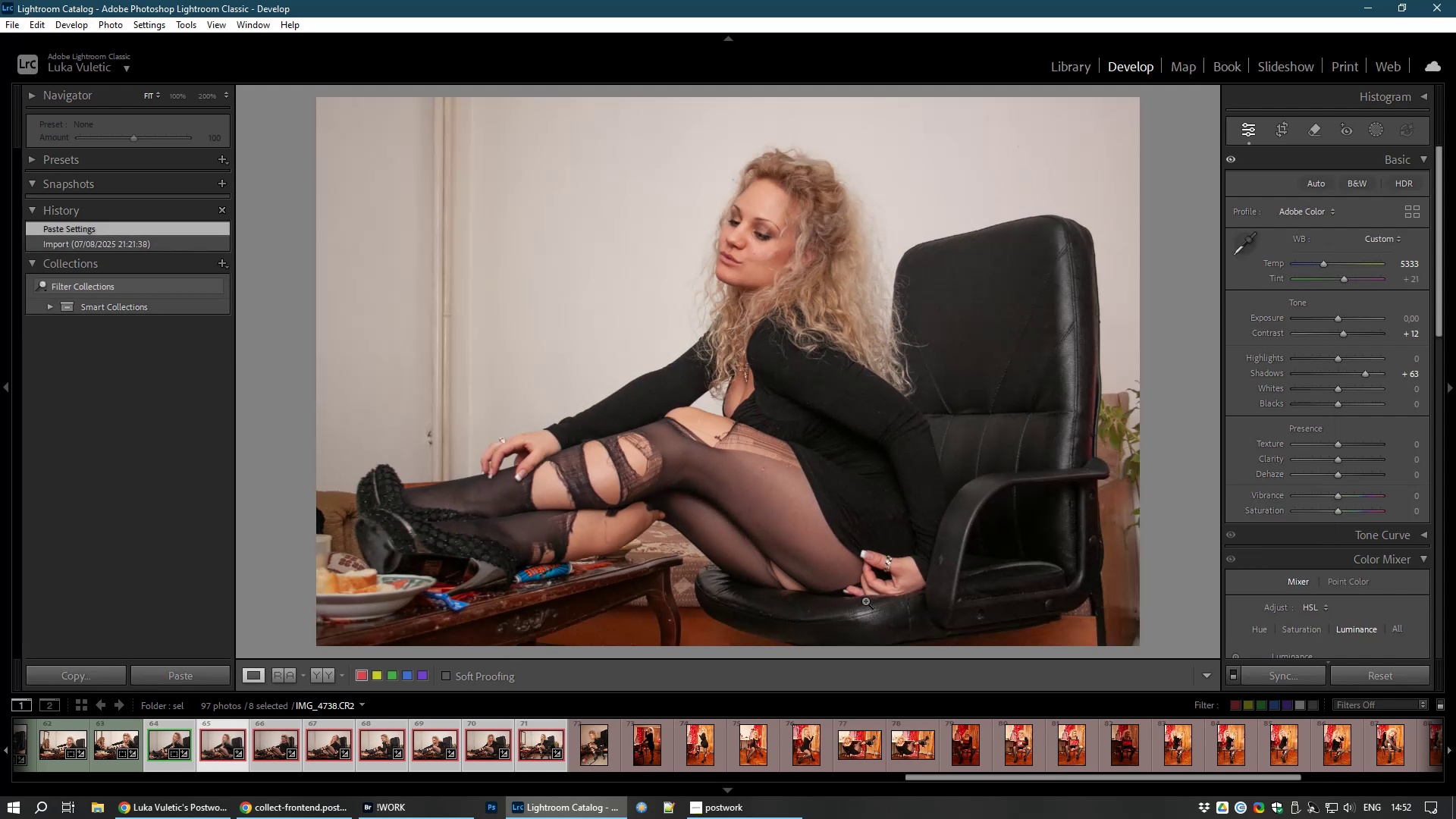 
wait(8.39)
 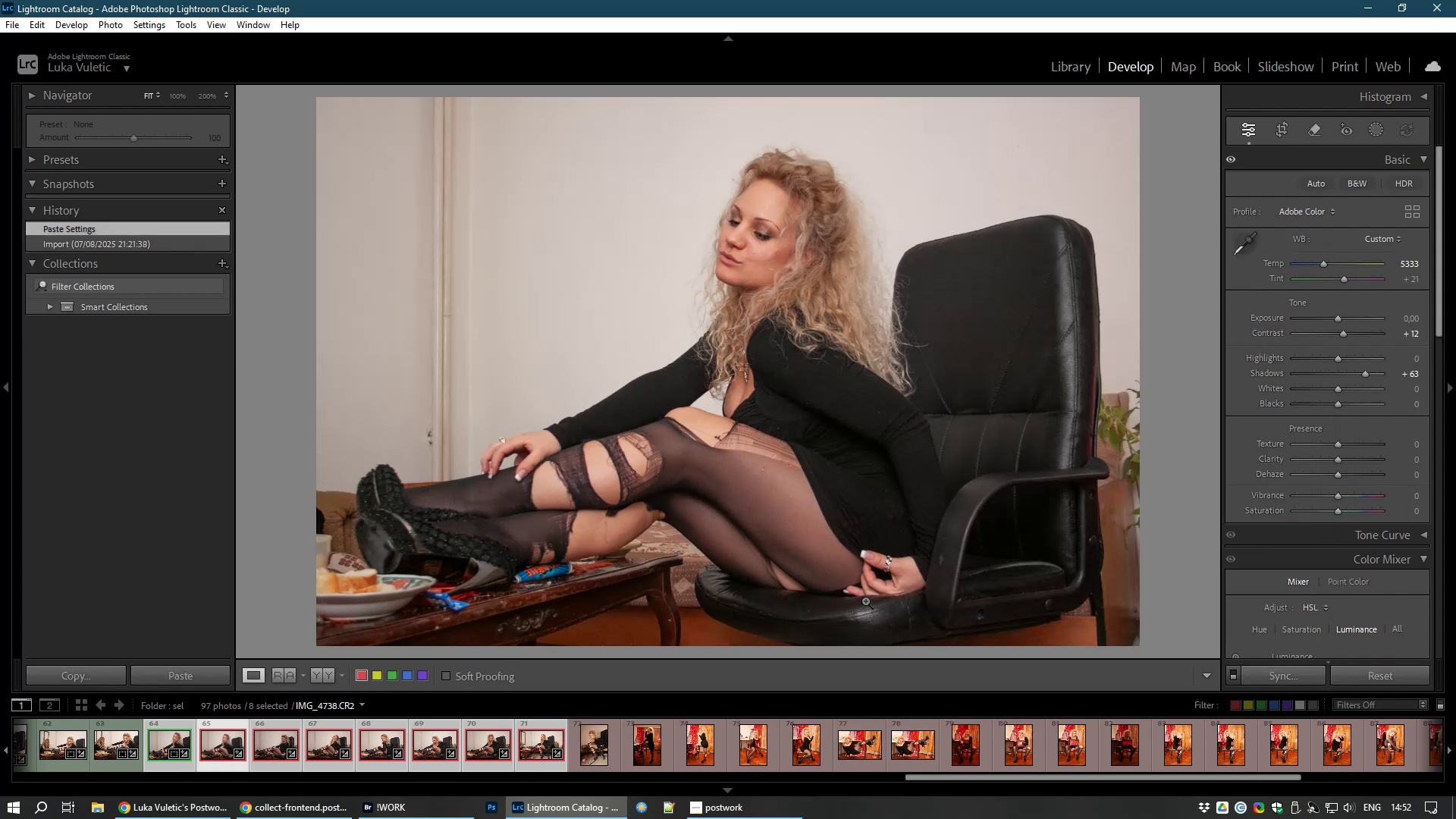 
left_click([158, 745])
 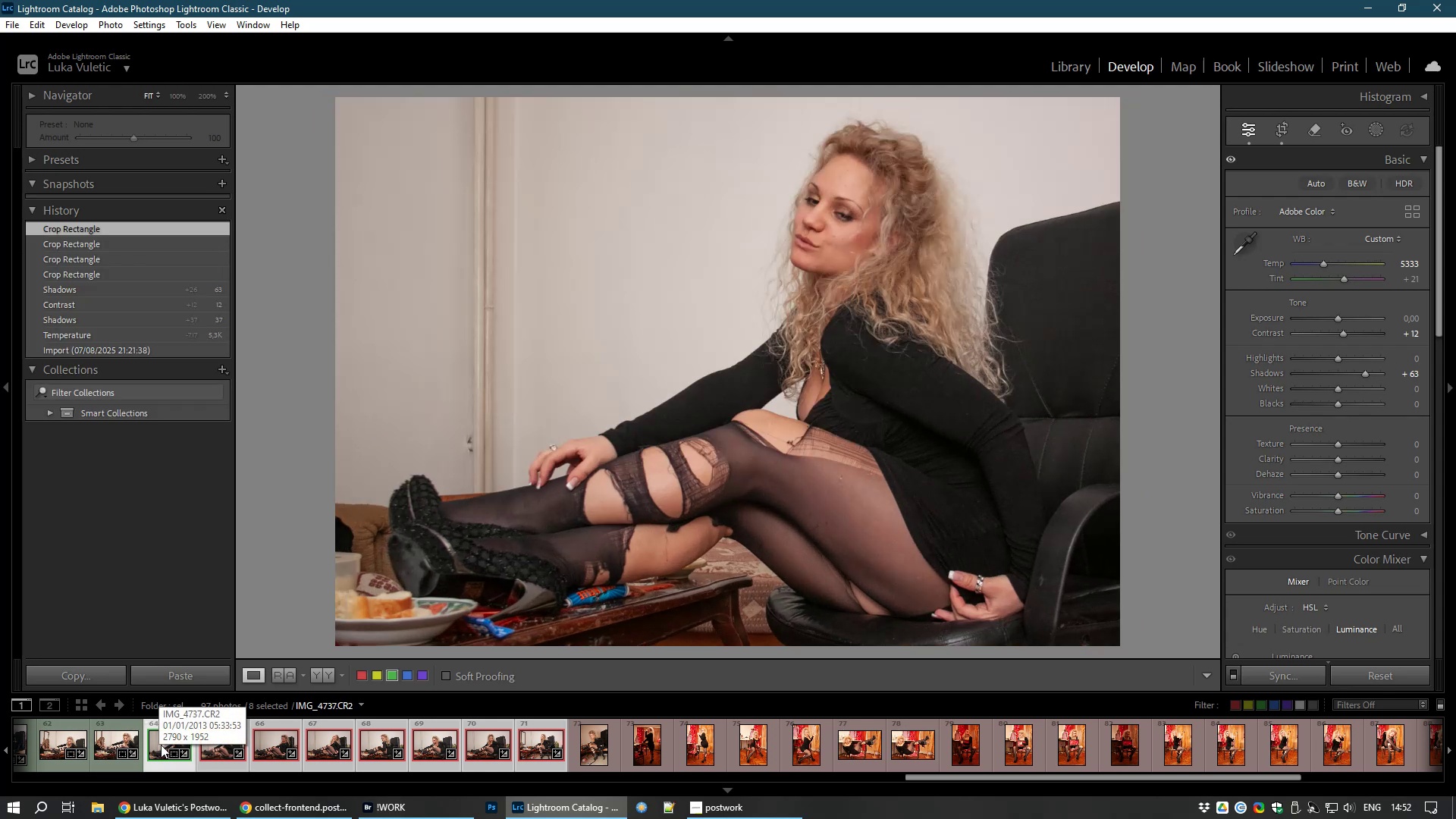 
left_click([216, 751])
 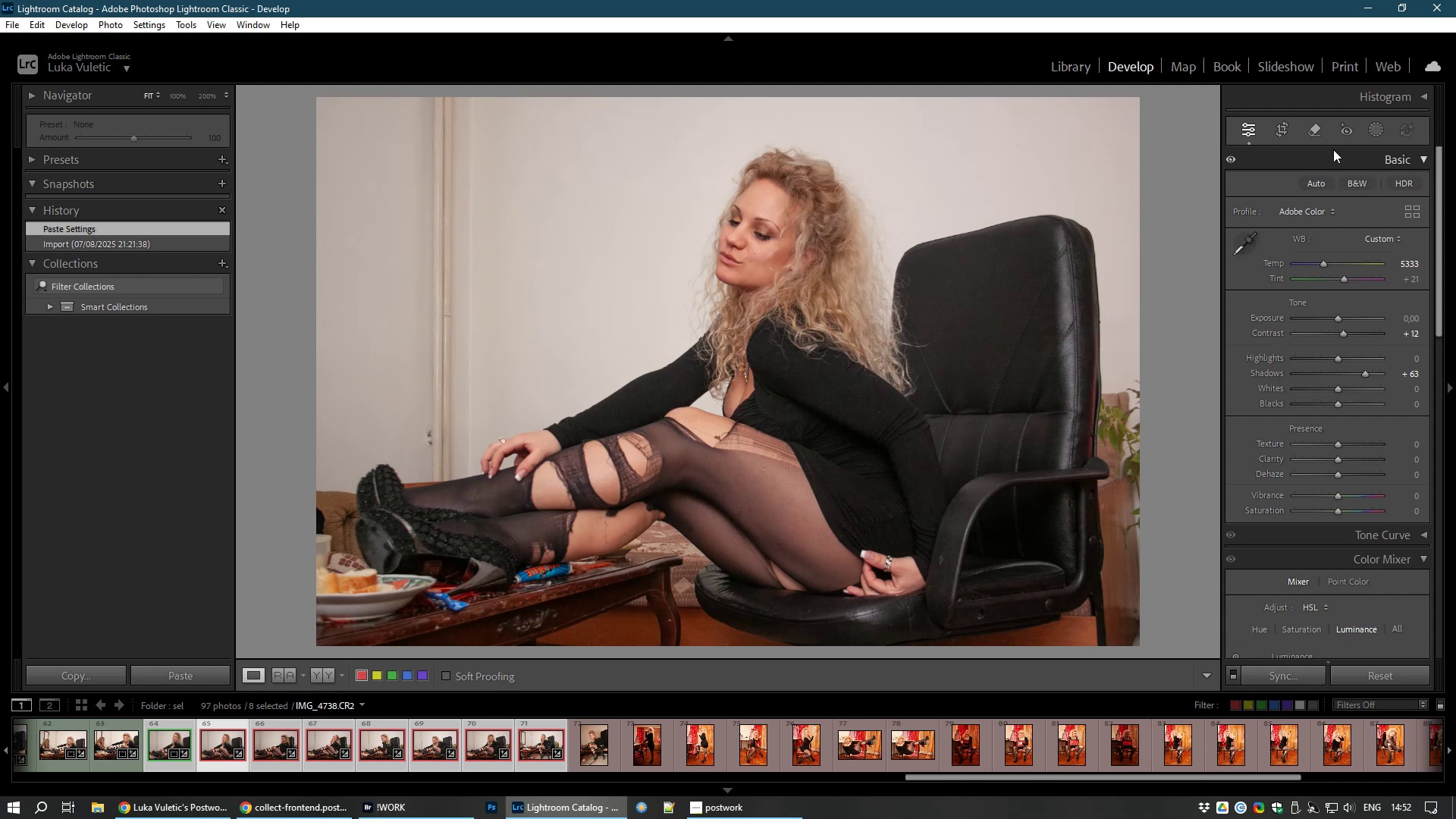 
left_click([1289, 127])
 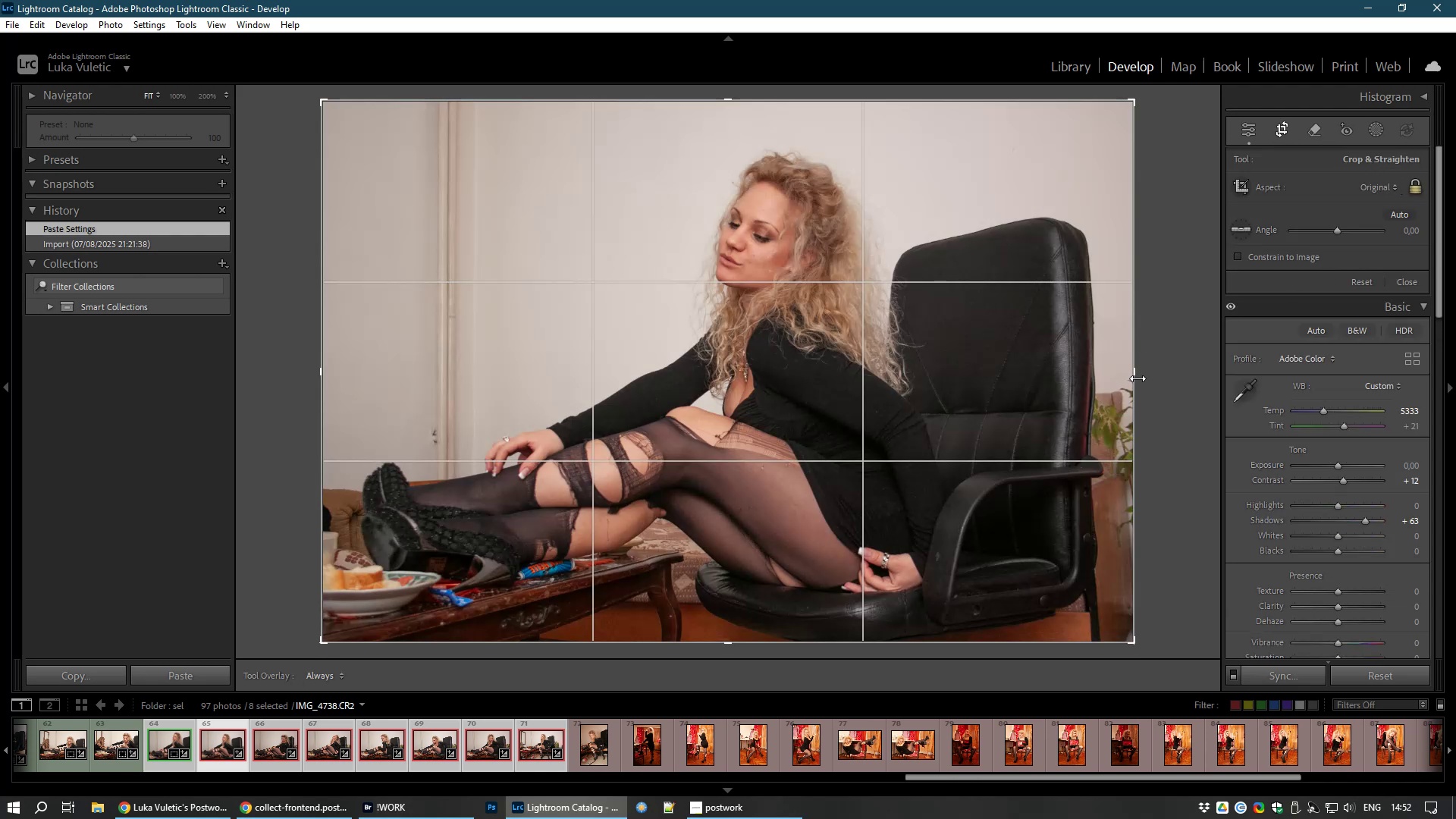 
wait(7.83)
 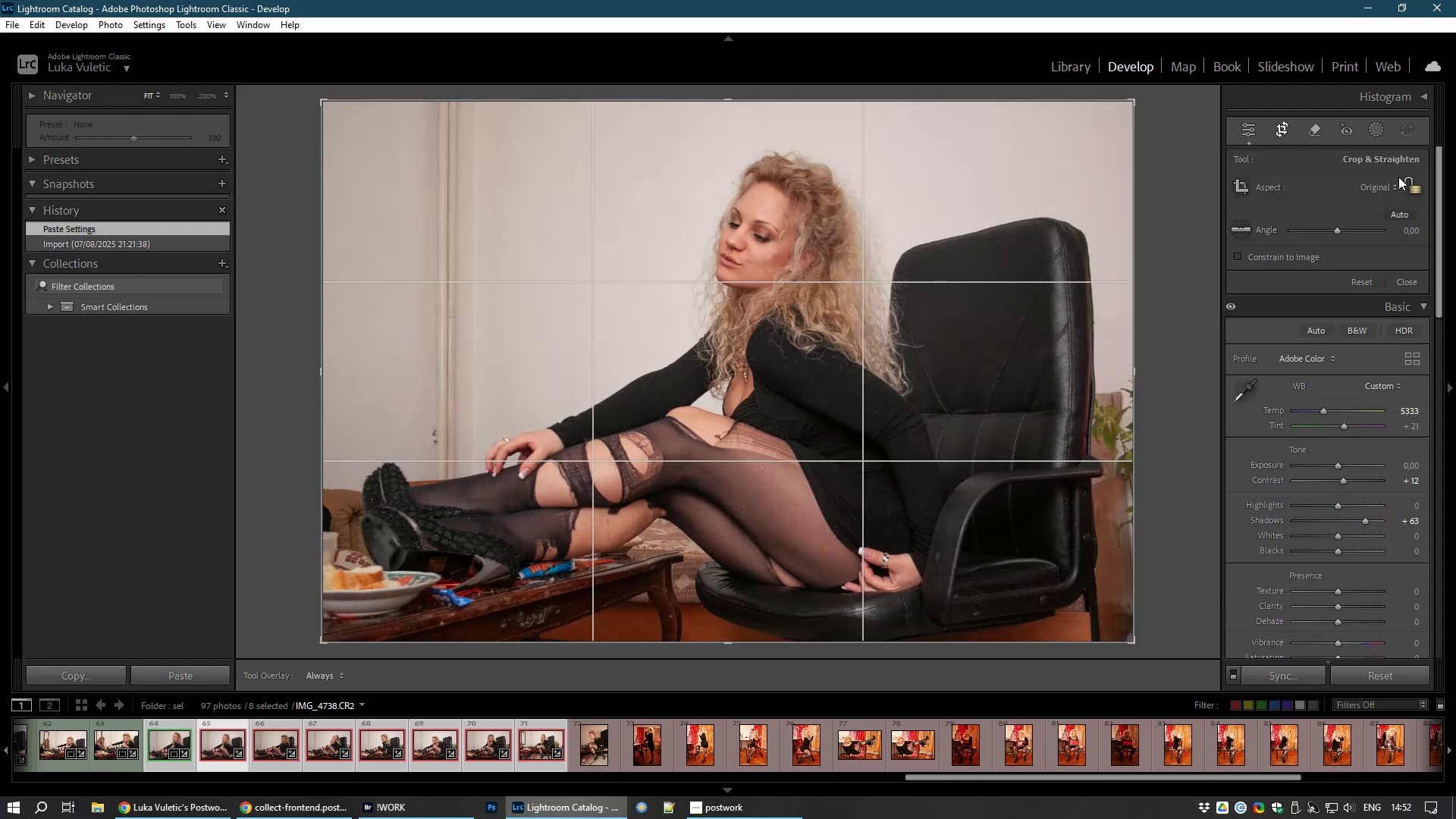 
left_click([921, 347])
 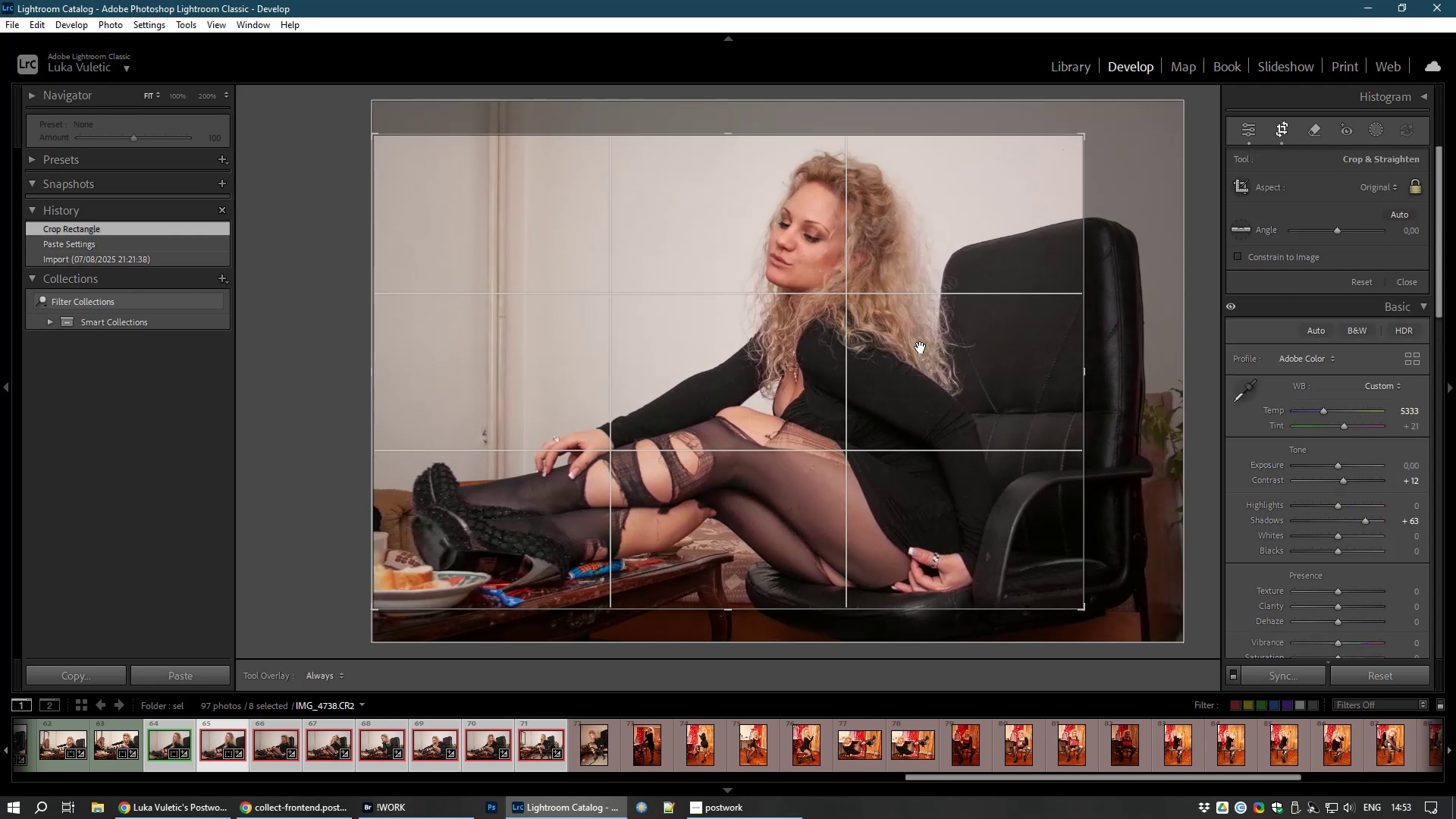 
double_click([921, 347])
 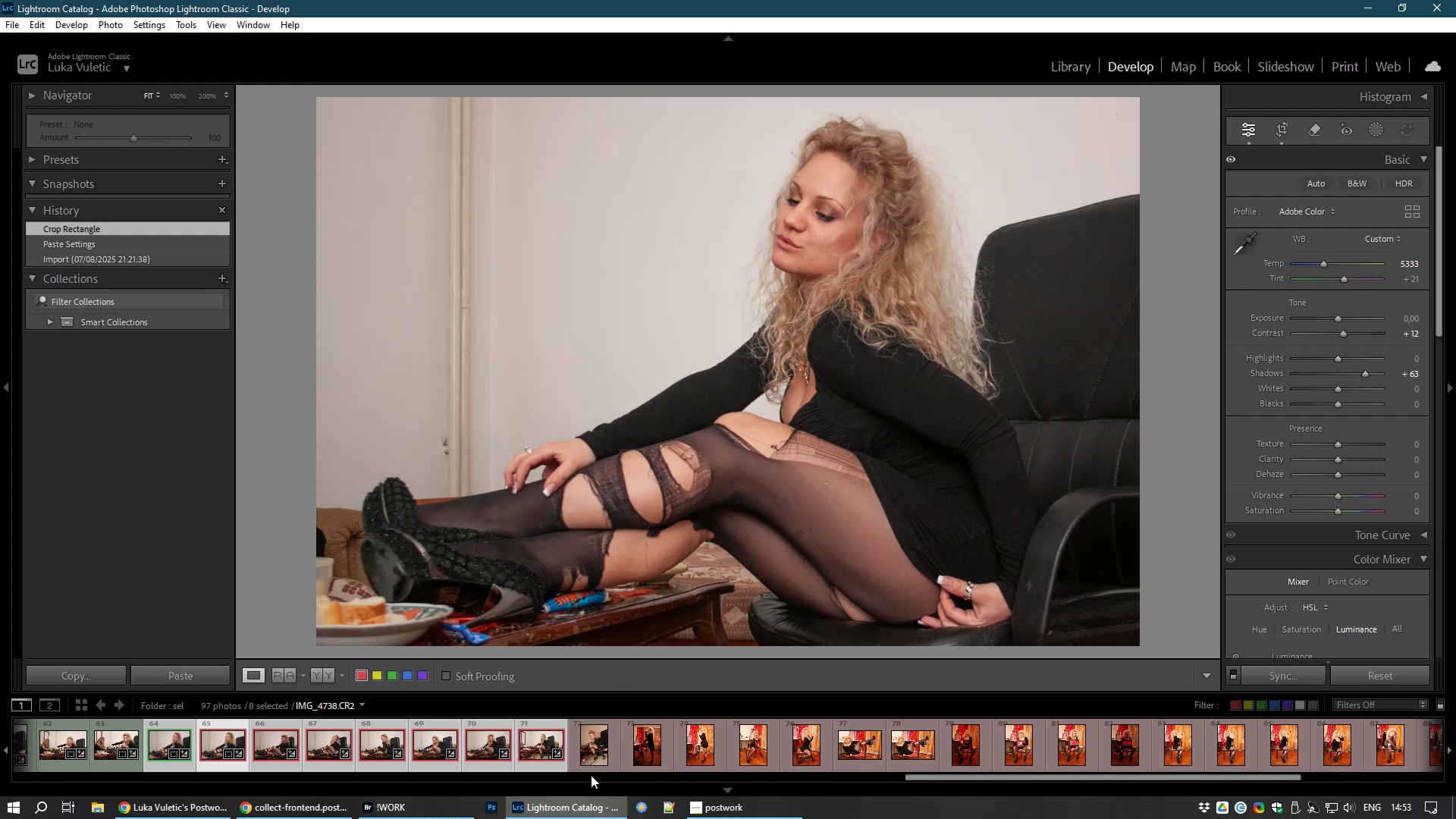 
key(8)
 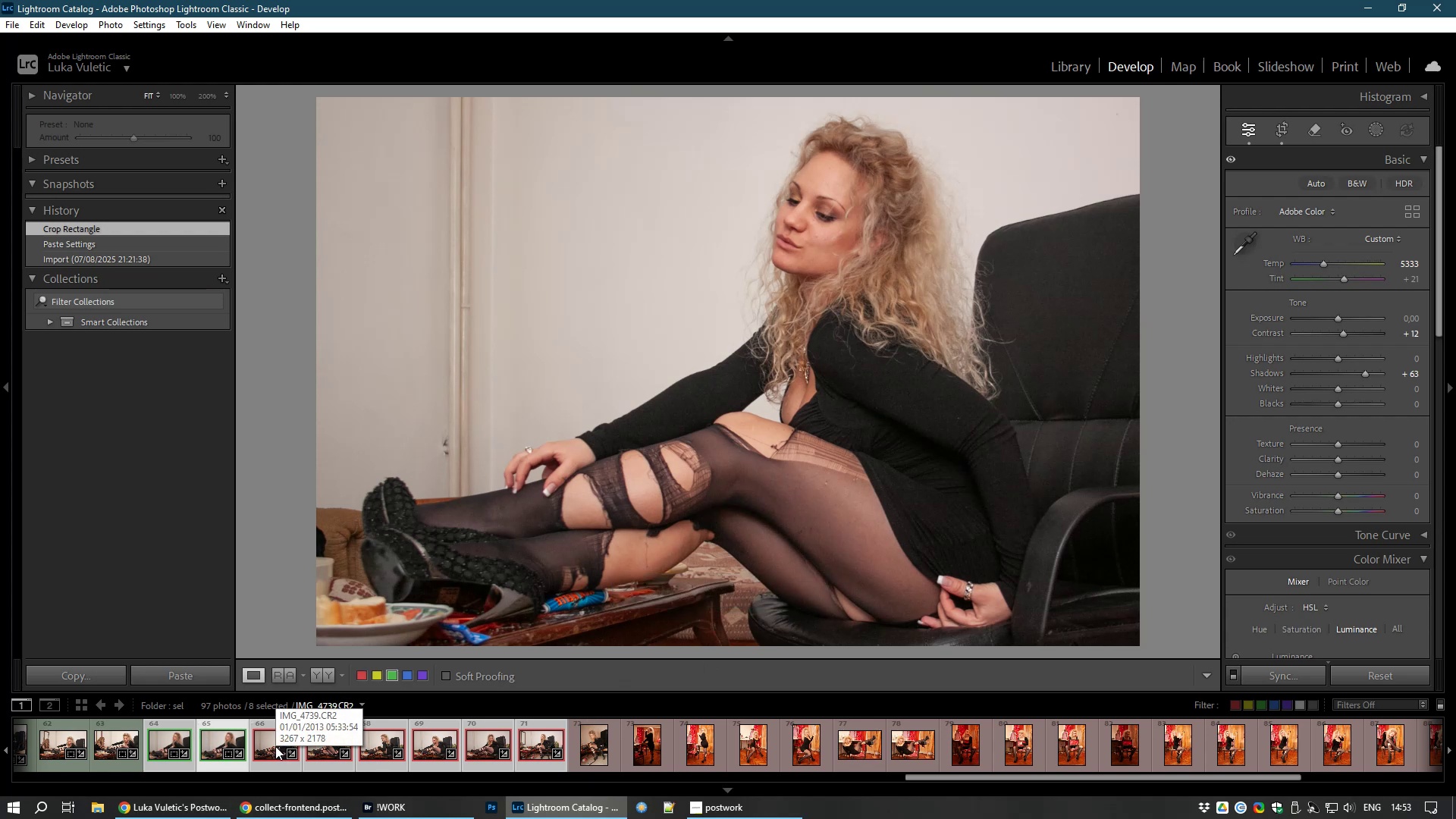 
hold_key(key=ControlLeft, duration=0.83)
 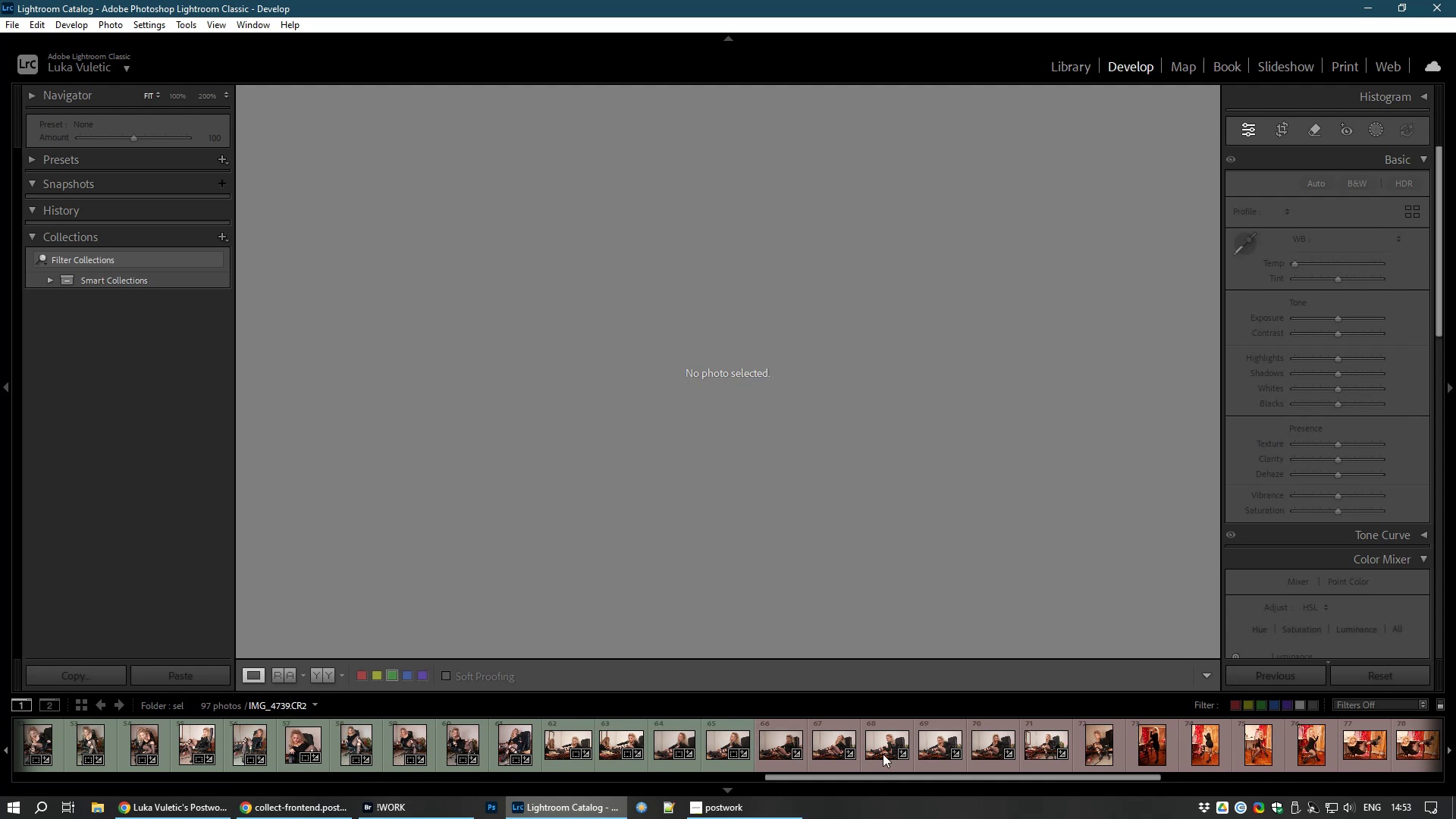 
left_click([780, 745])
 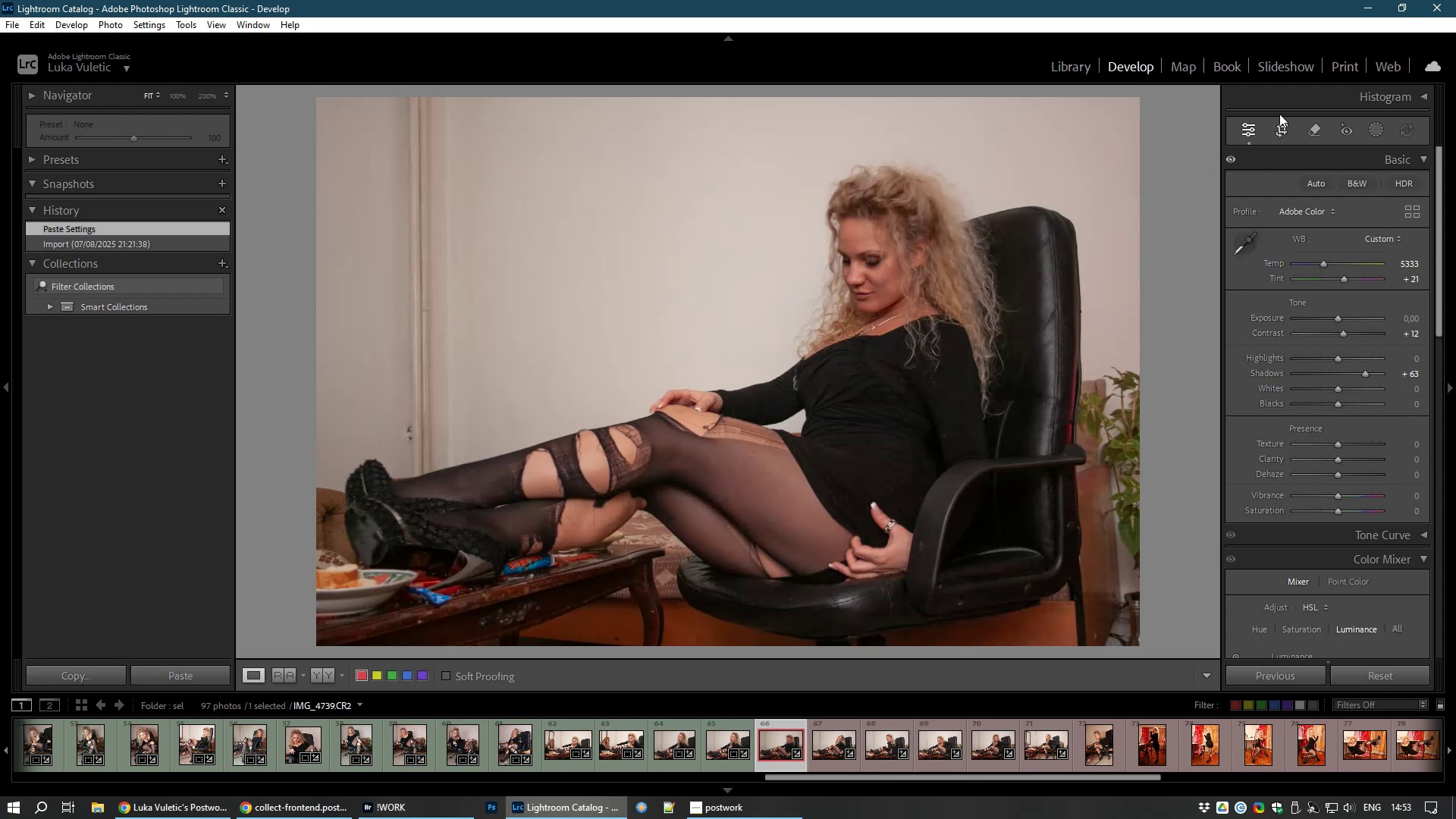 
left_click([1285, 130])
 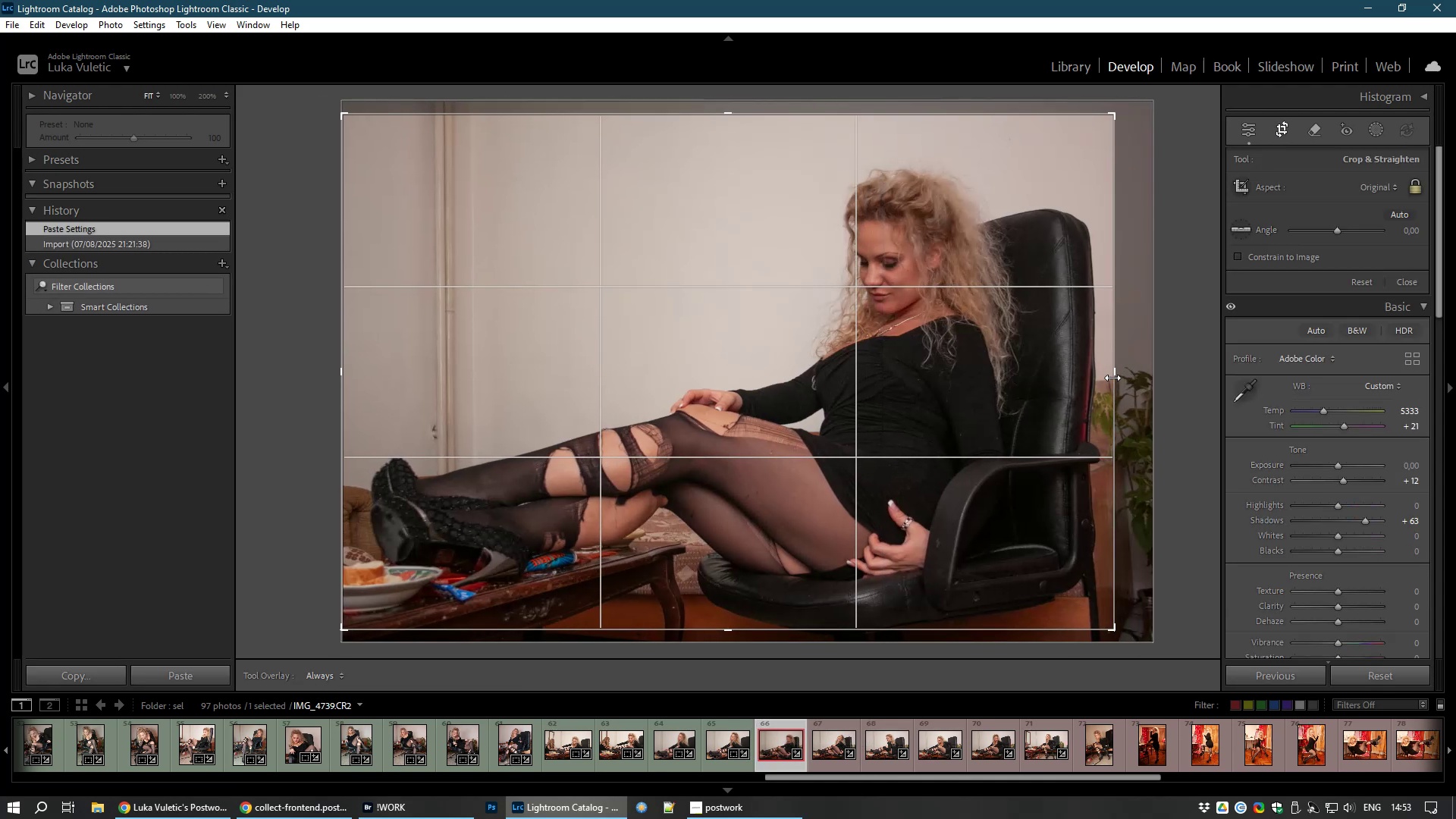 
left_click([912, 394])
 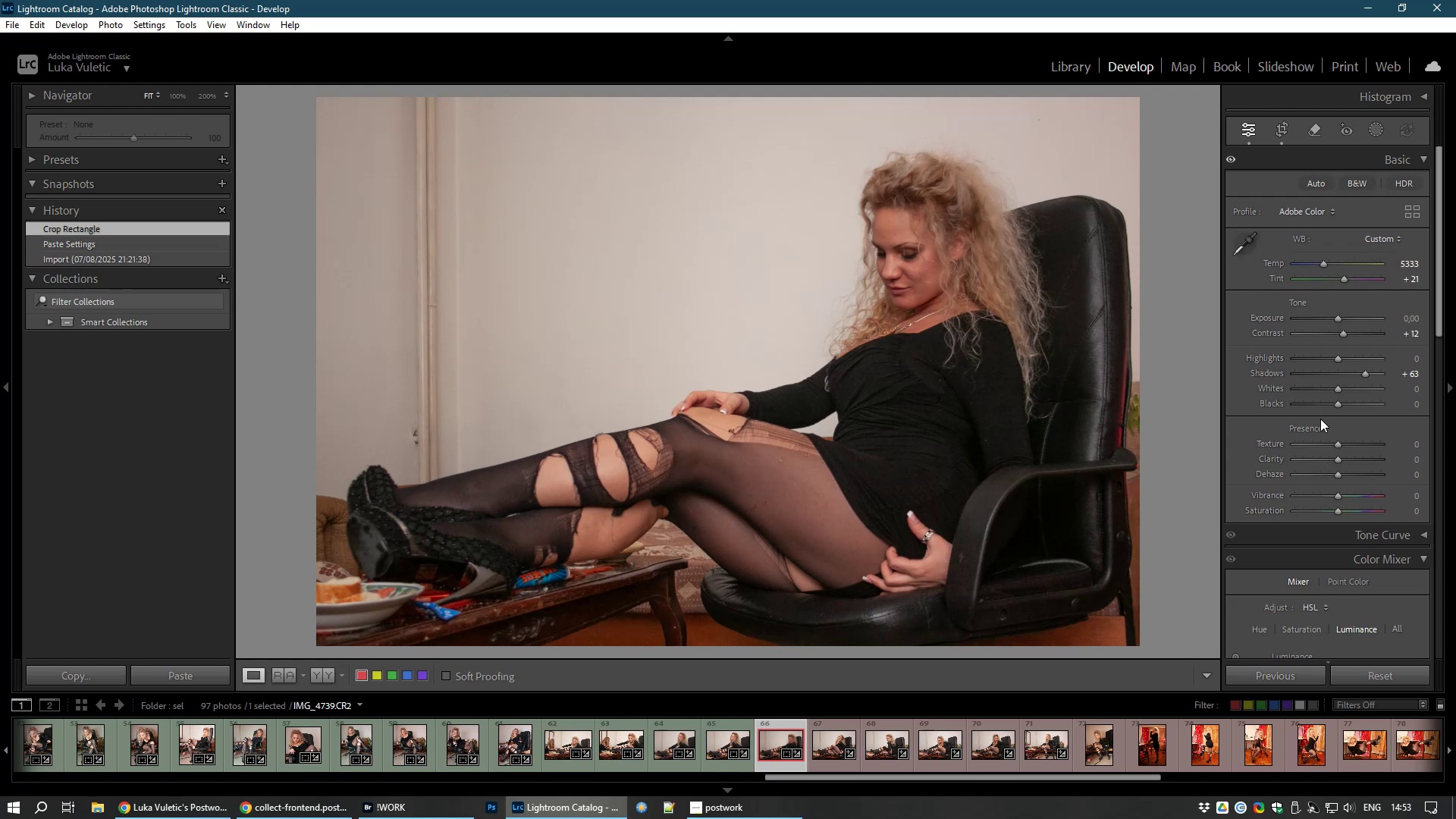 
left_click_drag(start_coordinate=[1338, 389], to_coordinate=[1360, 394])
 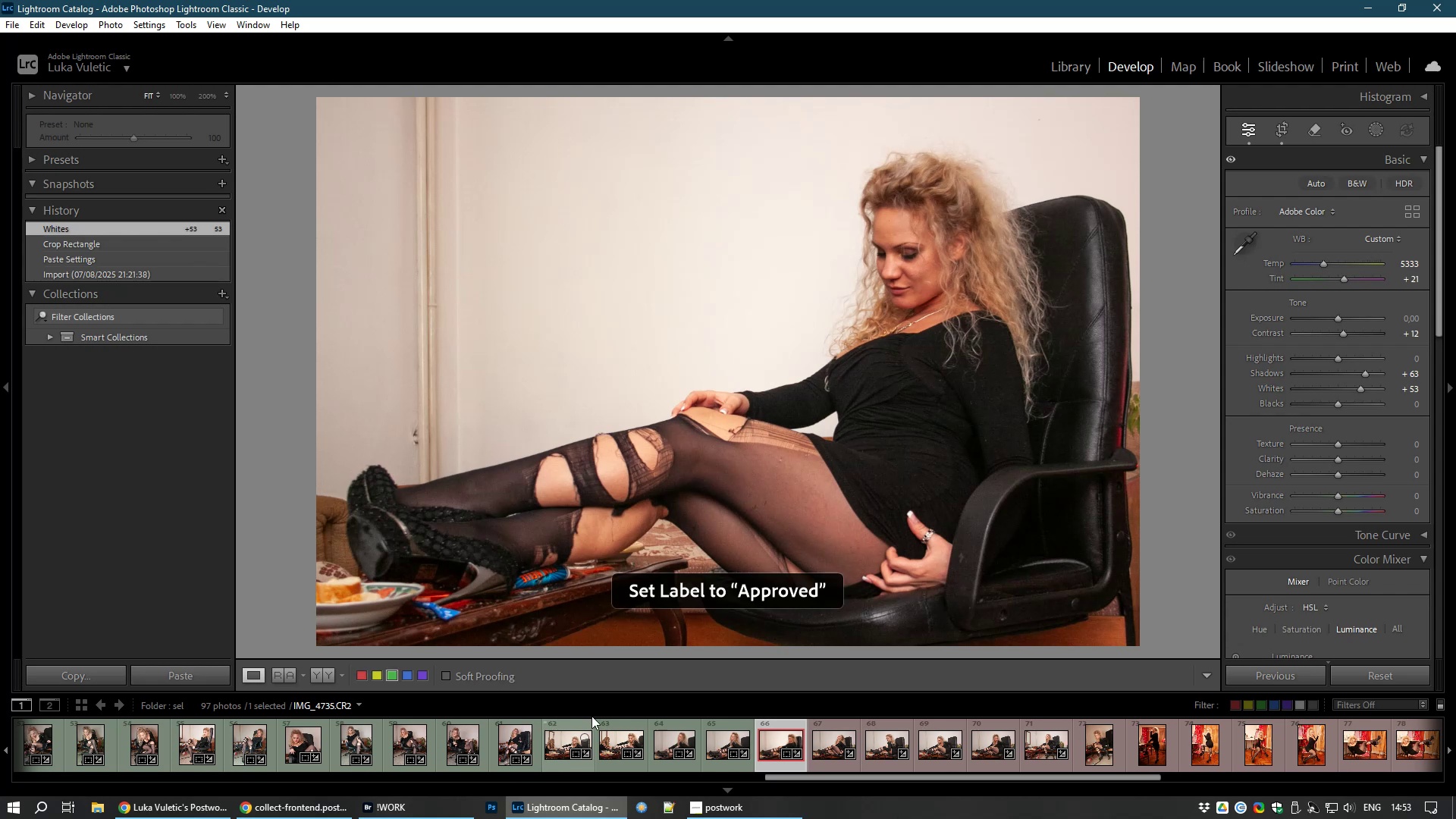 
wait(7.26)
 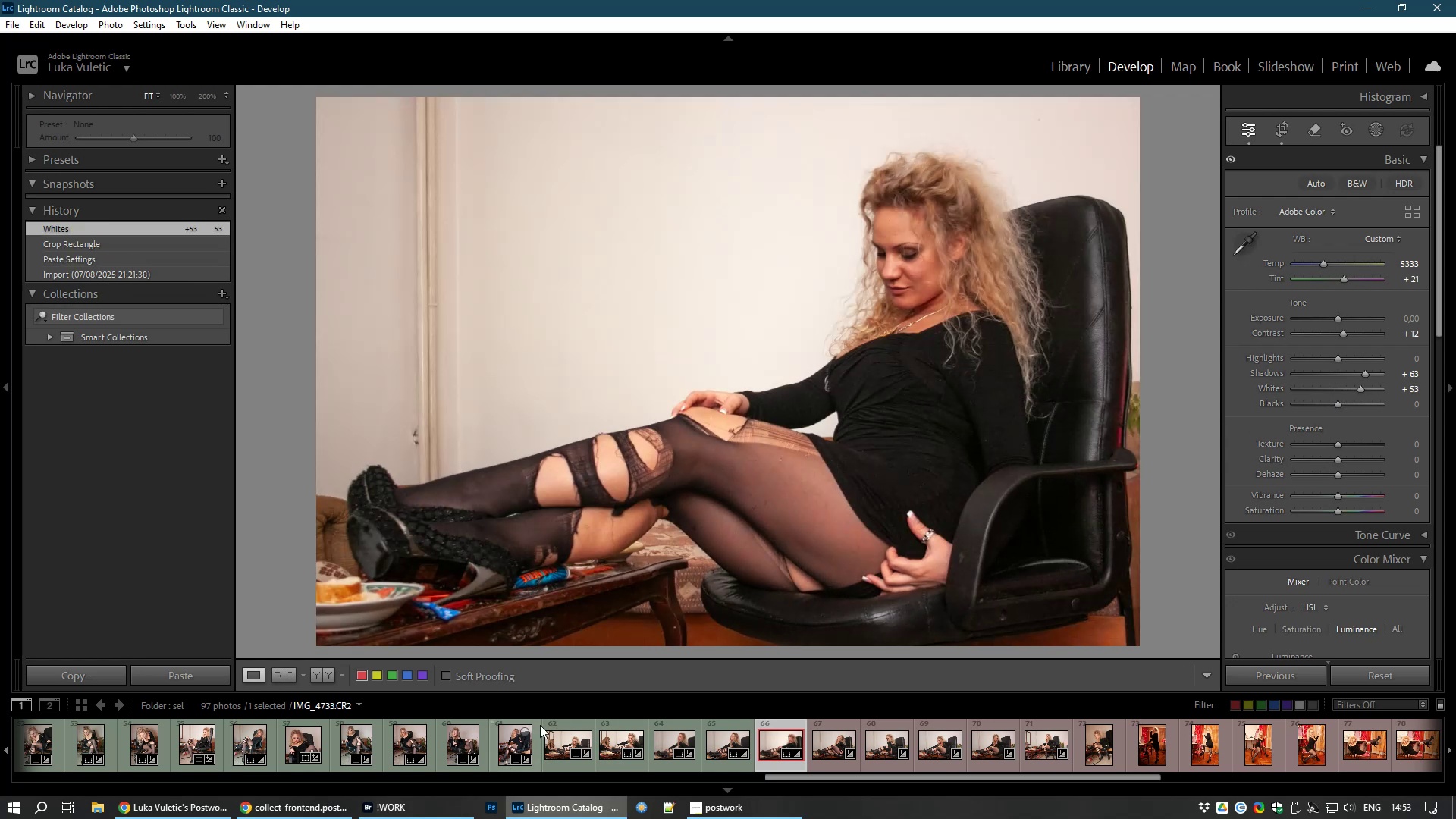 
left_click([830, 747])
 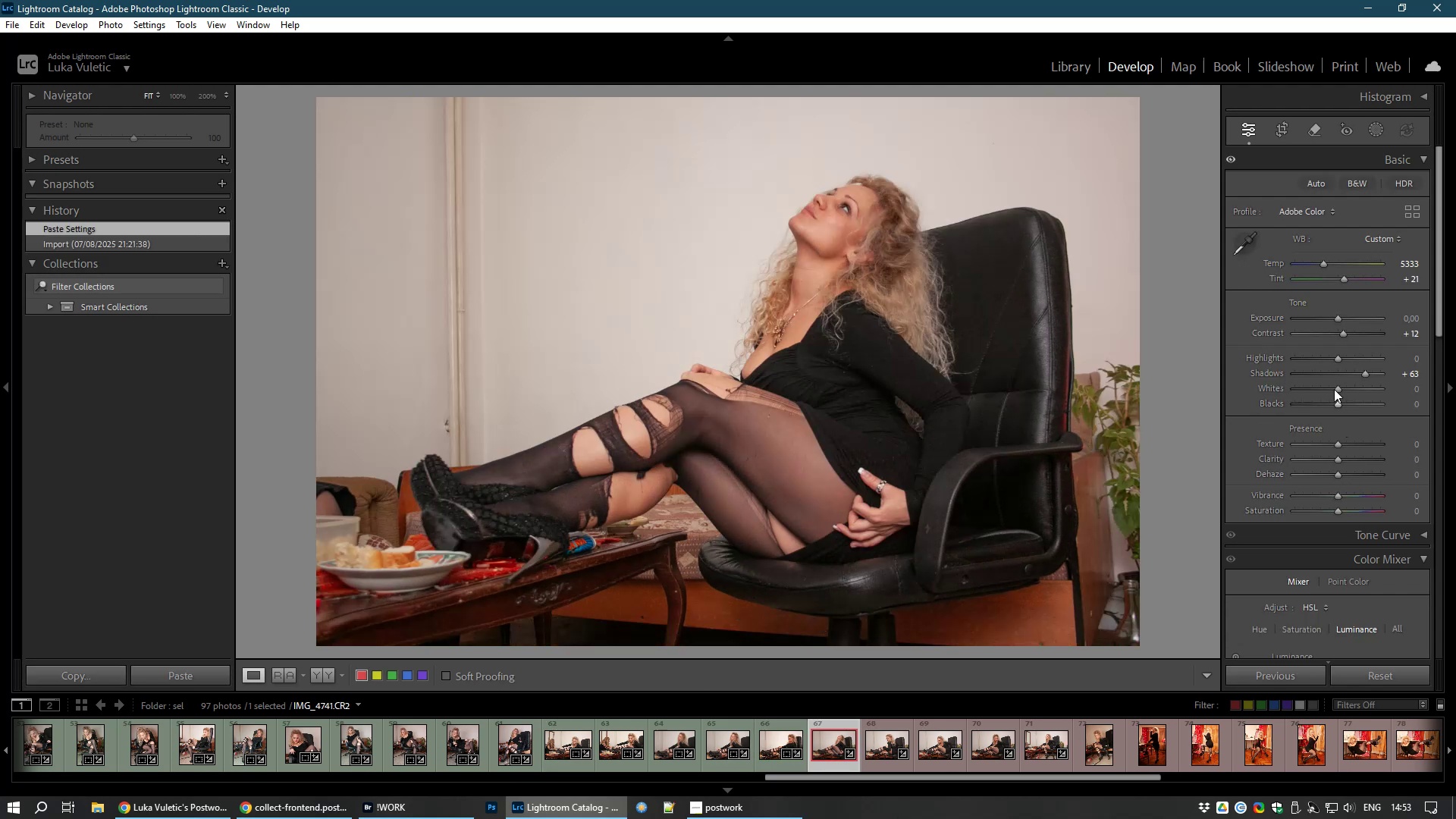 
left_click_drag(start_coordinate=[1338, 388], to_coordinate=[1345, 392])
 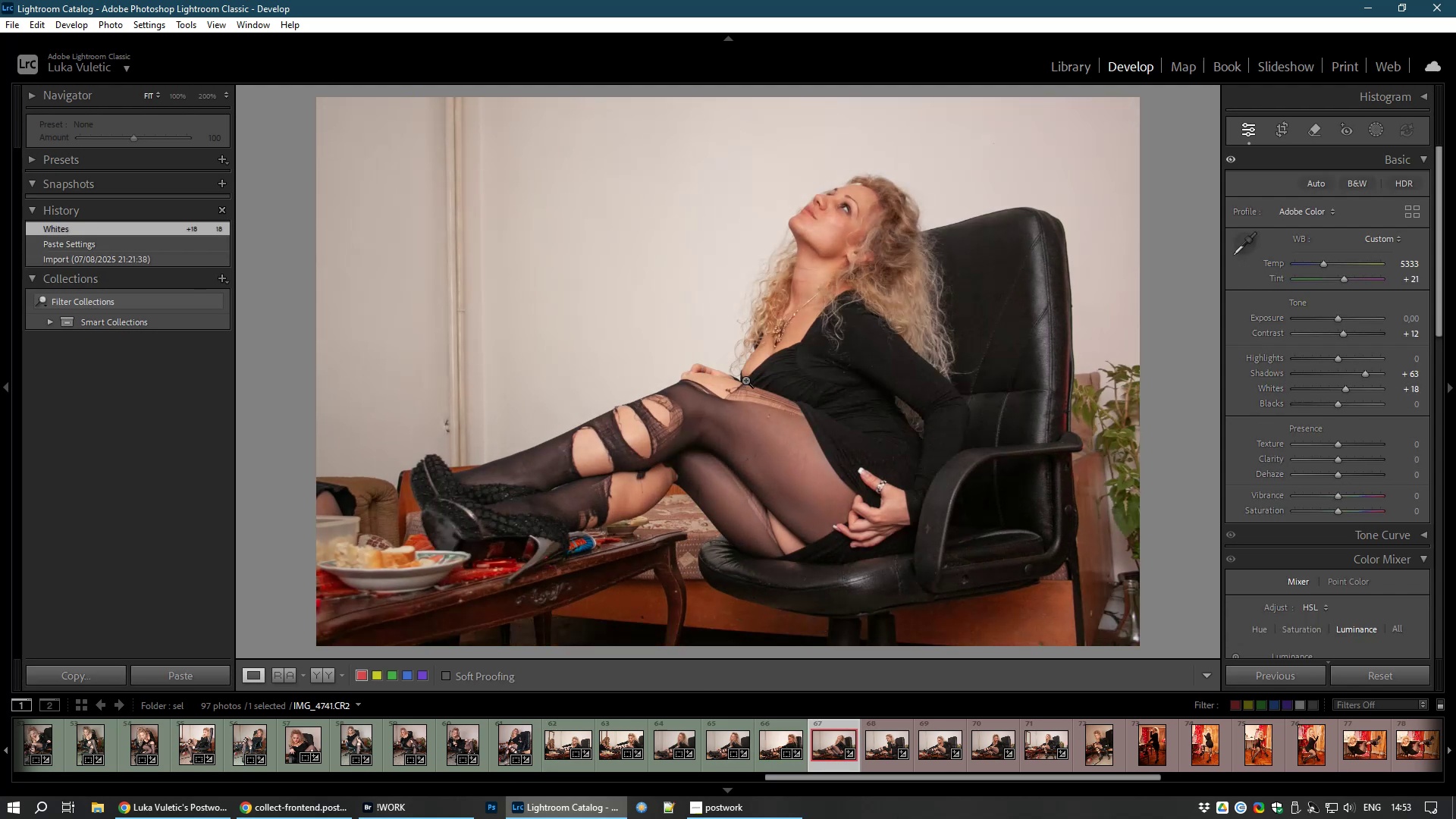 
left_click([745, 380])
 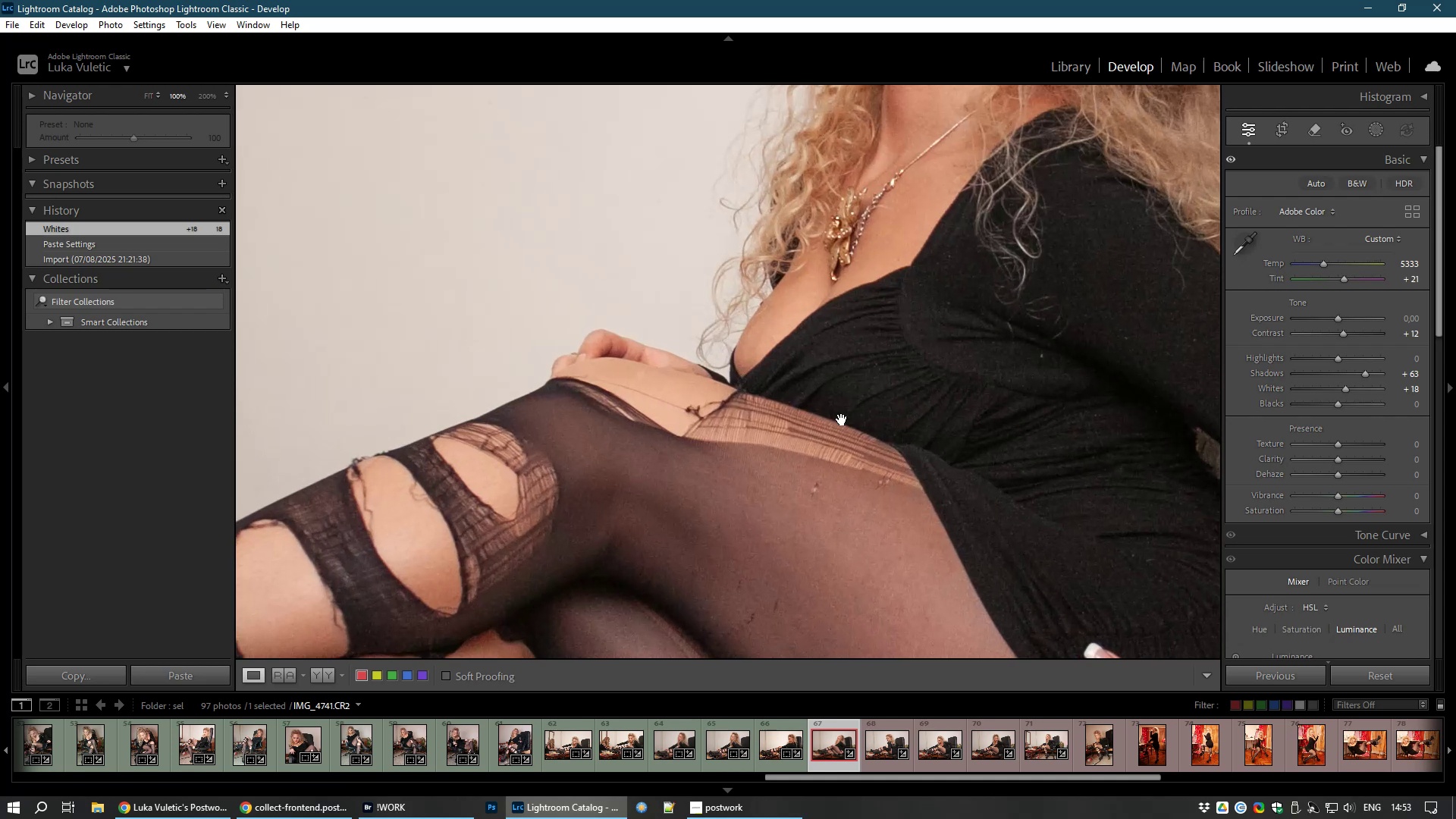 
left_click([842, 419])
 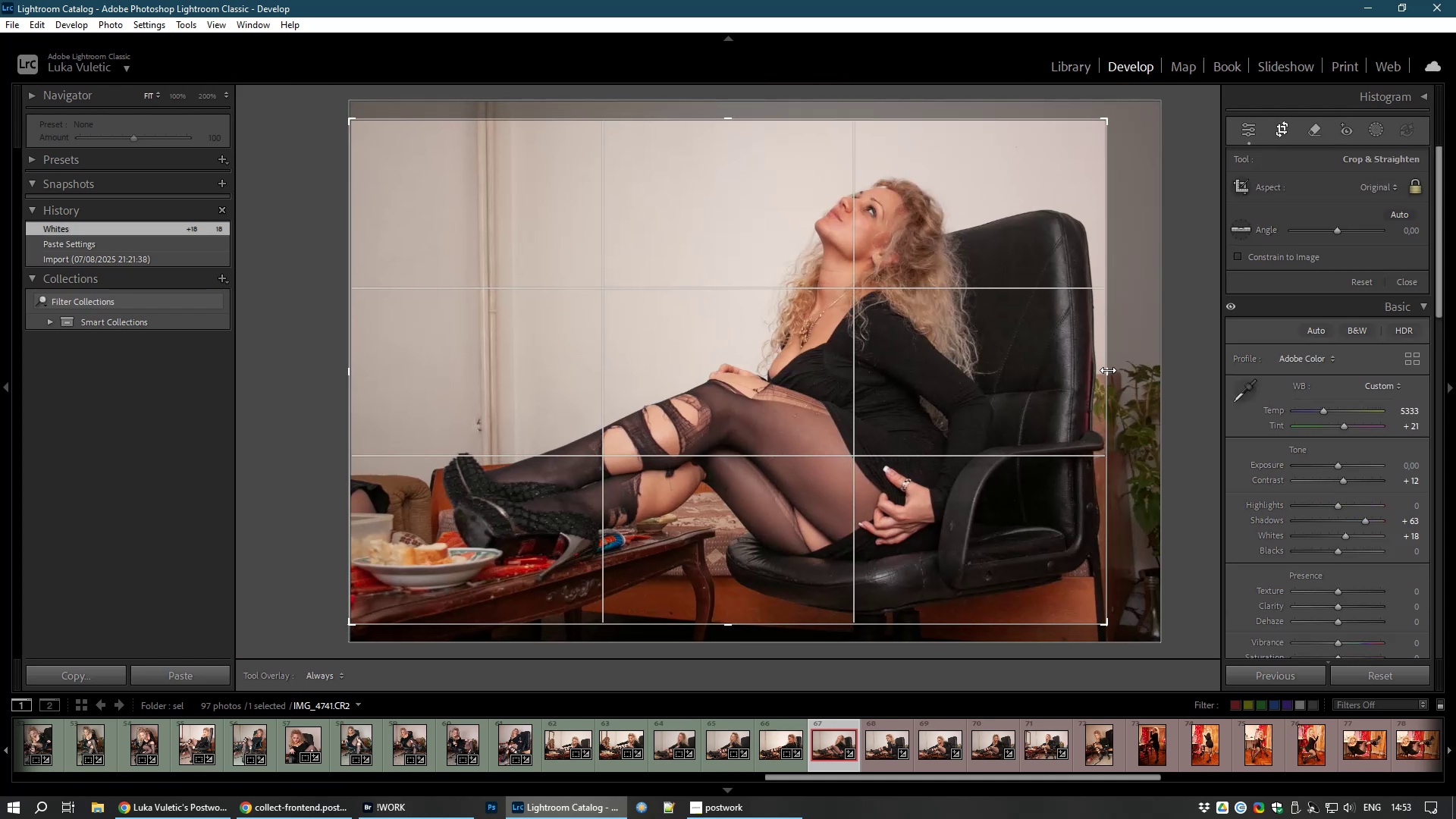 
wait(9.99)
 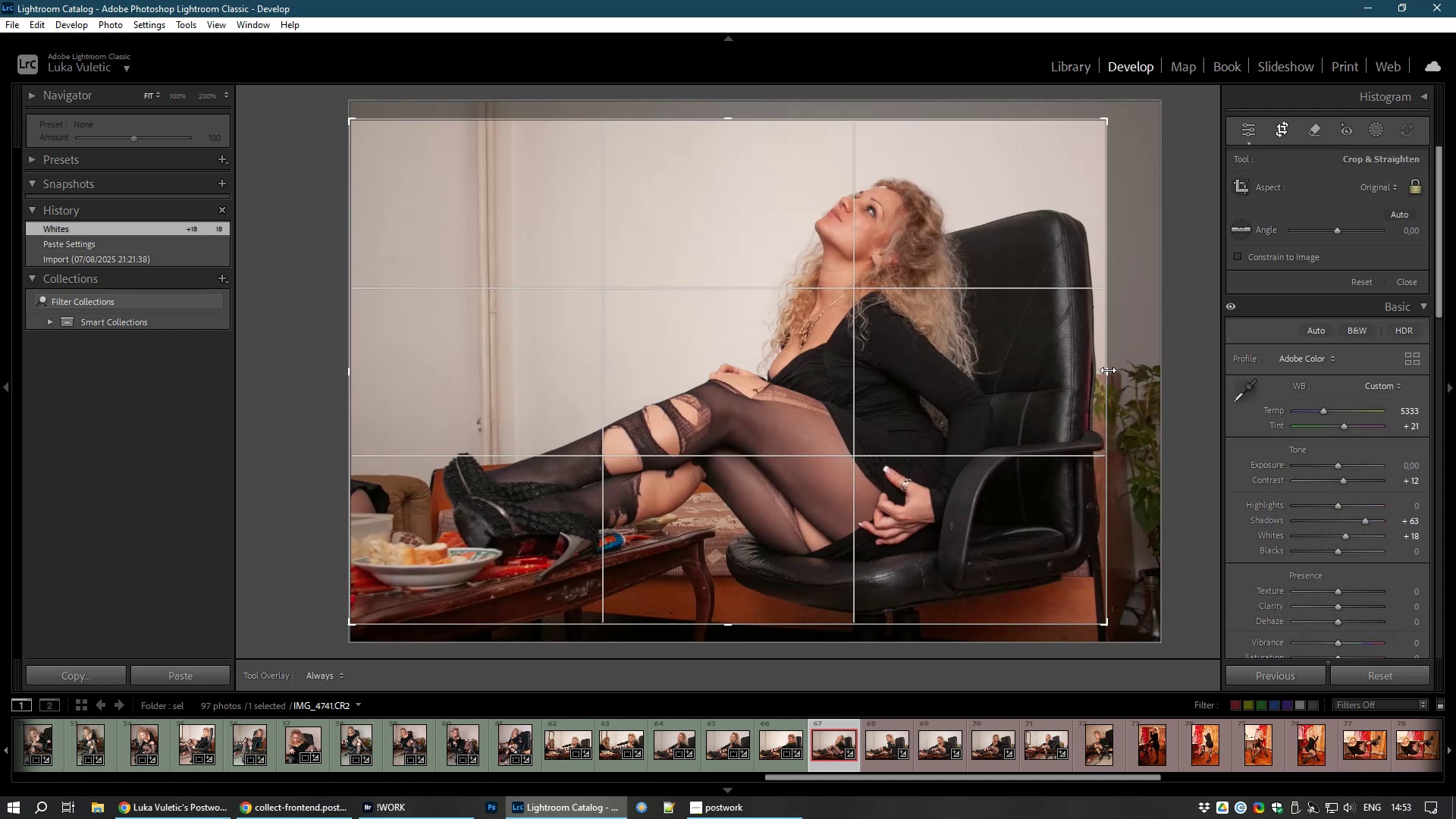 
double_click([539, 428])
 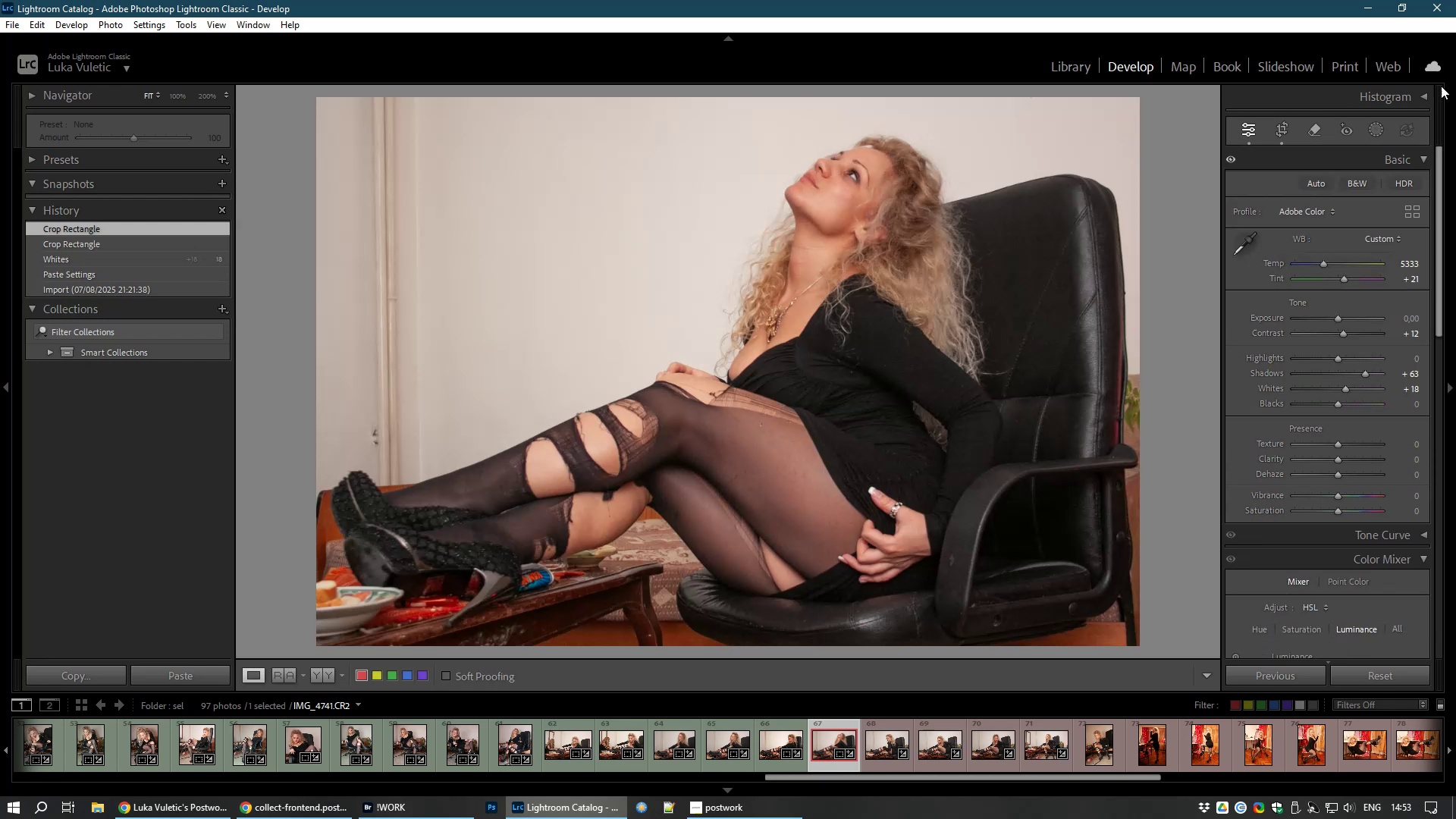 
left_click([1285, 133])
 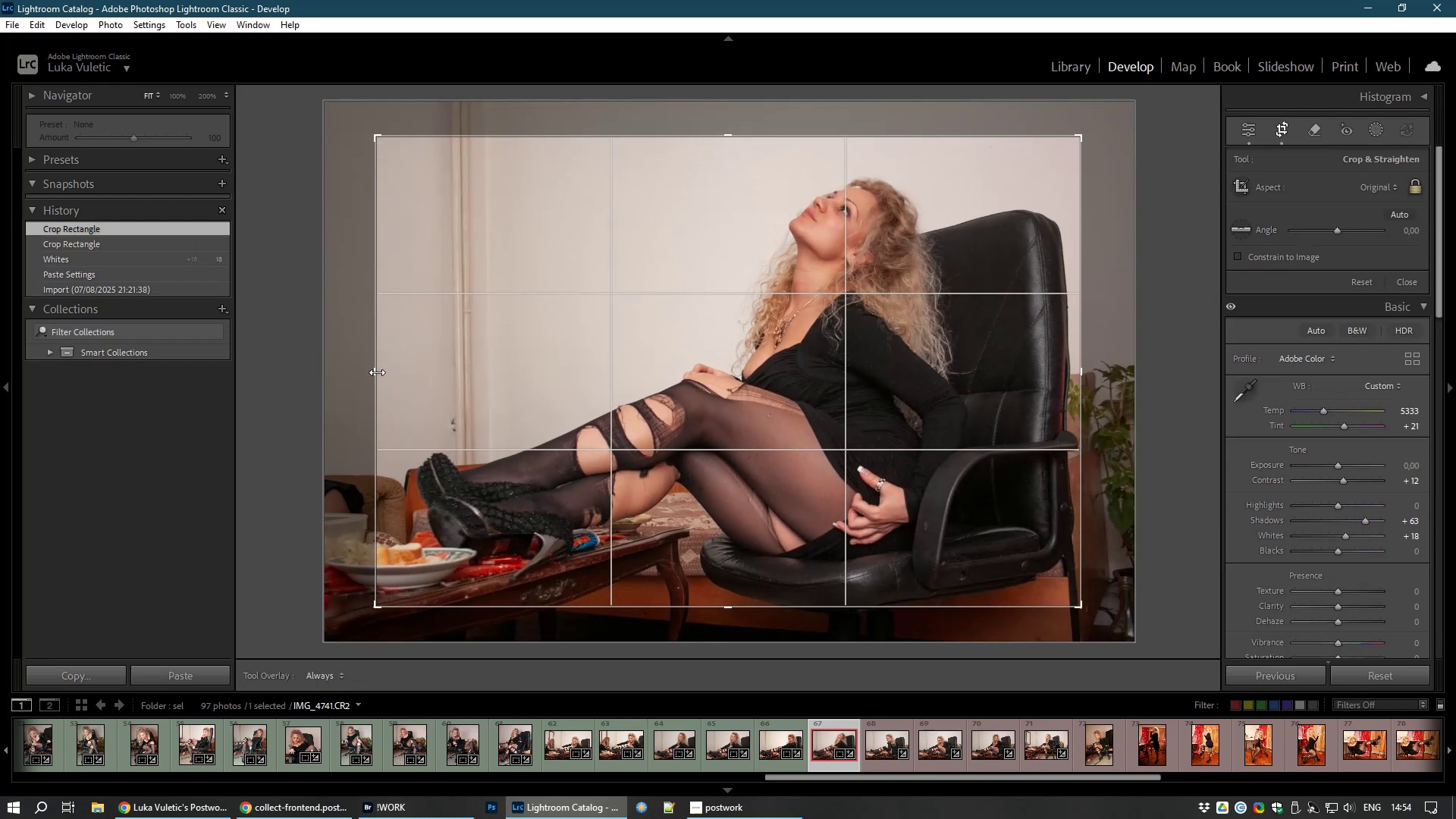 
double_click([661, 436])
 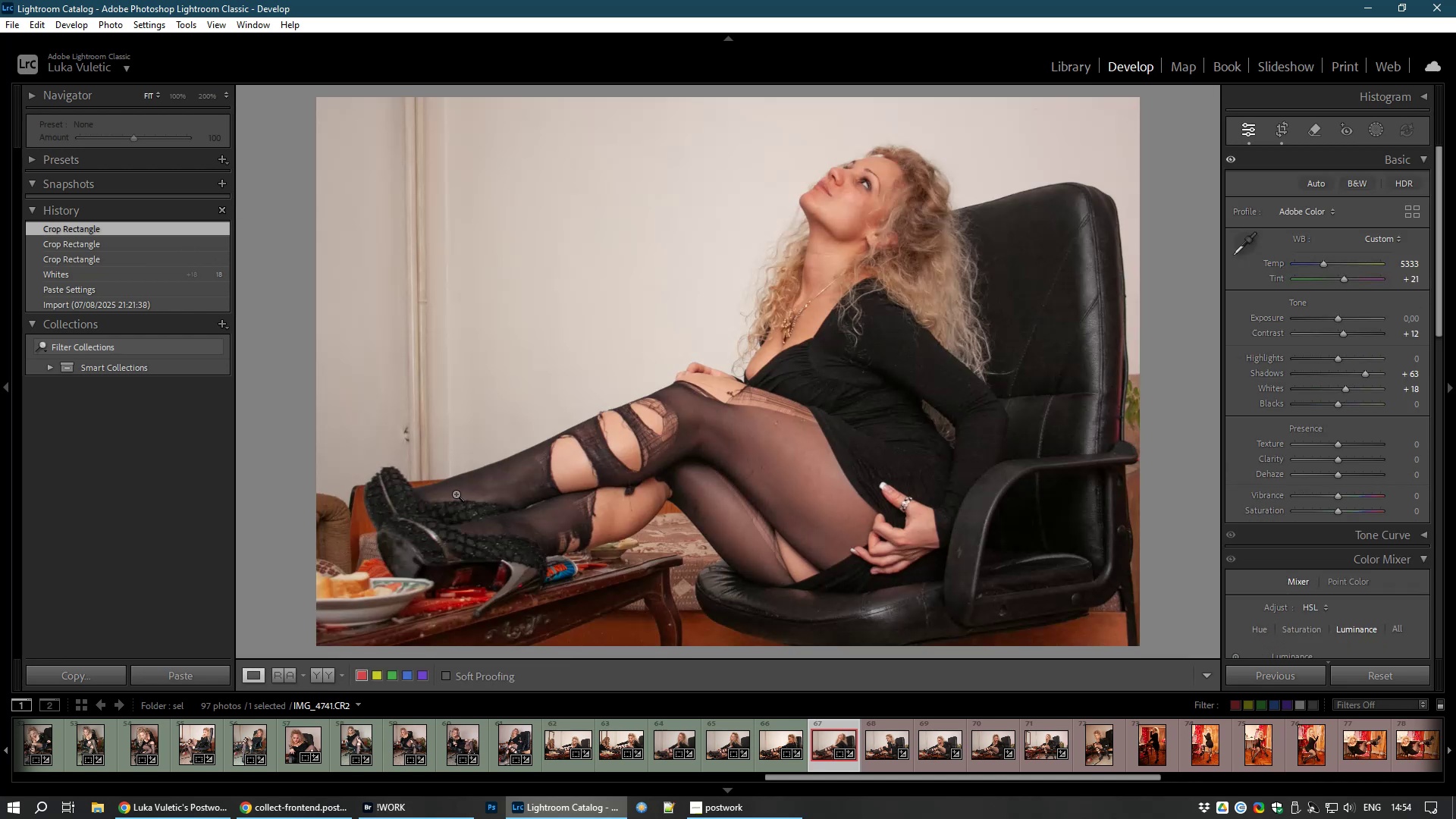 
key(8)
 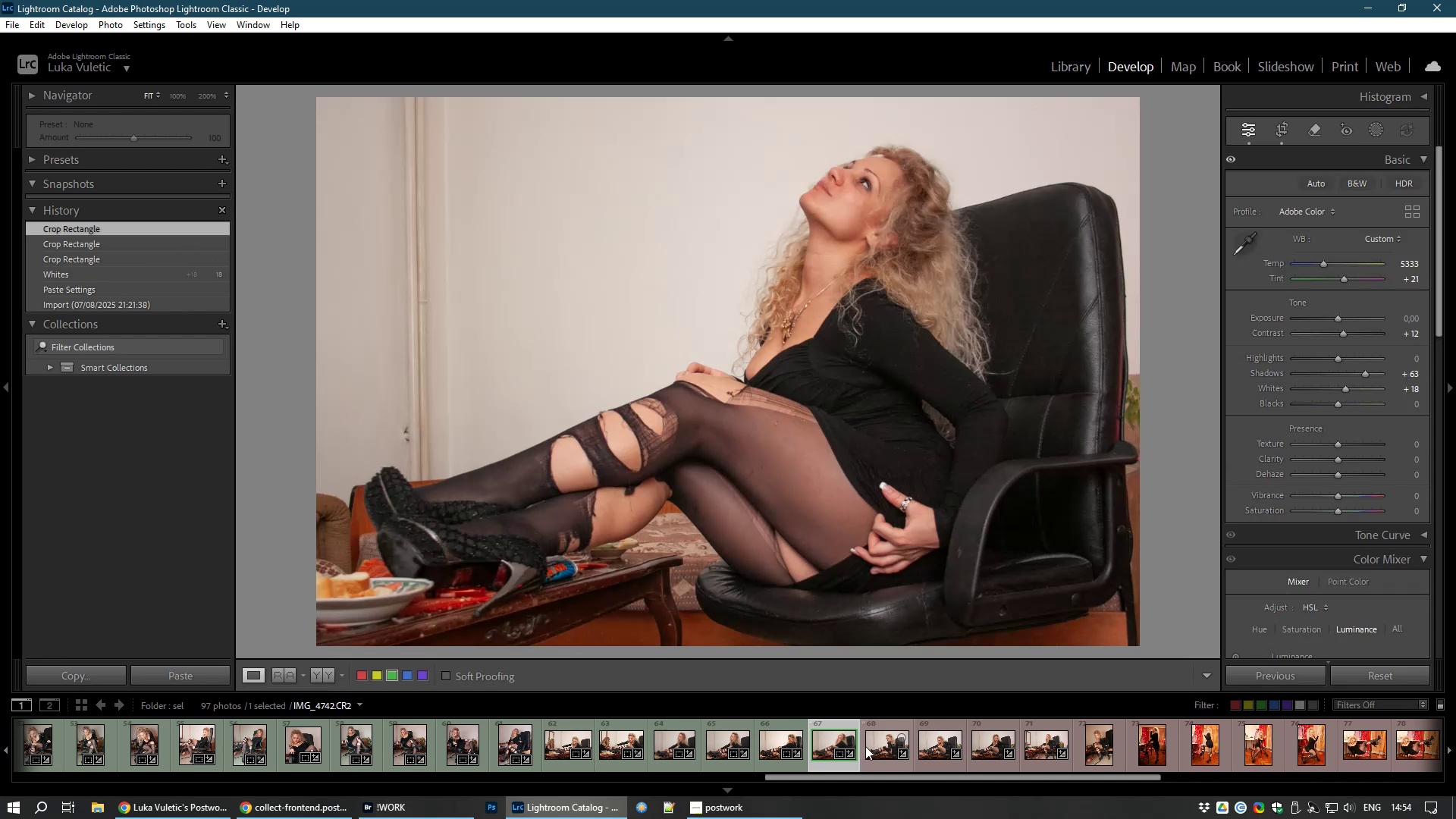 
left_click([886, 747])
 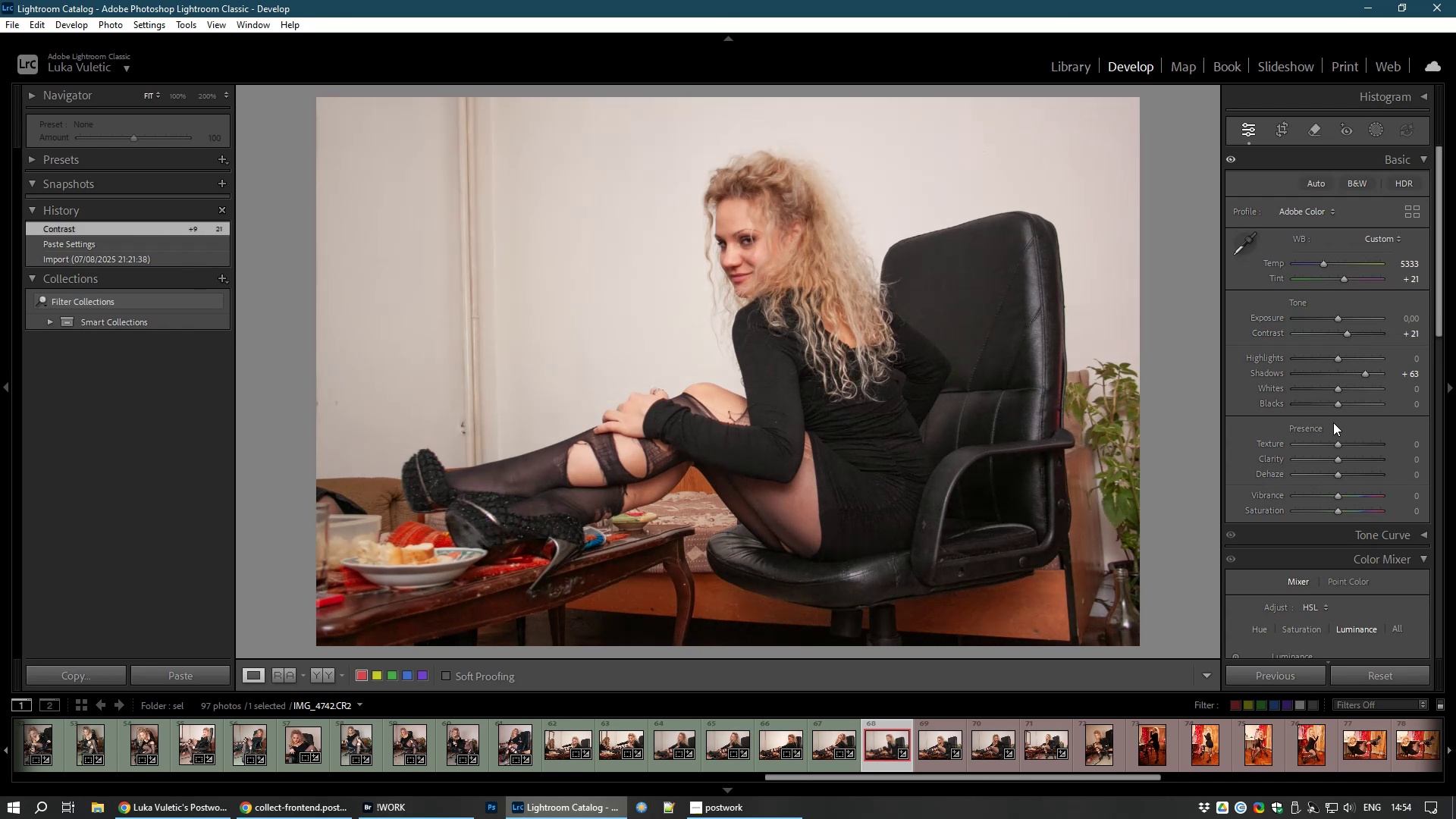 
wait(10.8)
 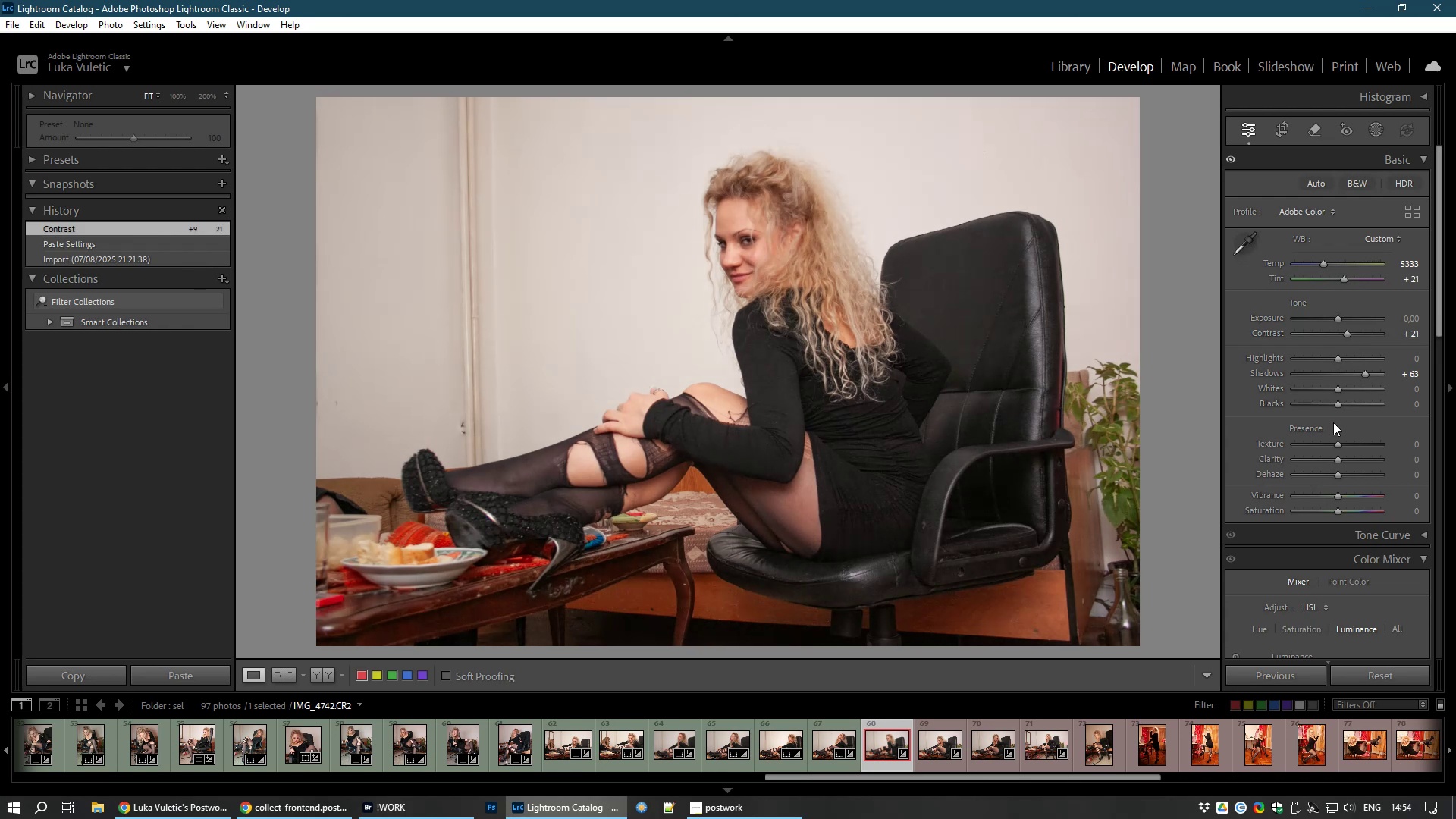 
left_click([1277, 121])
 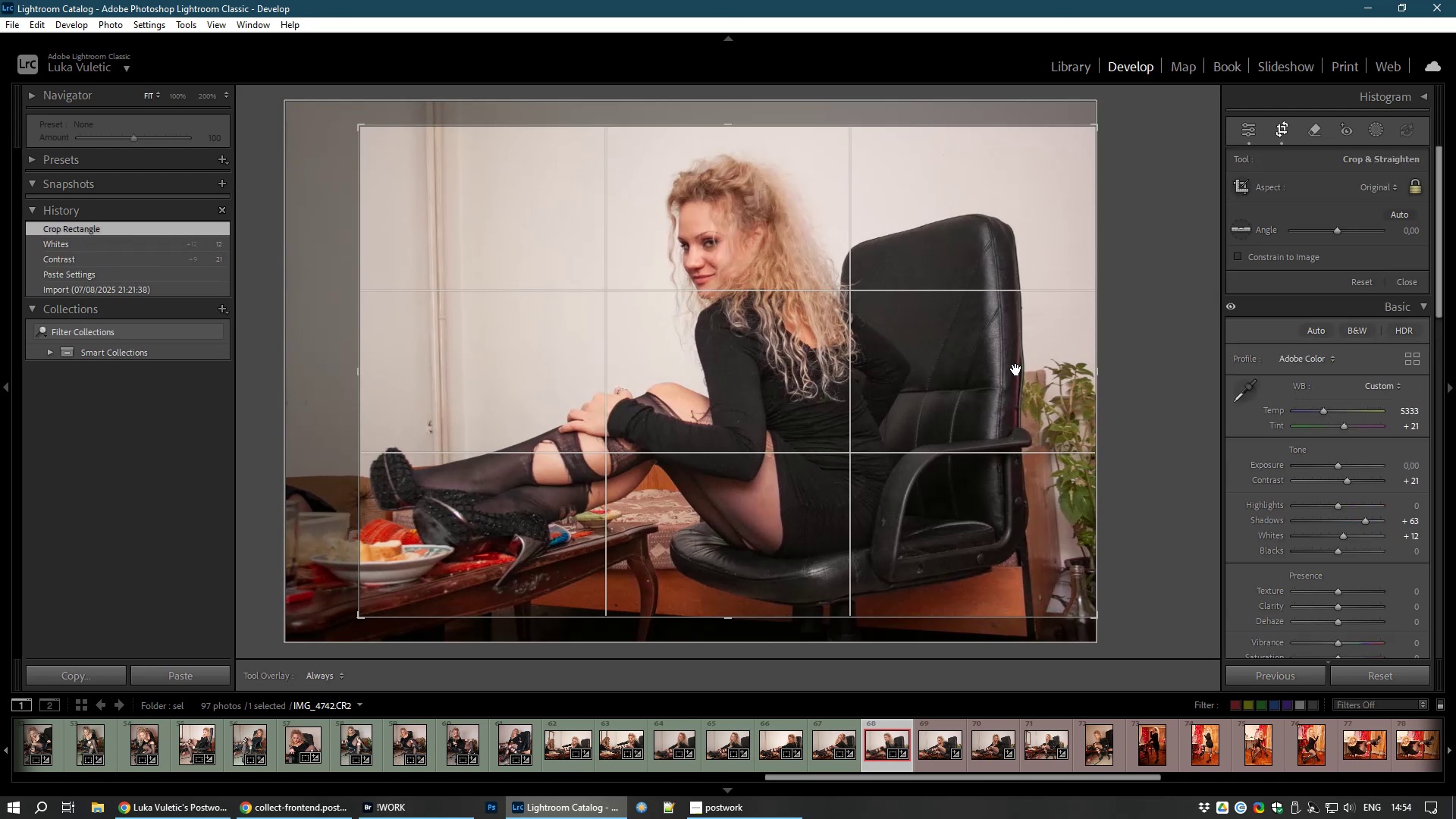 
left_click_drag(start_coordinate=[1097, 373], to_coordinate=[1034, 379])
 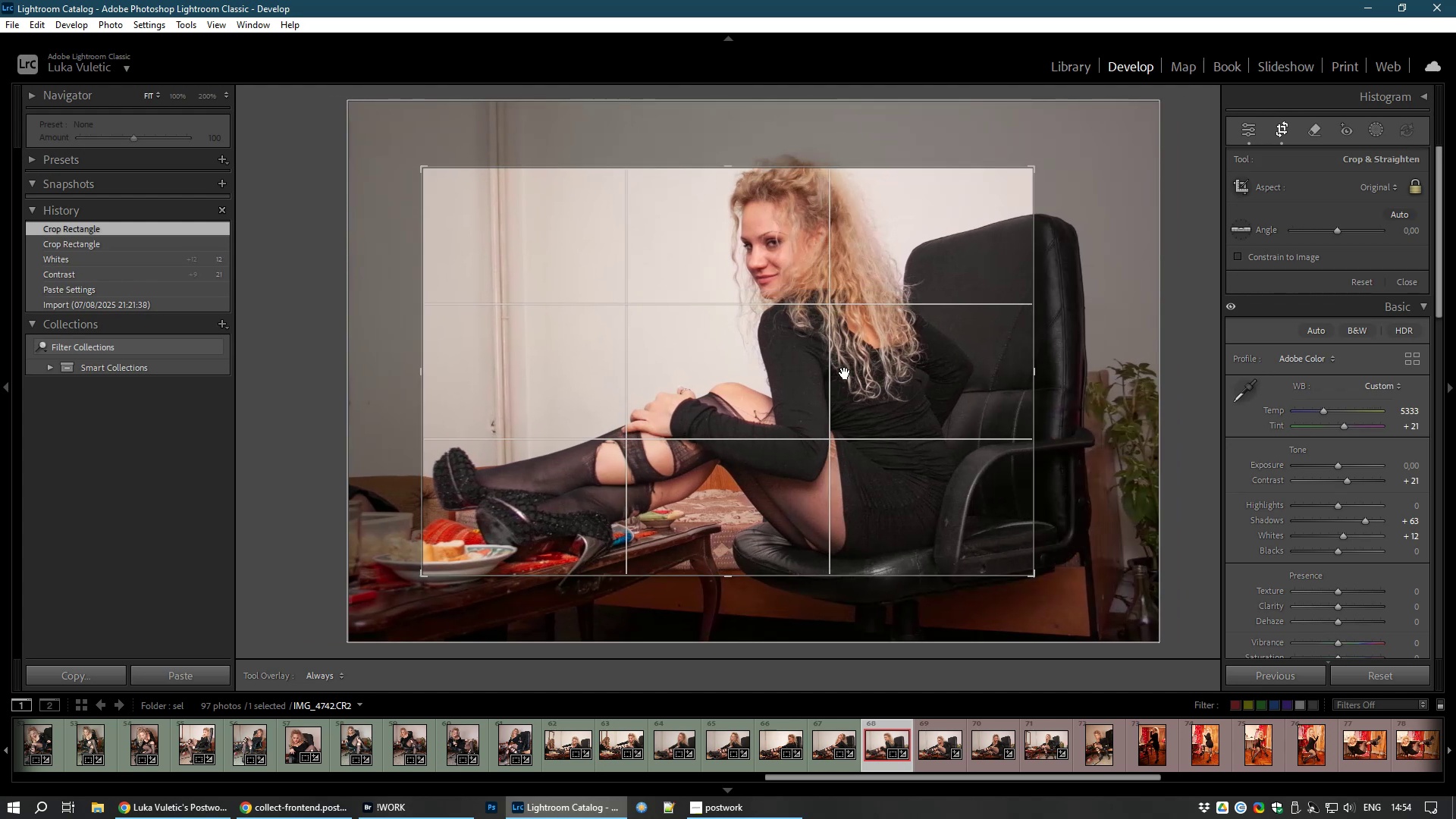 
left_click_drag(start_coordinate=[845, 373], to_coordinate=[836, 353])
 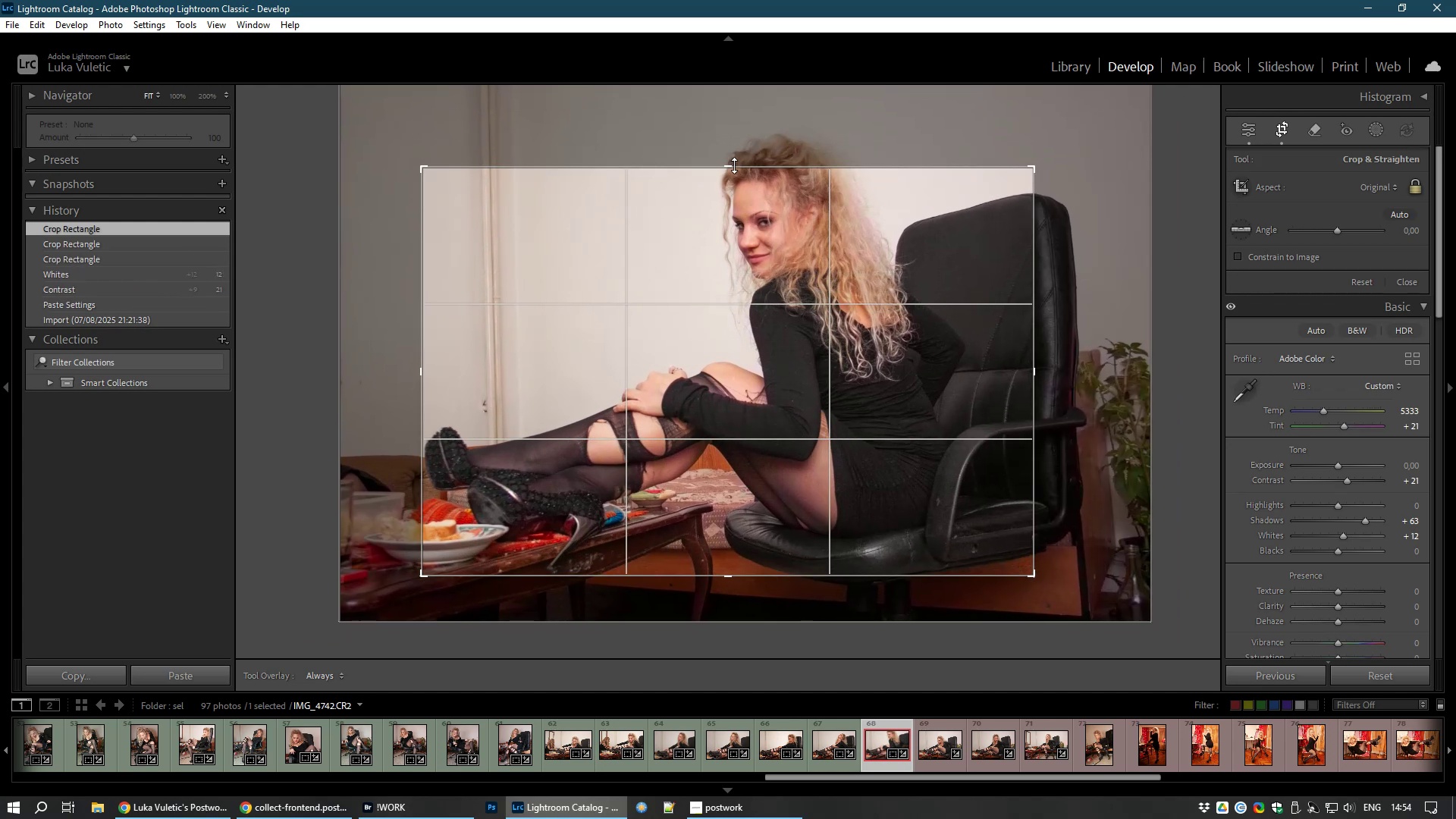 
left_click_drag(start_coordinate=[723, 162], to_coordinate=[720, 140])
 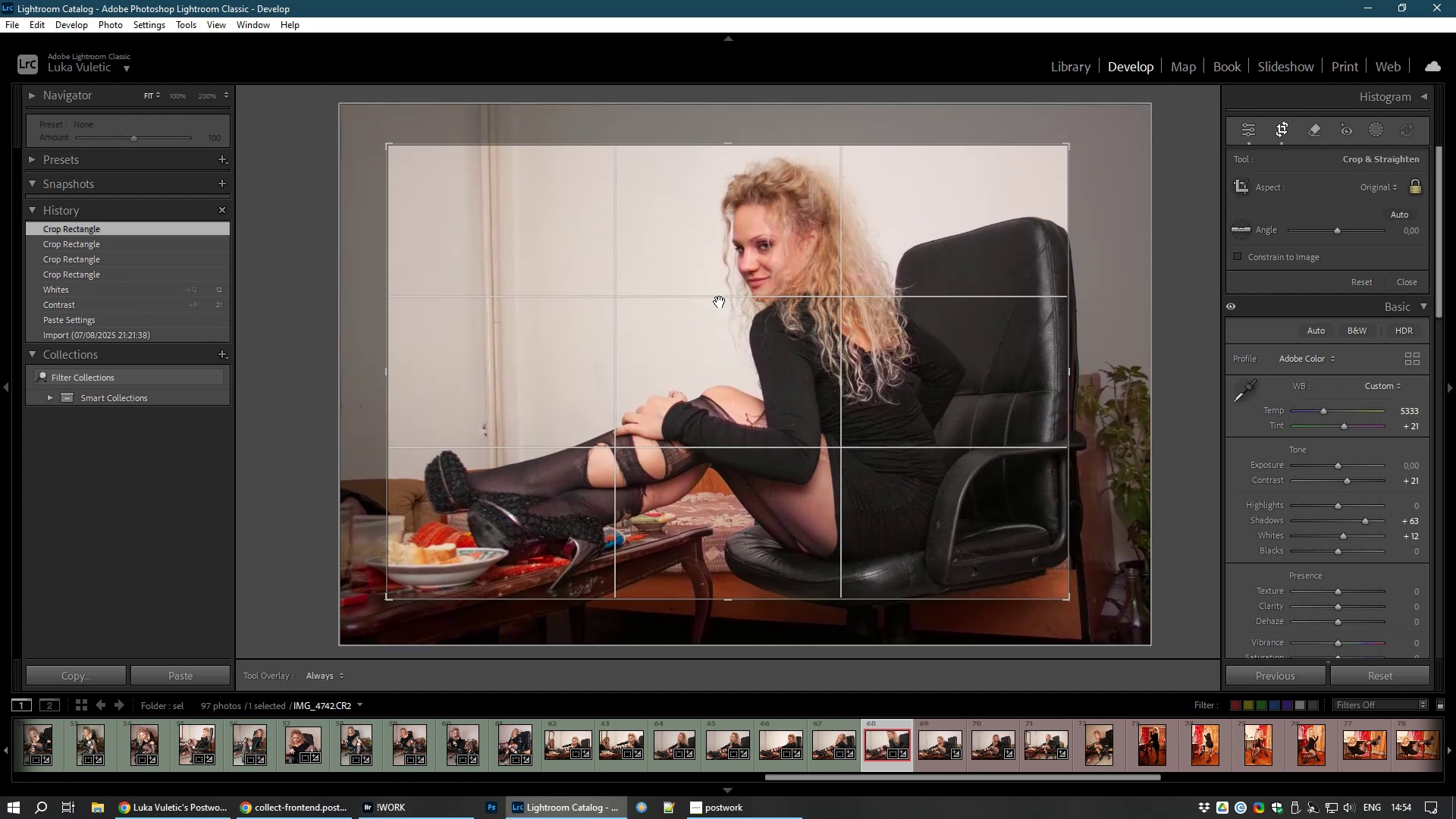 
left_click_drag(start_coordinate=[721, 303], to_coordinate=[735, 299])
 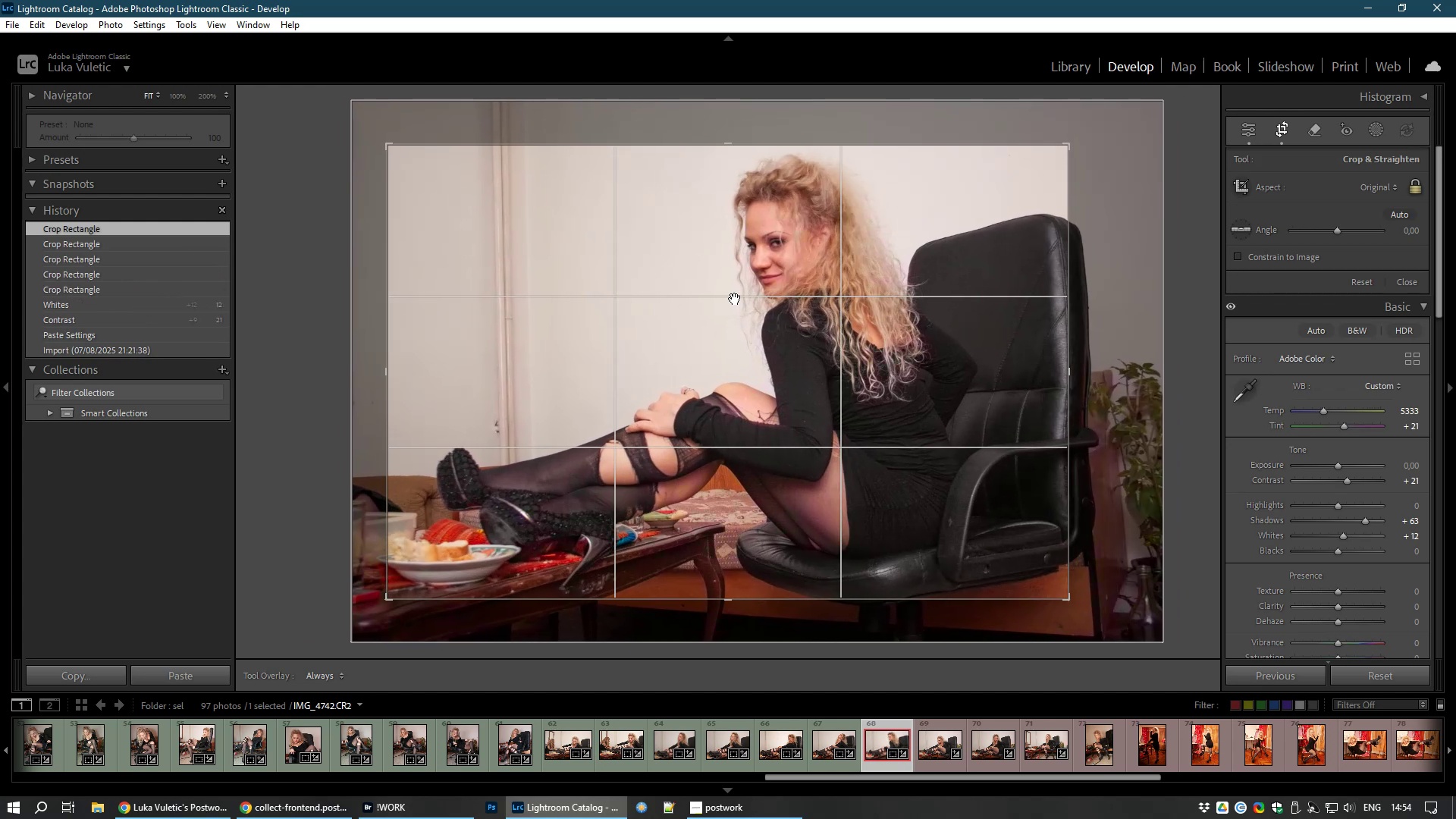 
double_click([735, 299])
 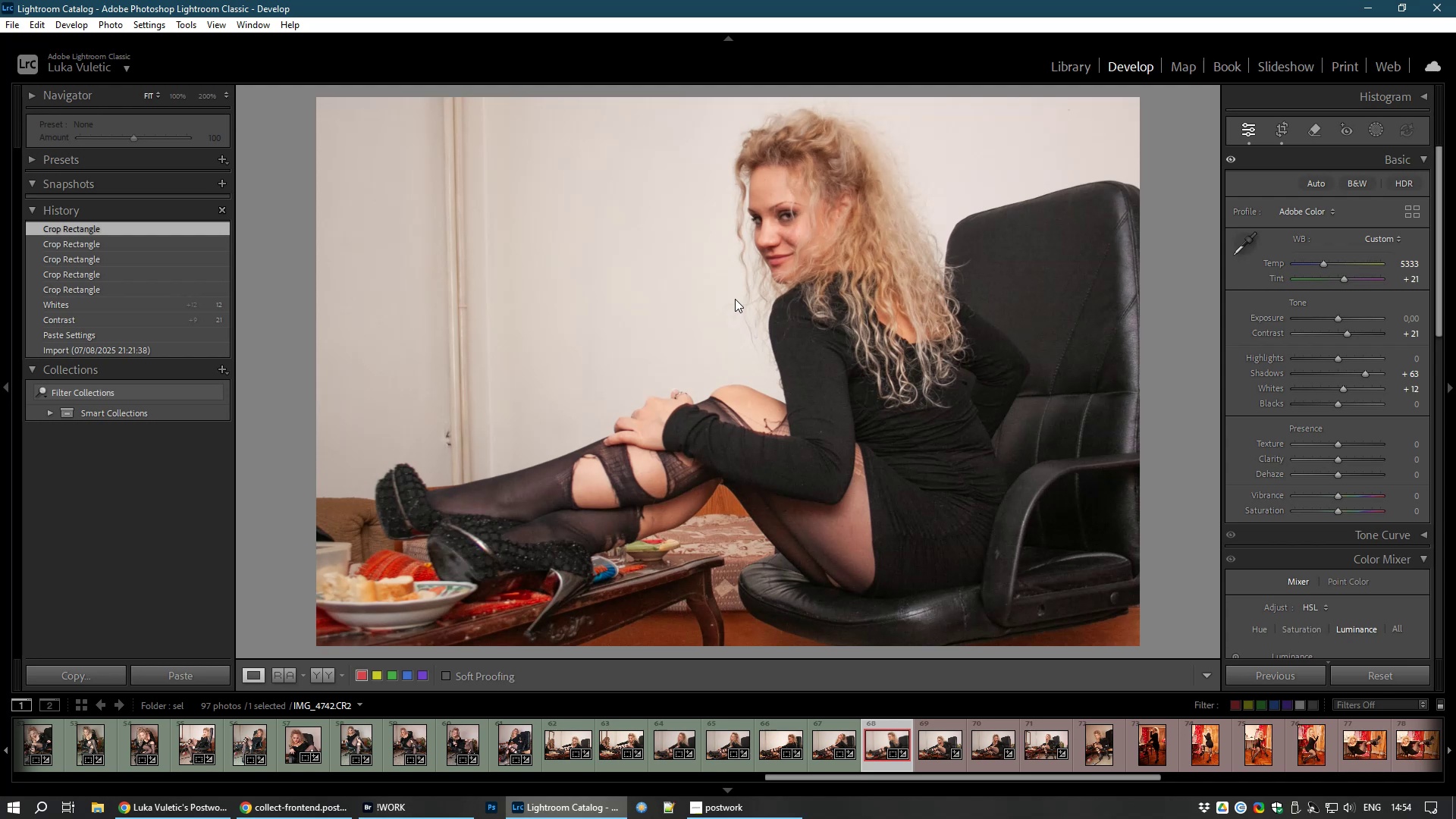 
key(8)
 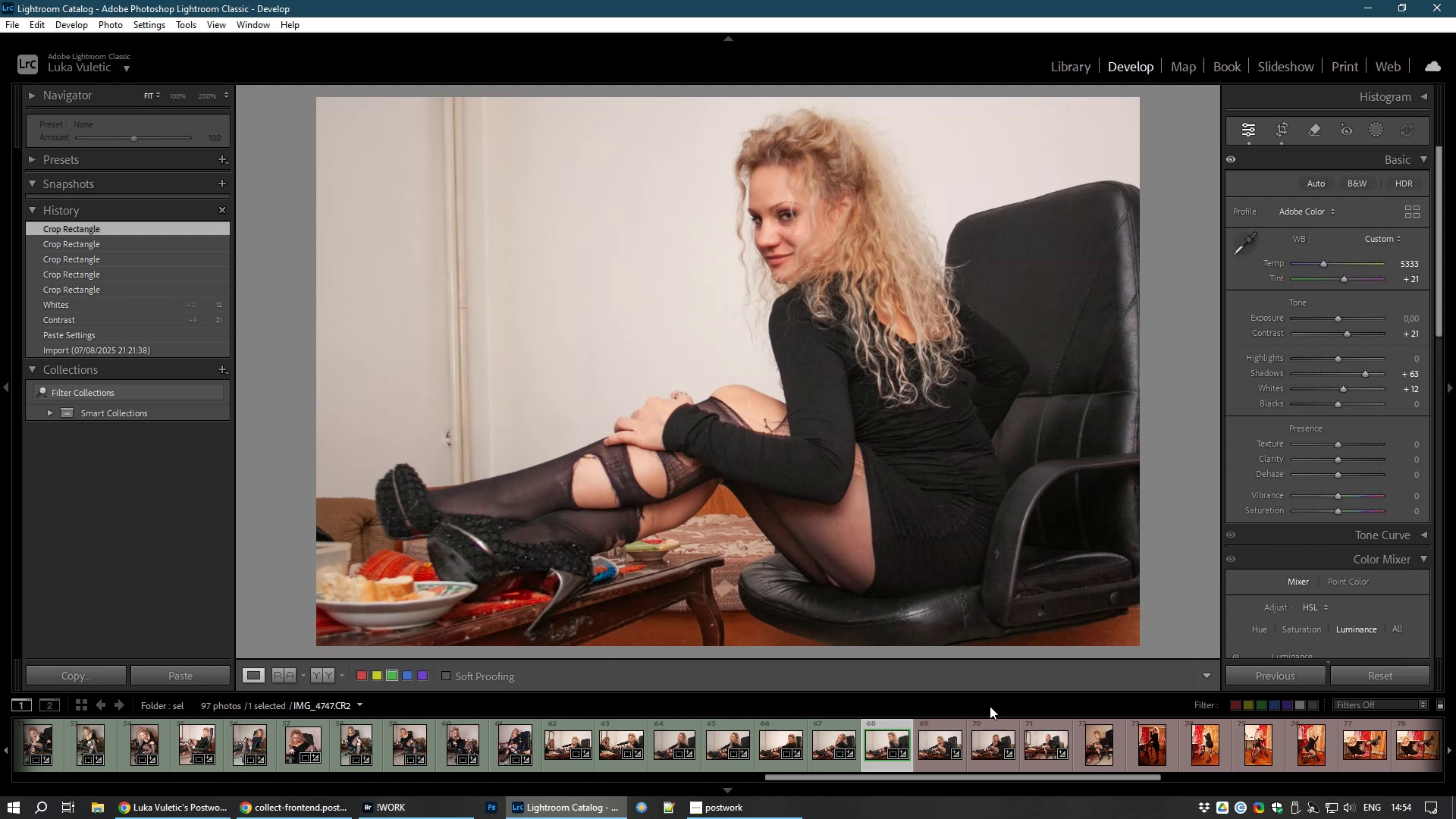 
left_click([933, 743])
 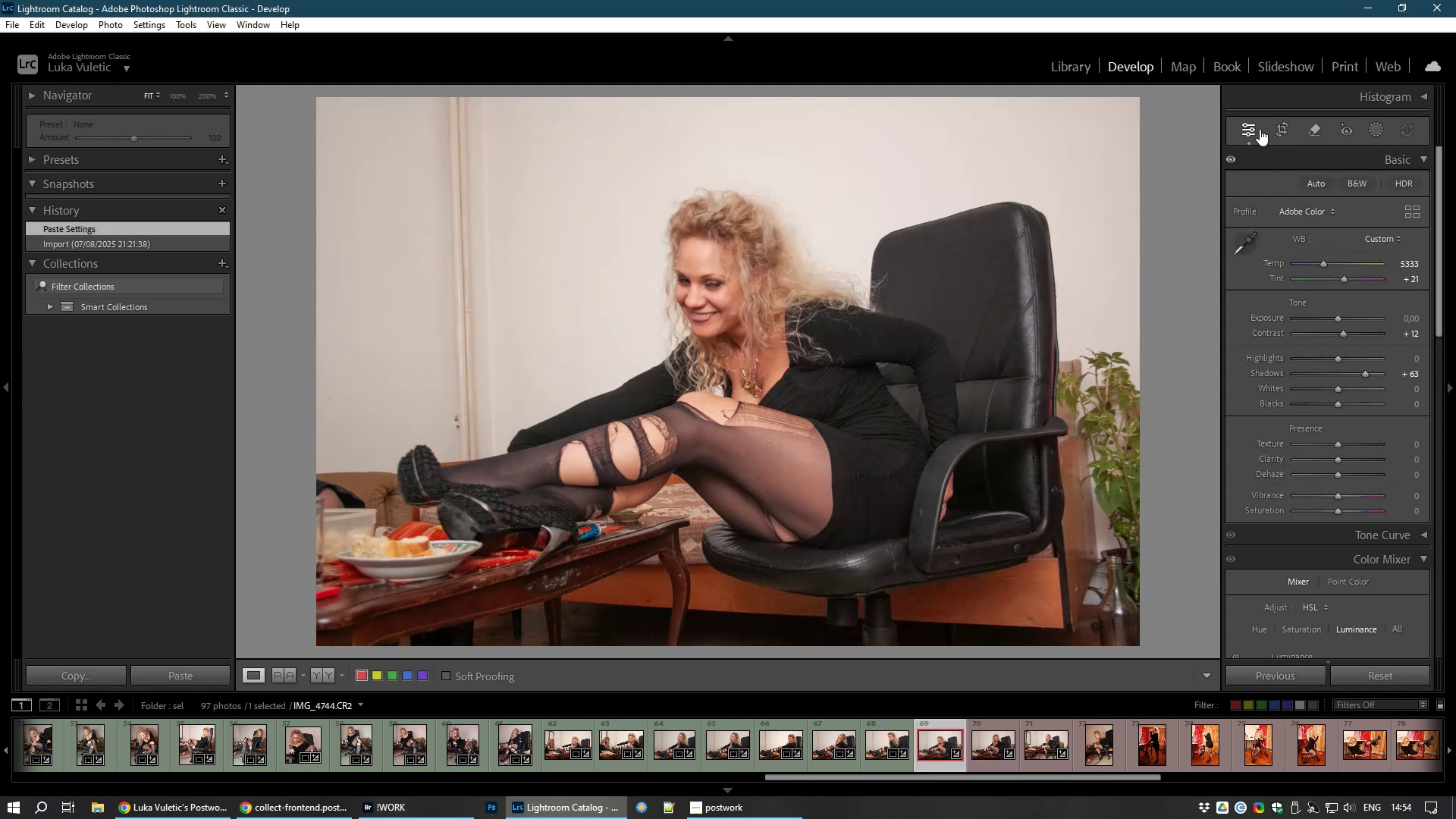 
left_click([1276, 127])
 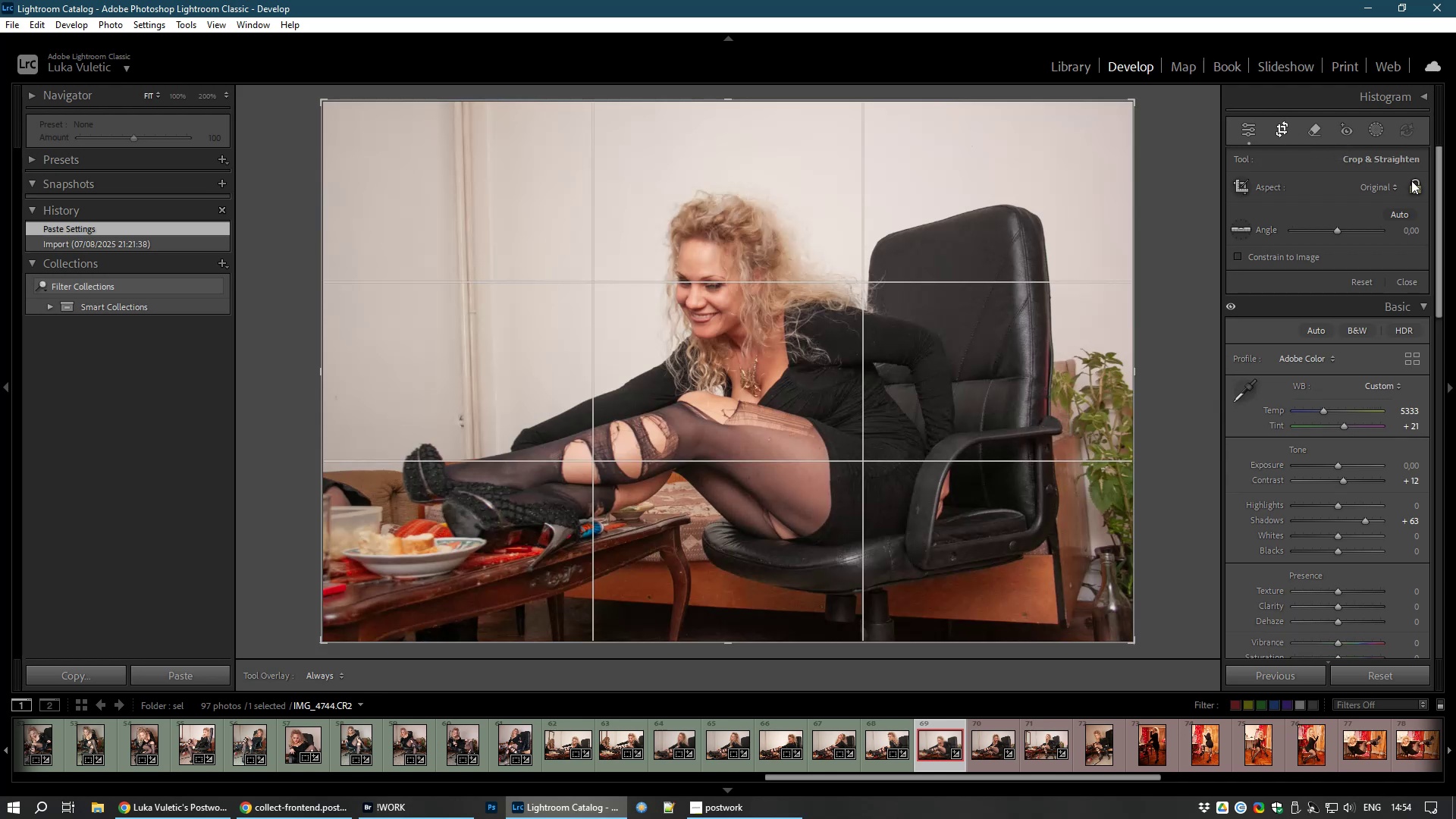 
left_click([1412, 178])
 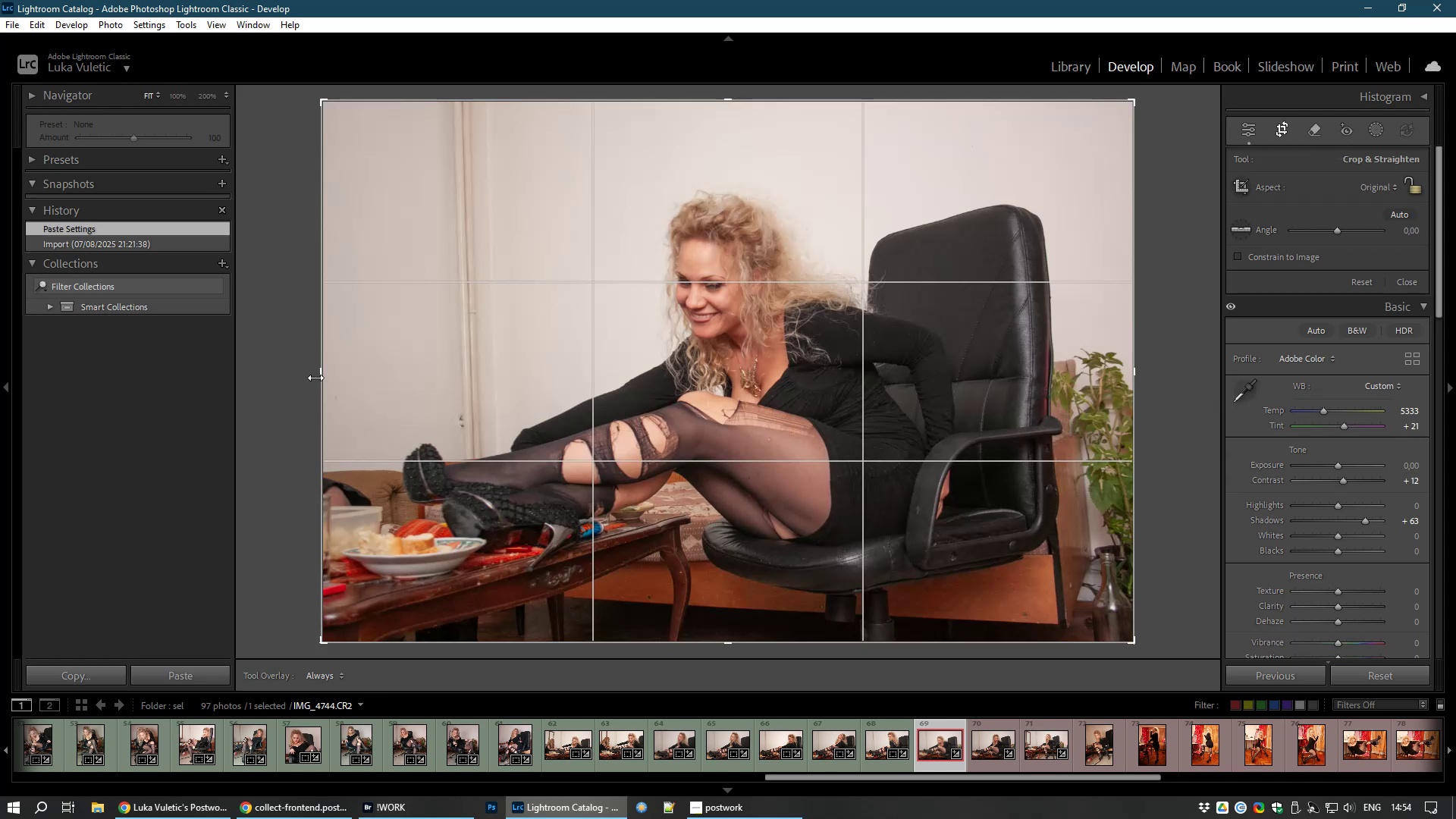 
left_click_drag(start_coordinate=[333, 375], to_coordinate=[369, 380])
 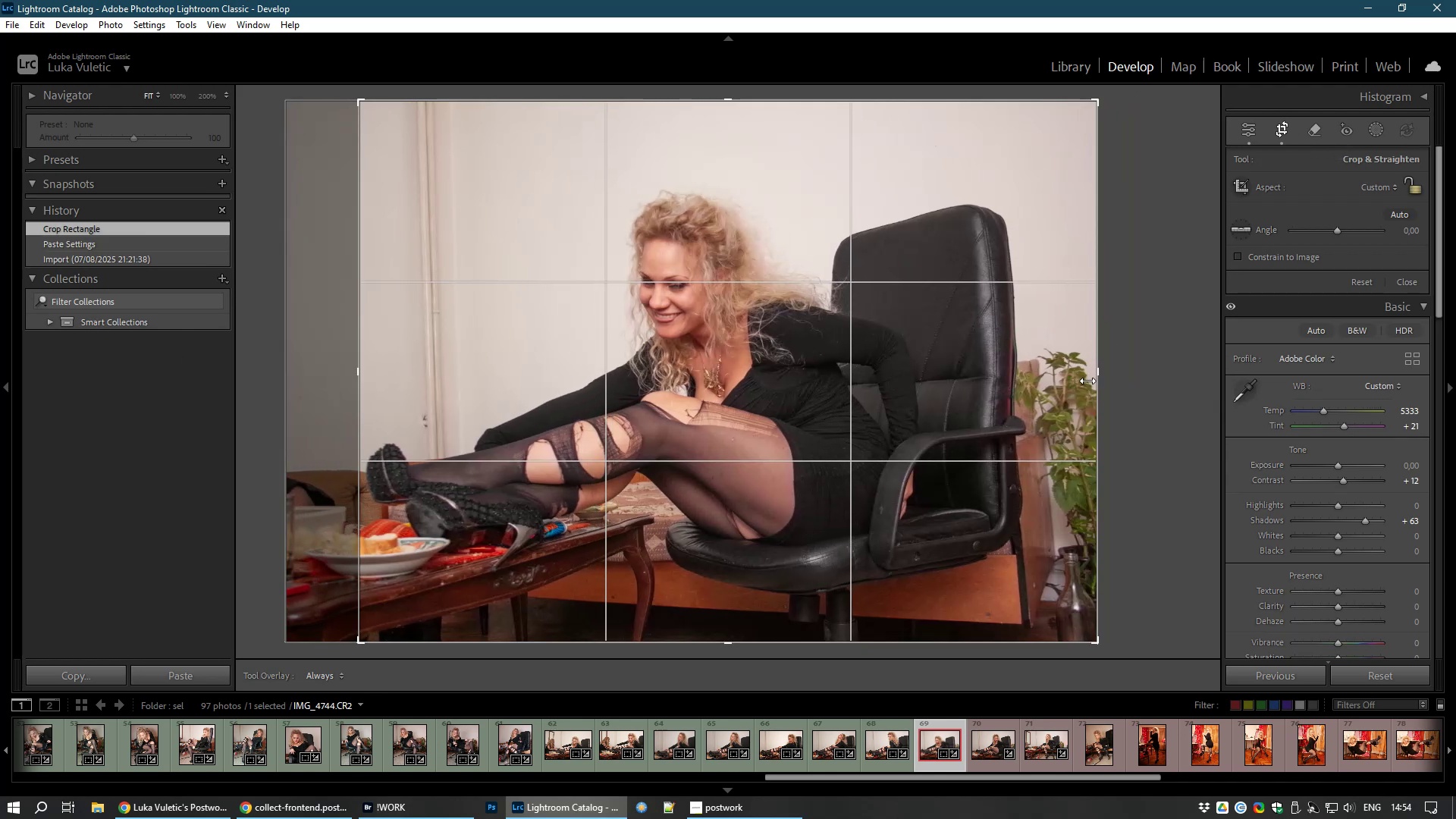 
left_click_drag(start_coordinate=[1099, 371], to_coordinate=[1017, 377])
 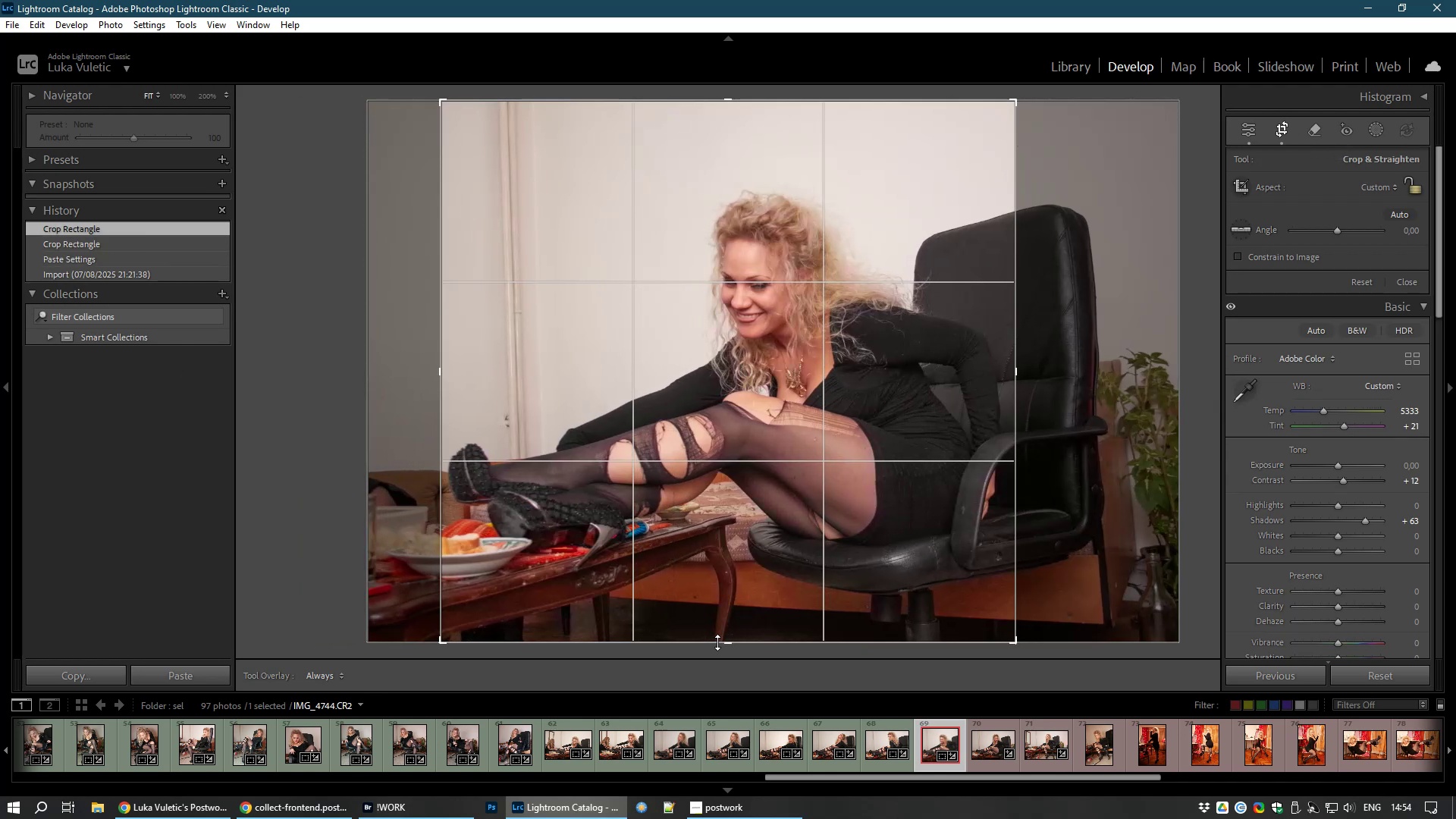 
left_click_drag(start_coordinate=[728, 638], to_coordinate=[722, 603])
 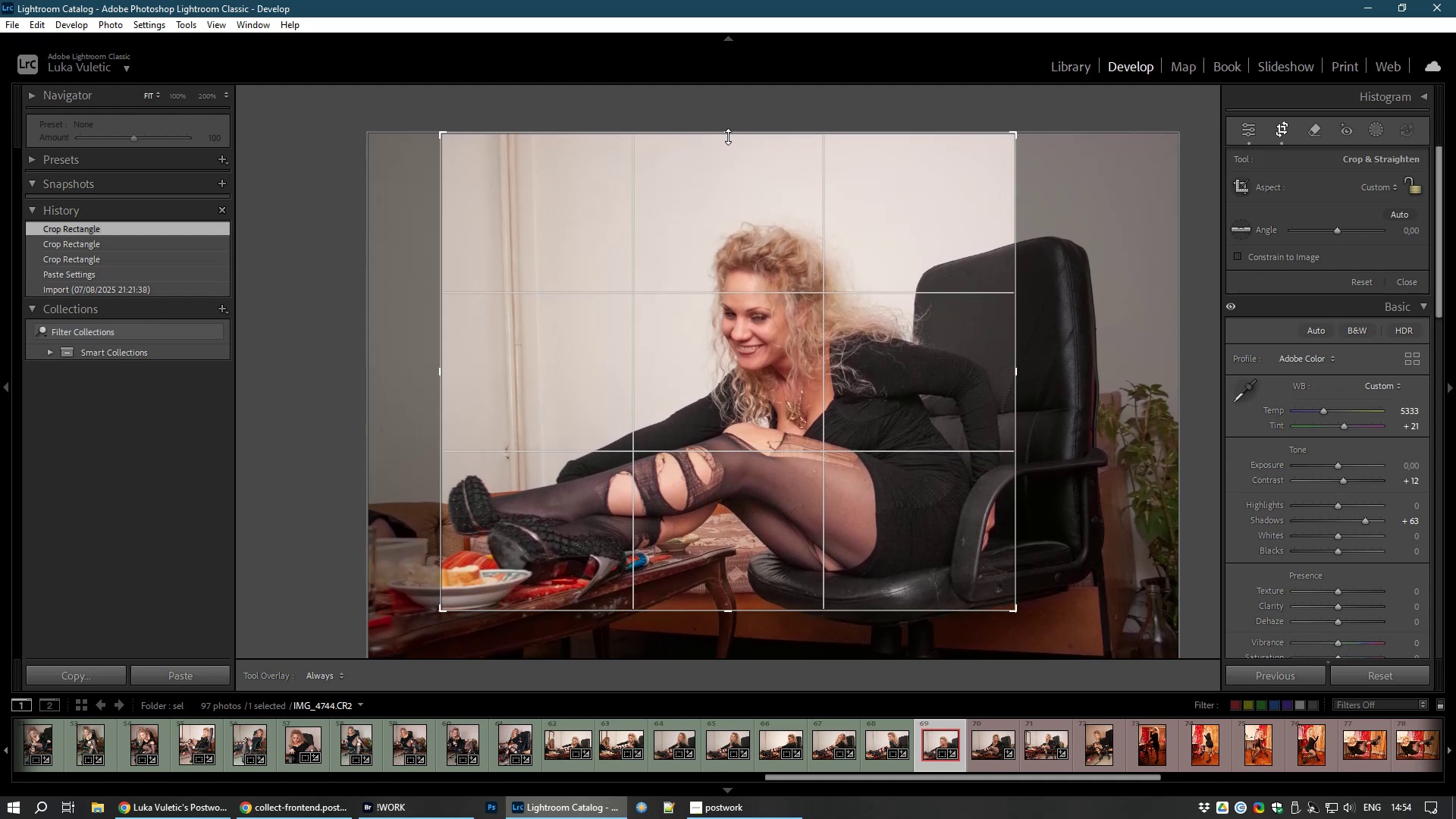 
left_click_drag(start_coordinate=[728, 136], to_coordinate=[717, 175])
 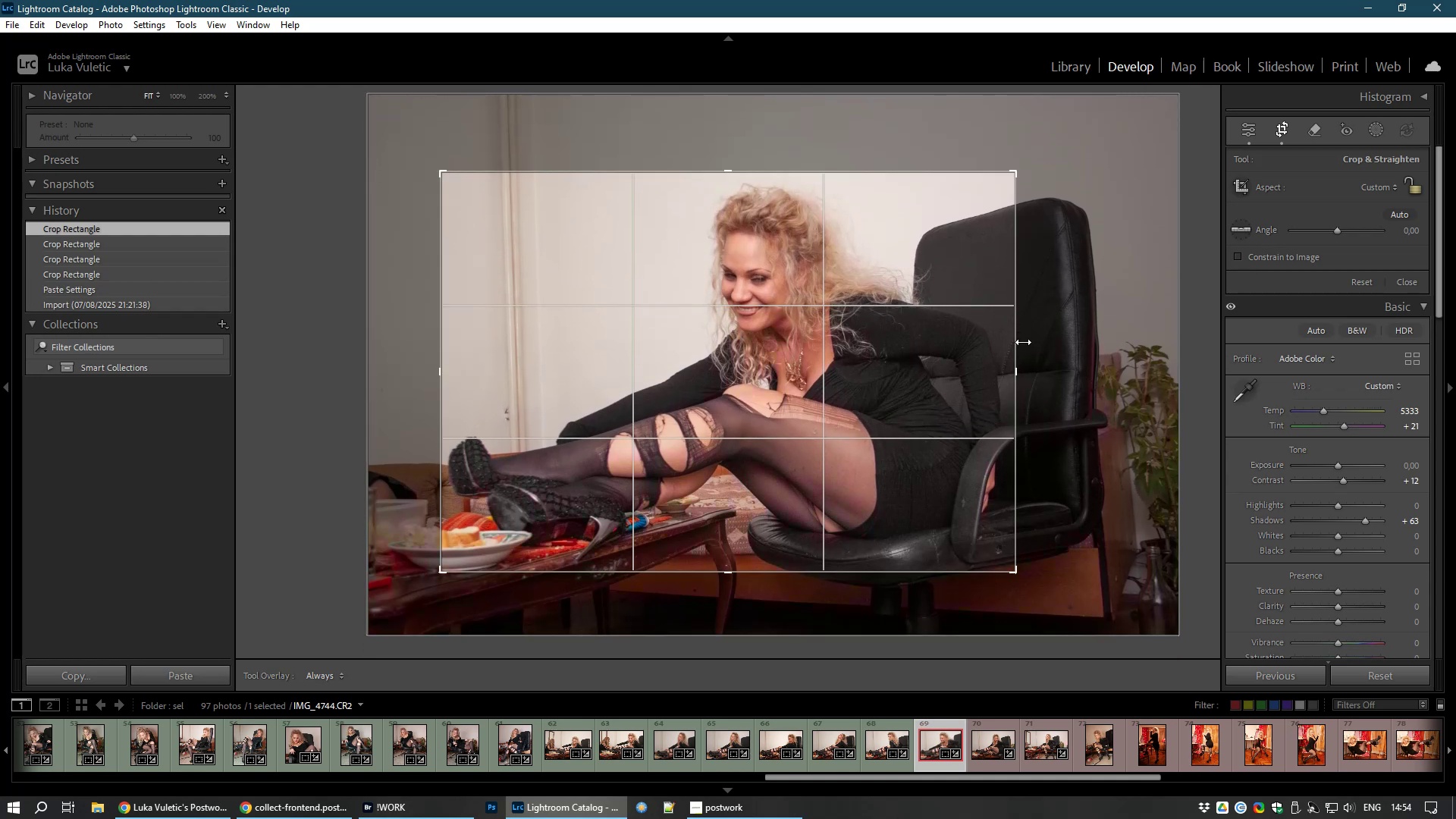 
left_click_drag(start_coordinate=[1018, 369], to_coordinate=[1015, 370])
 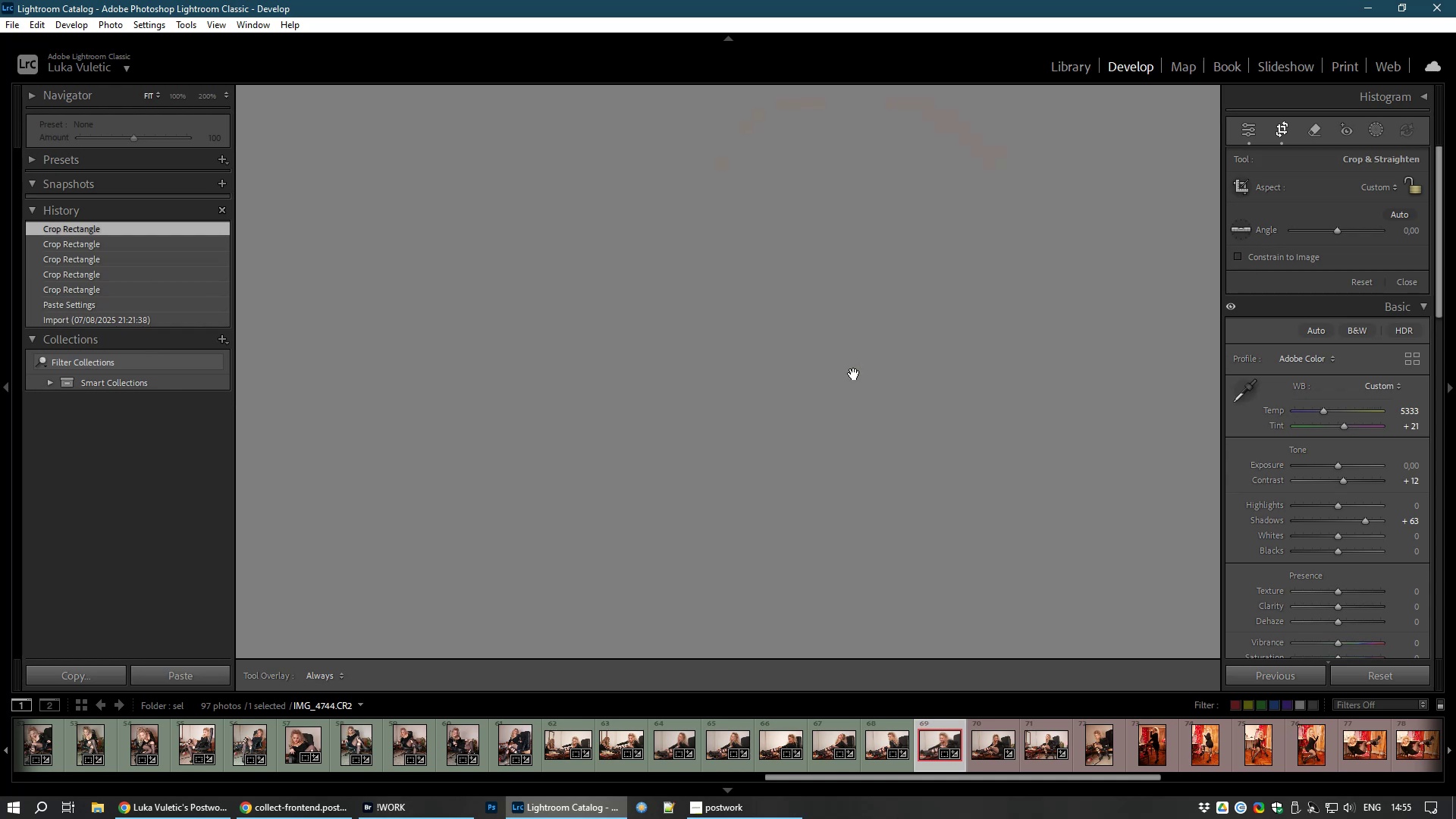 
double_click([854, 374])
 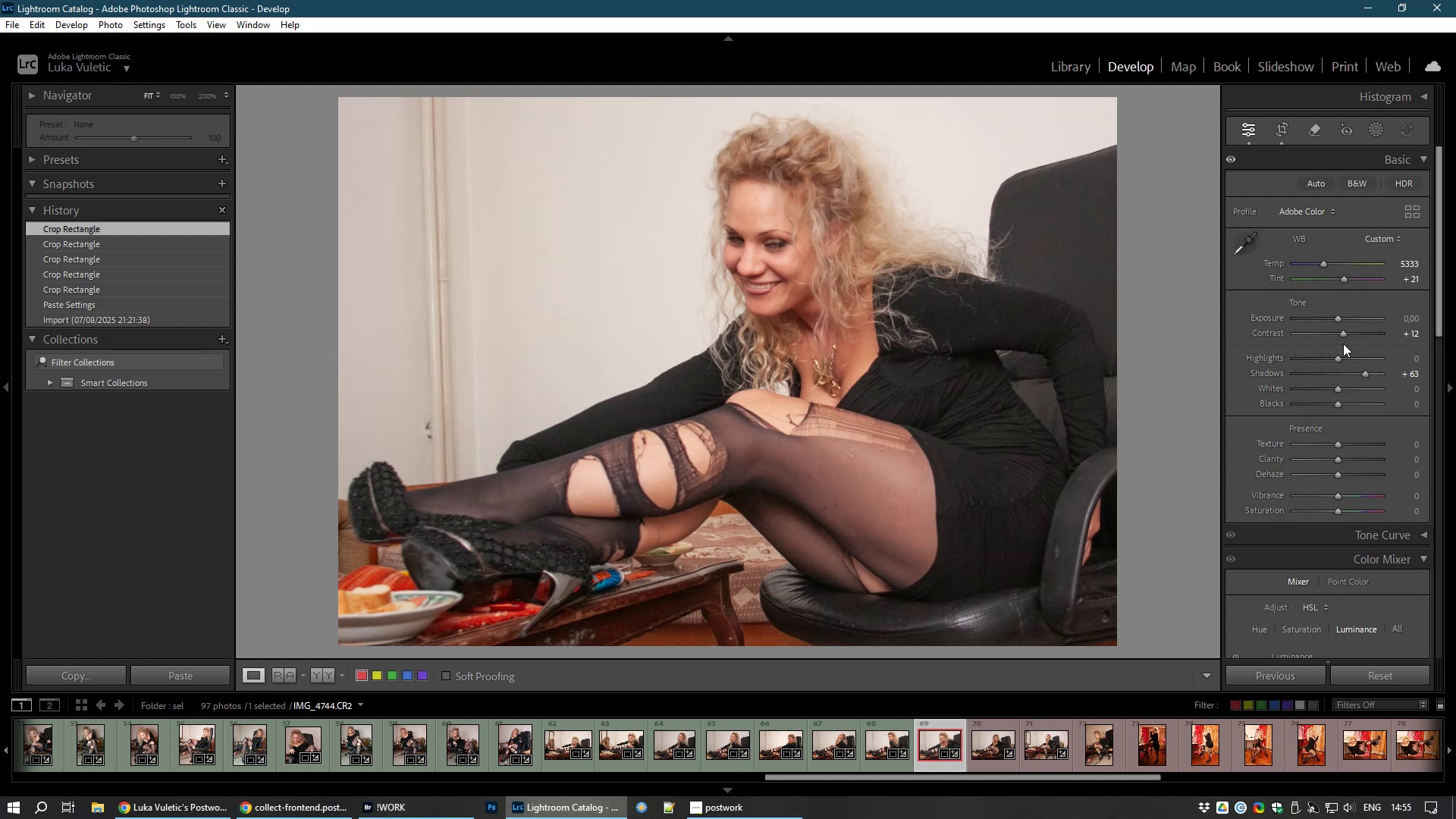 
left_click_drag(start_coordinate=[1342, 337], to_coordinate=[1348, 337])
 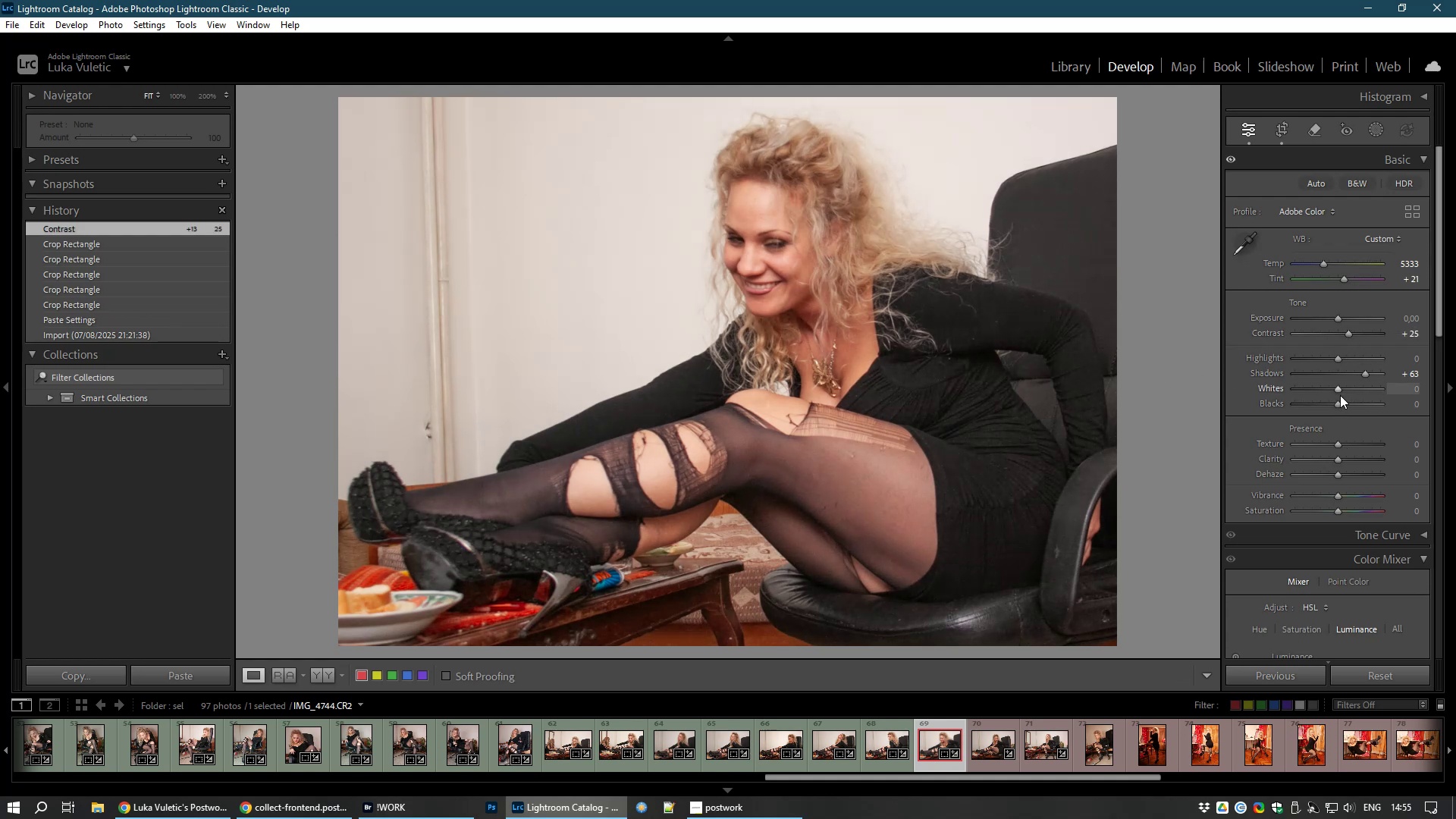 
left_click_drag(start_coordinate=[1337, 391], to_coordinate=[1341, 391])
 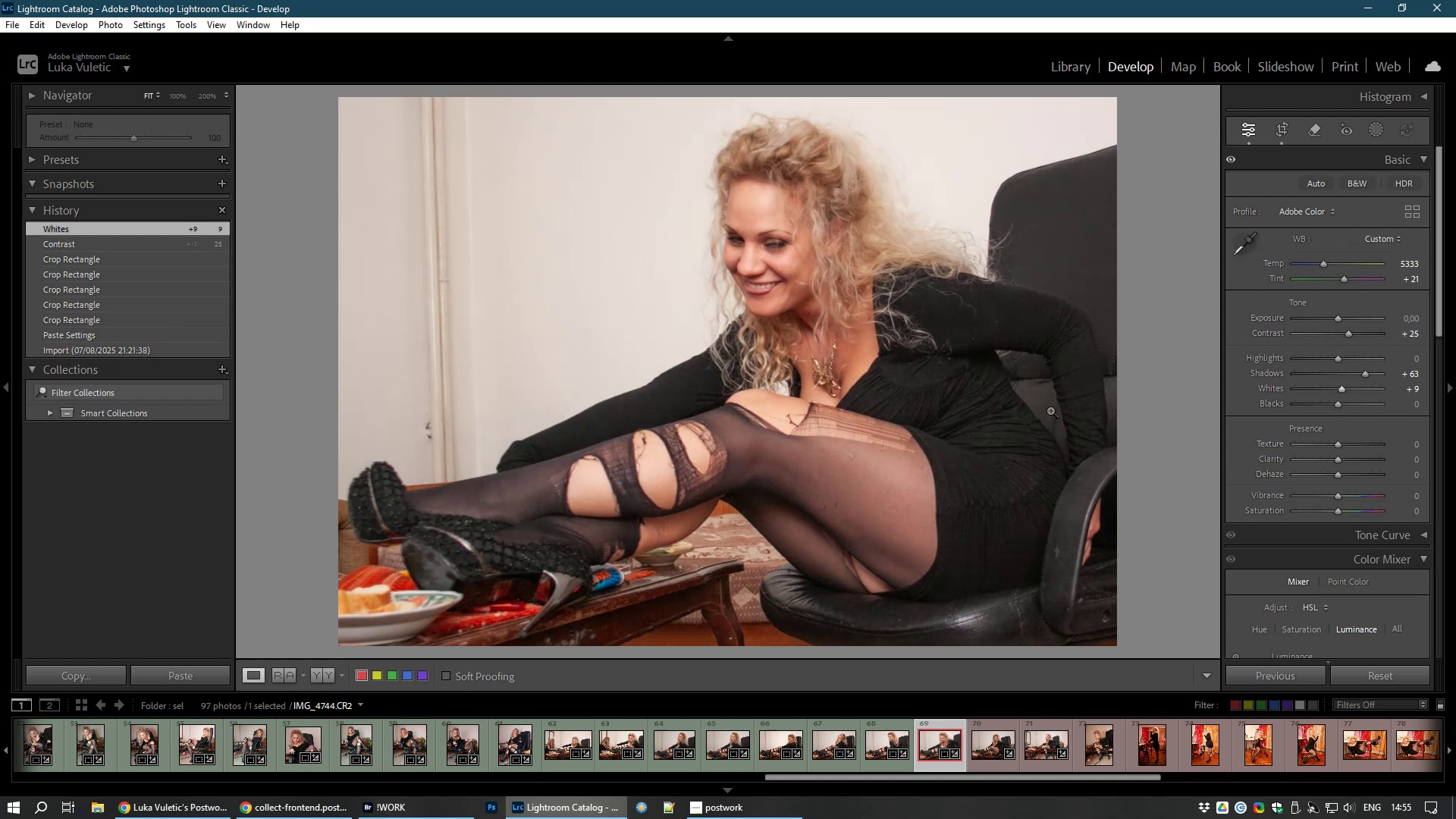 
key(8)
 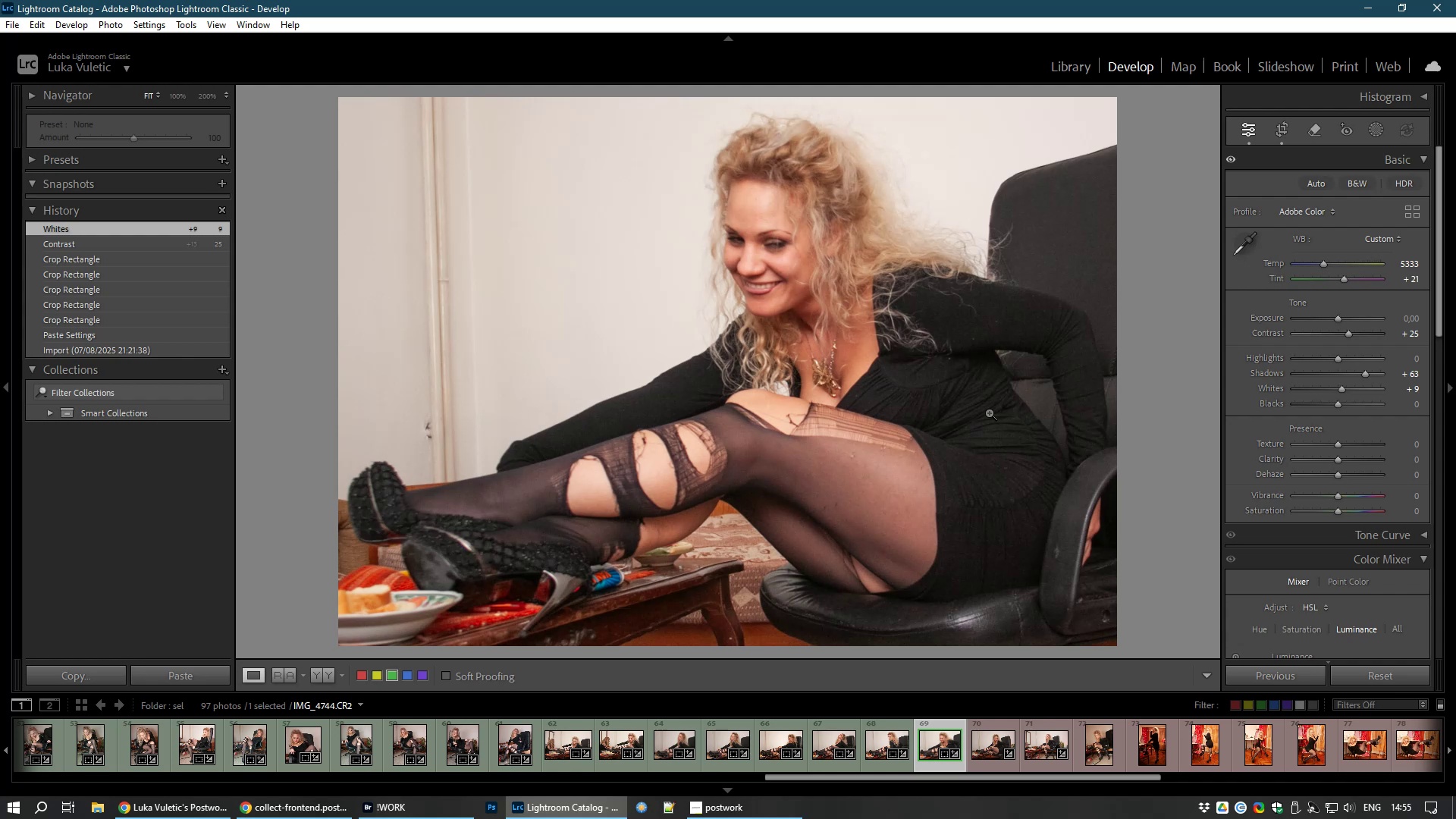 
wait(9.29)
 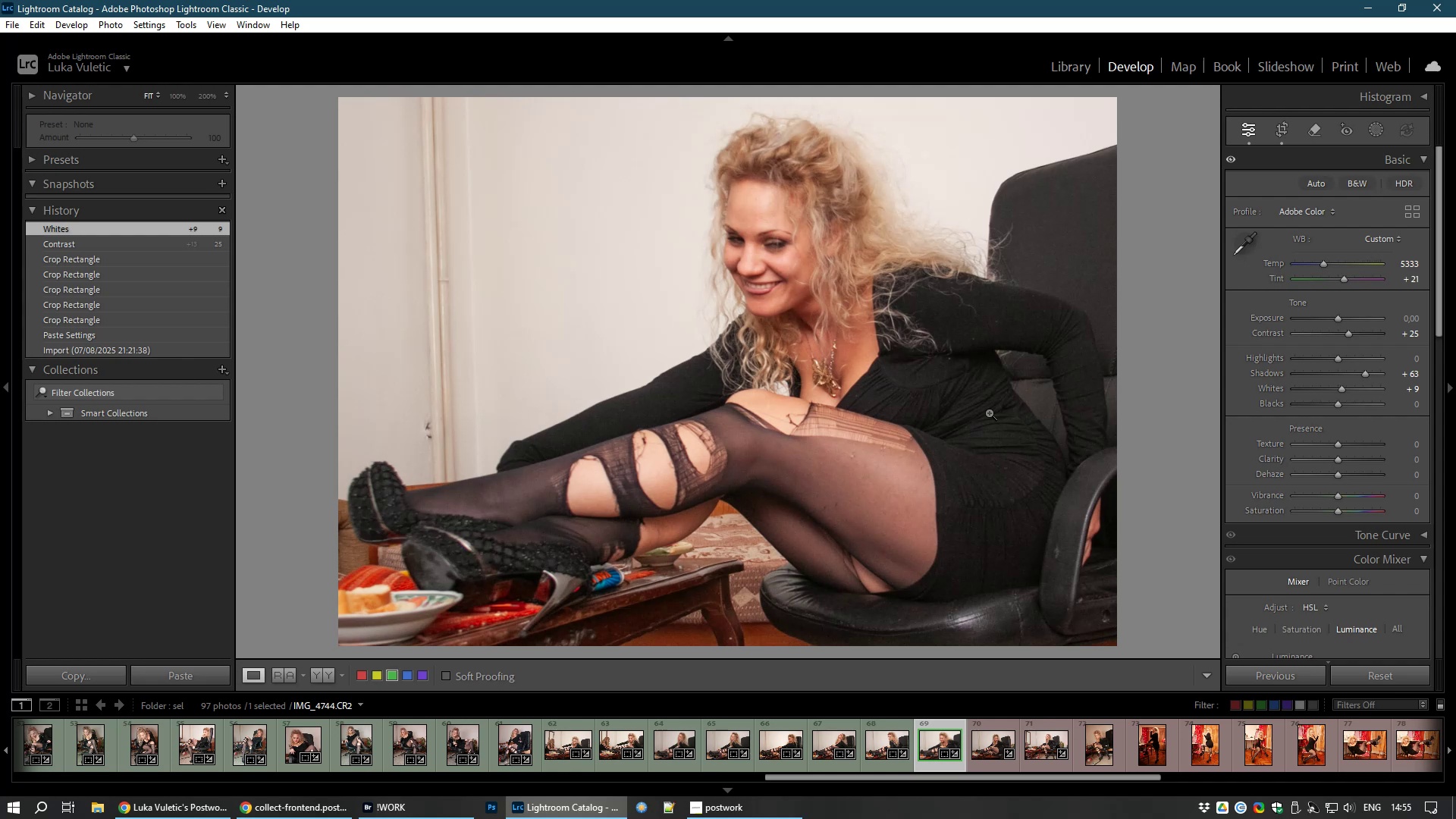 
left_click([993, 742])
 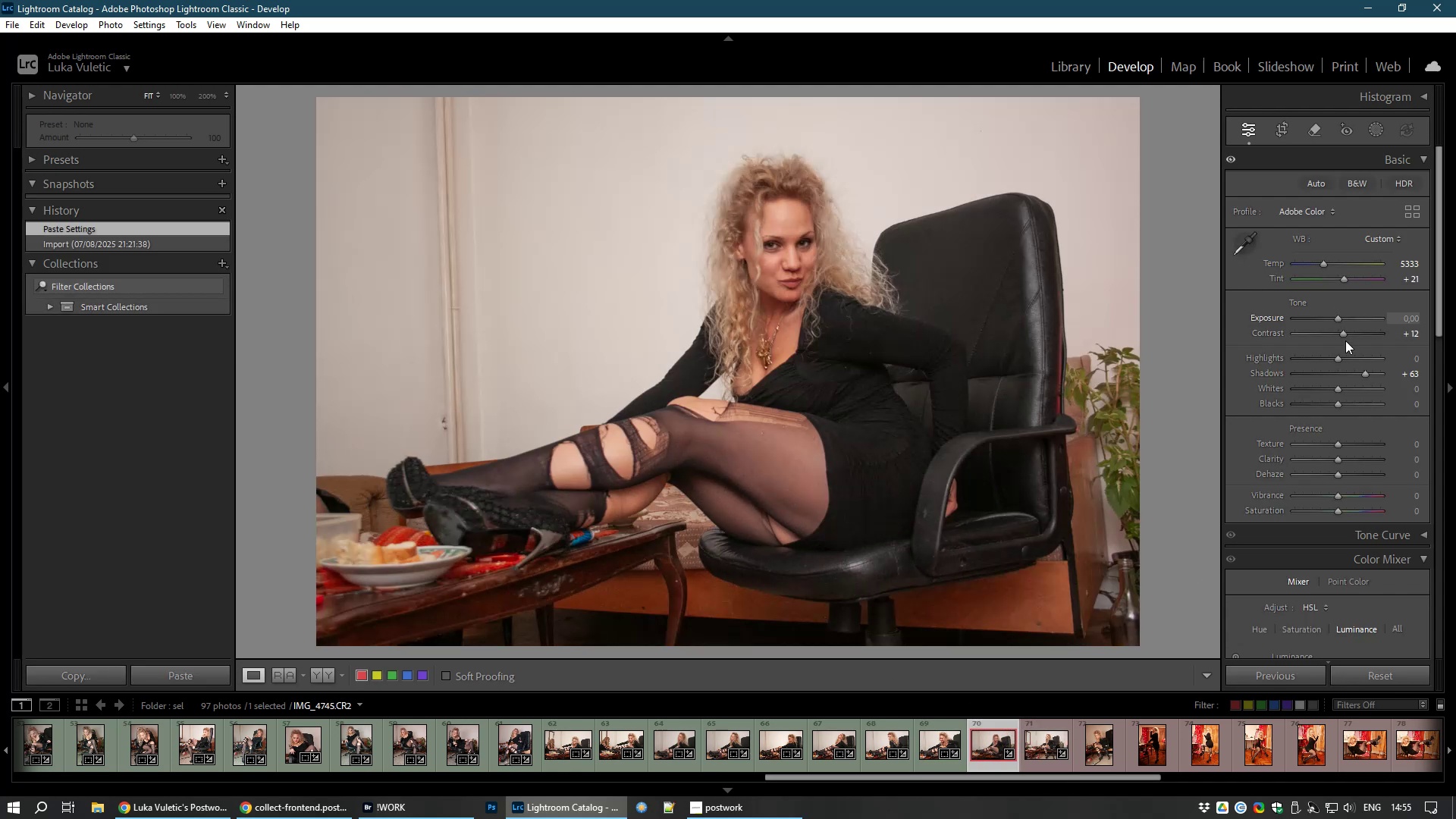 
left_click_drag(start_coordinate=[1347, 334], to_coordinate=[1351, 334])
 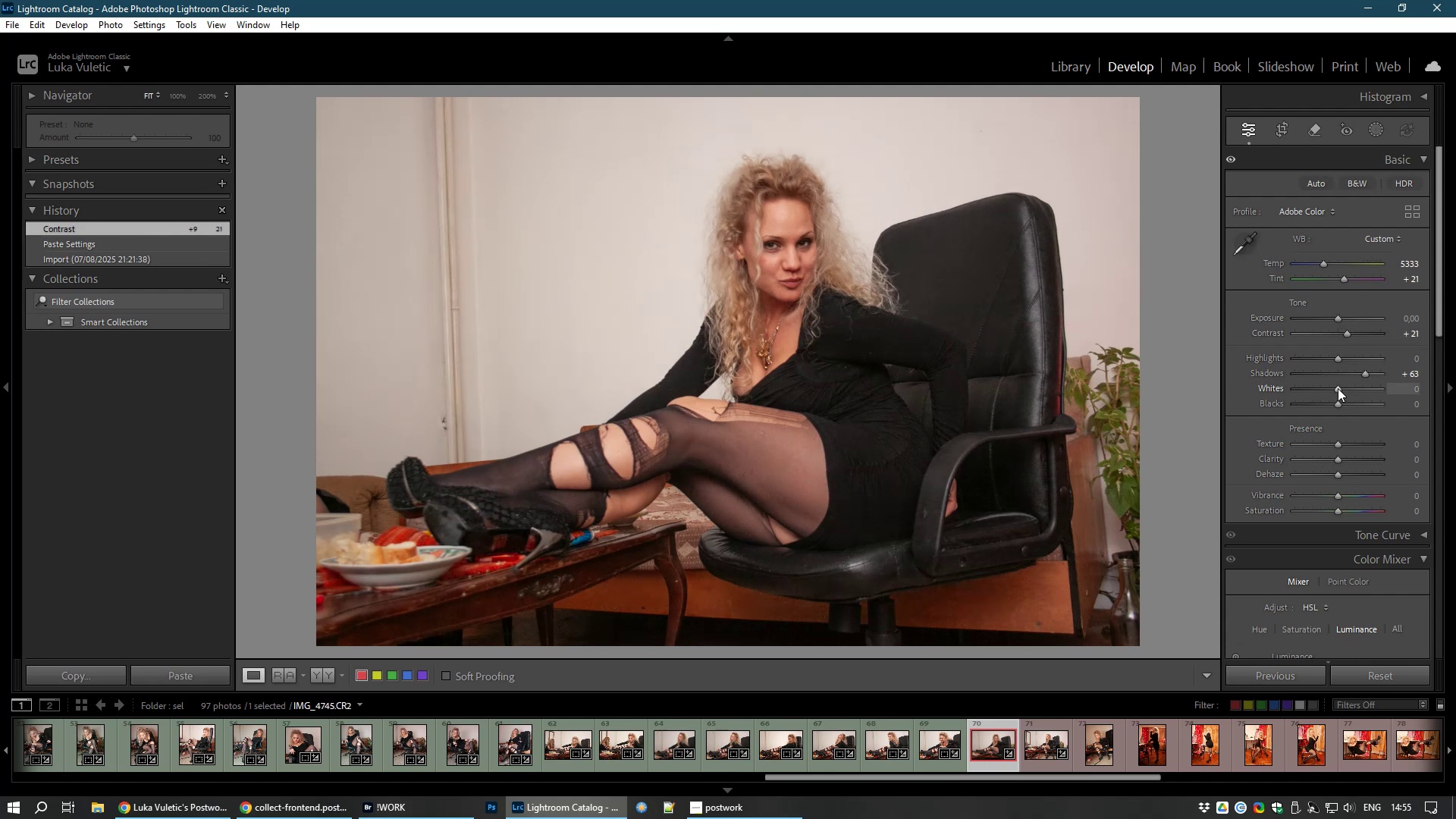 
left_click_drag(start_coordinate=[1338, 385], to_coordinate=[1346, 388])
 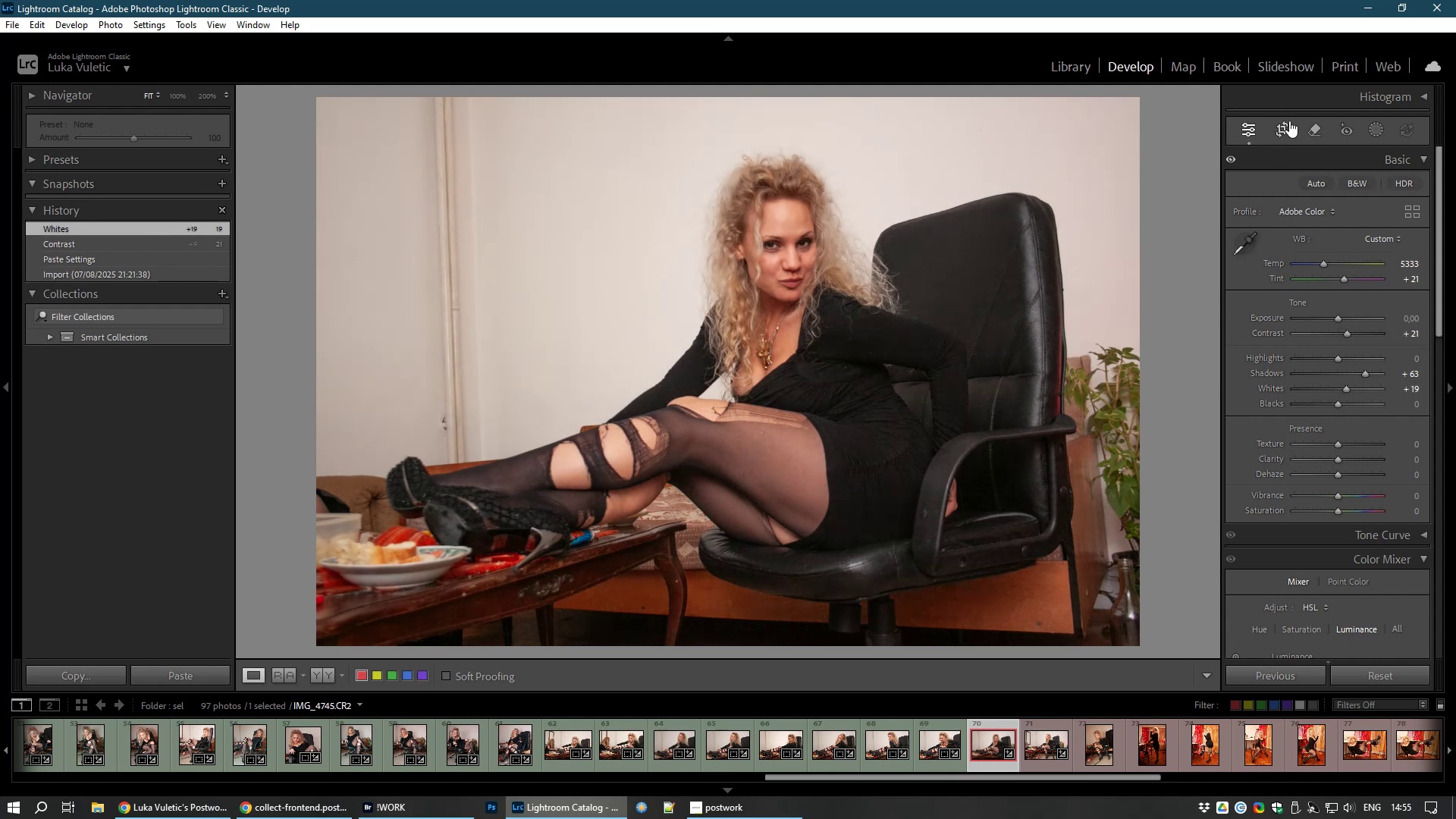 
left_click([1285, 130])
 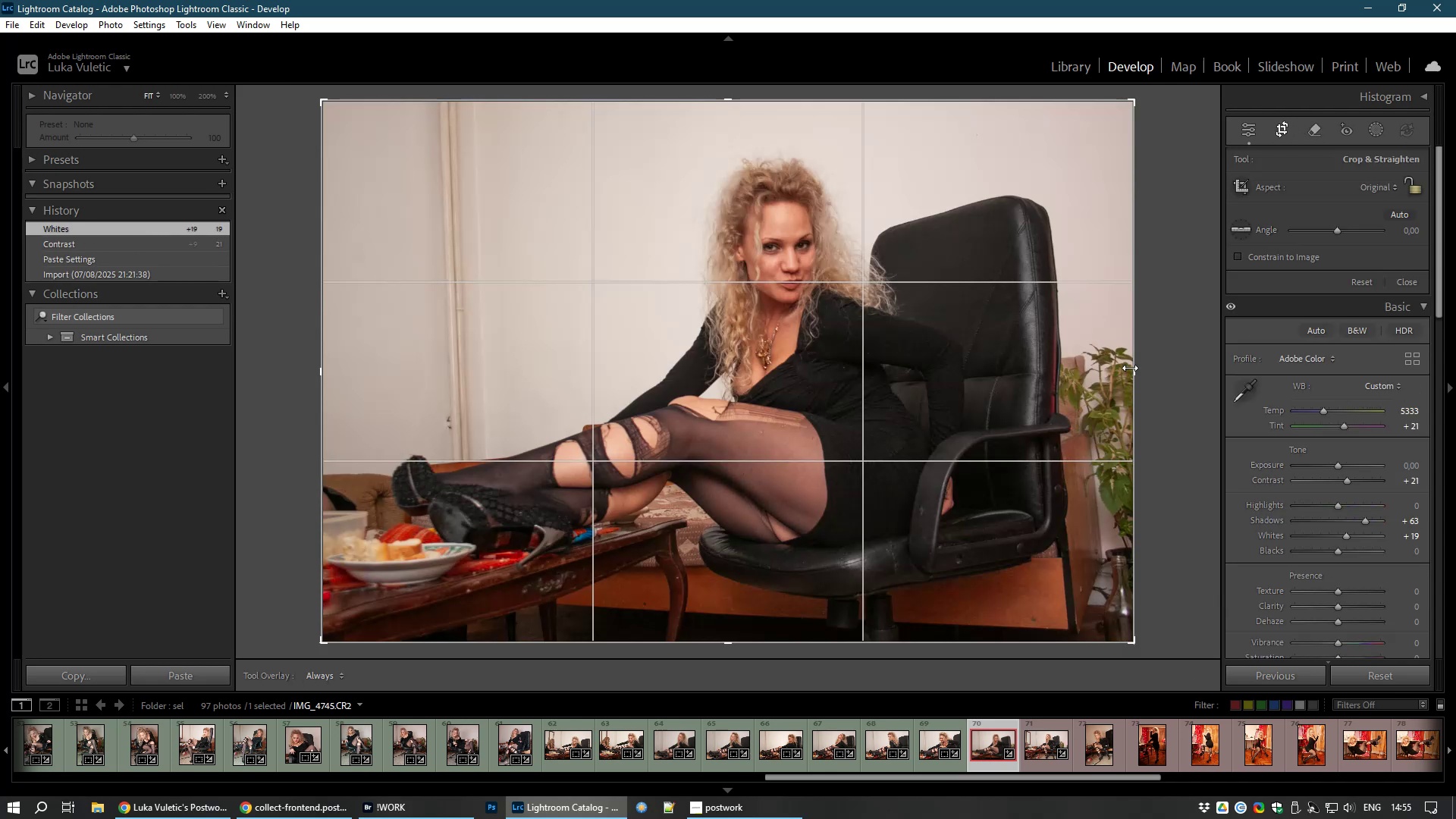 
left_click_drag(start_coordinate=[1131, 378], to_coordinate=[1079, 382])
 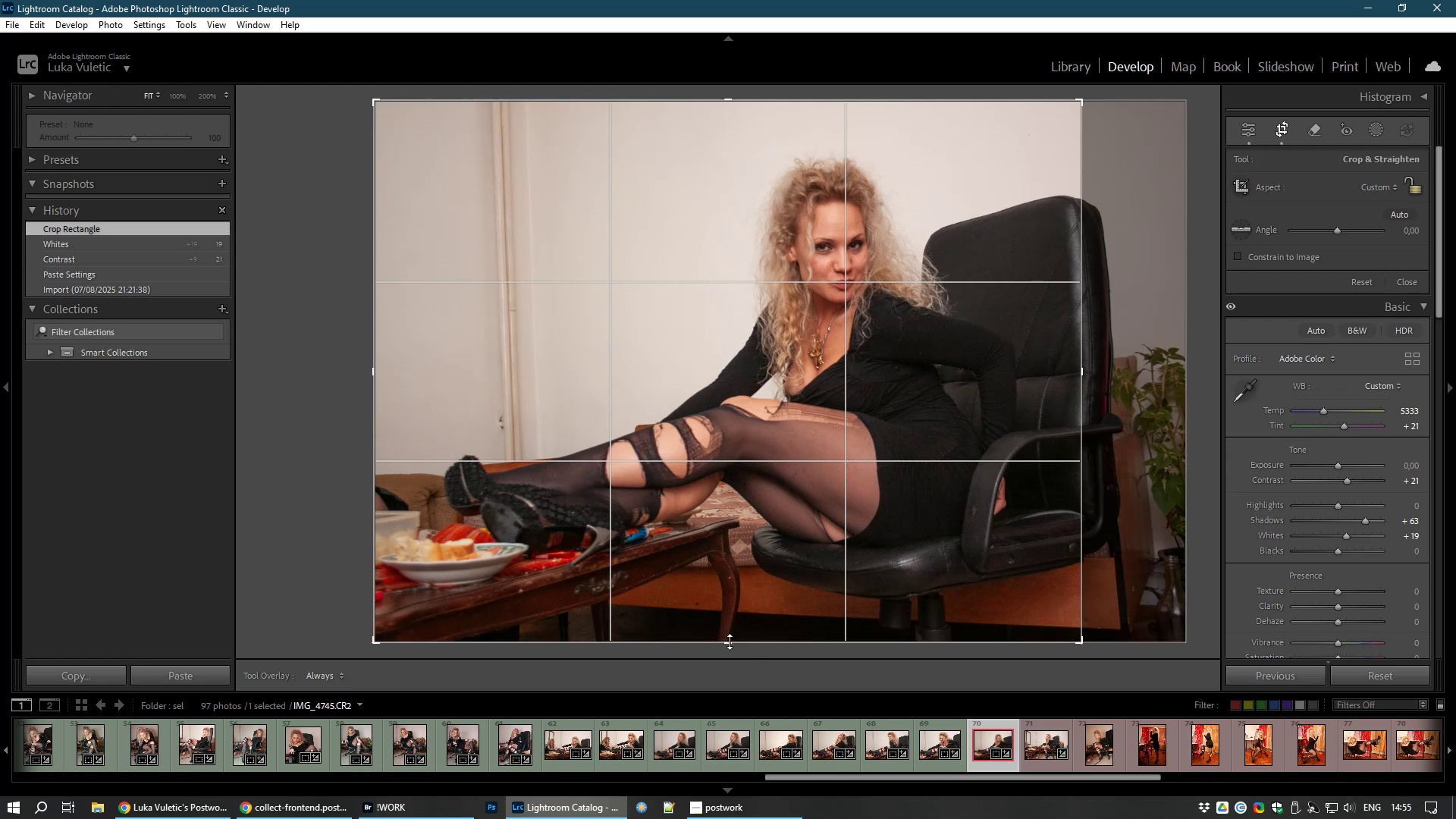 
left_click_drag(start_coordinate=[723, 644], to_coordinate=[726, 621])
 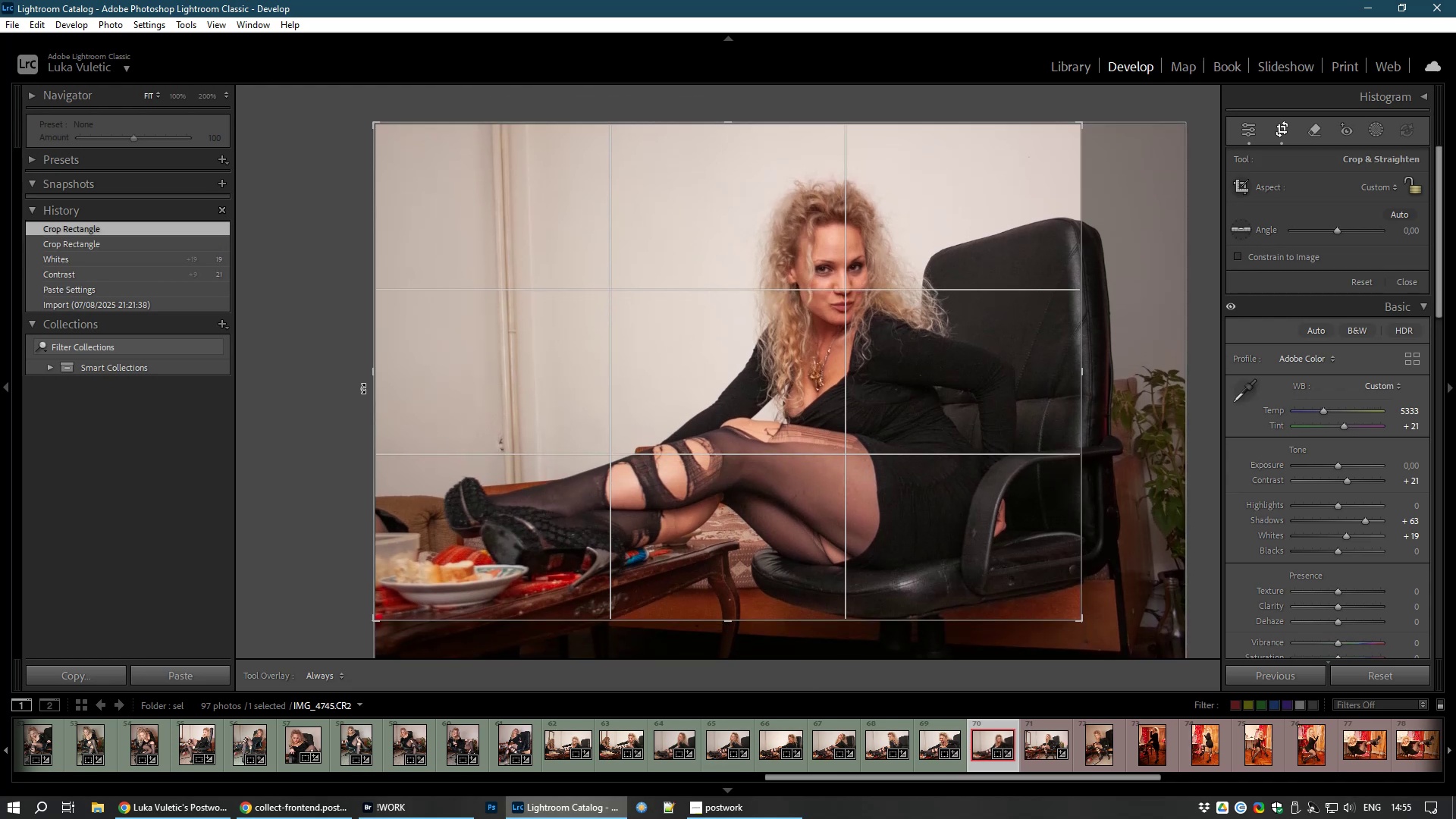 
left_click_drag(start_coordinate=[375, 376], to_coordinate=[394, 380])
 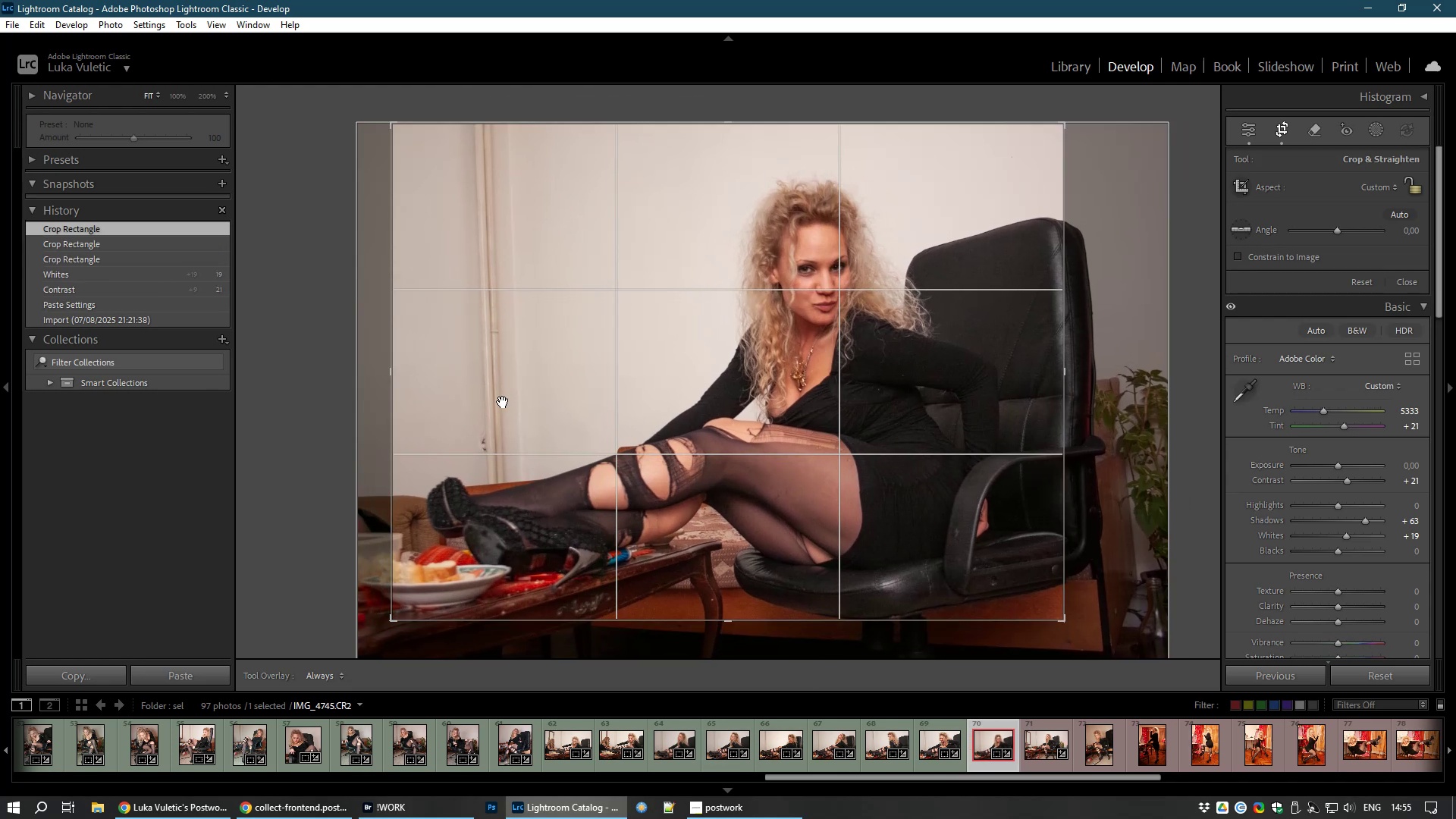 
double_click([503, 402])
 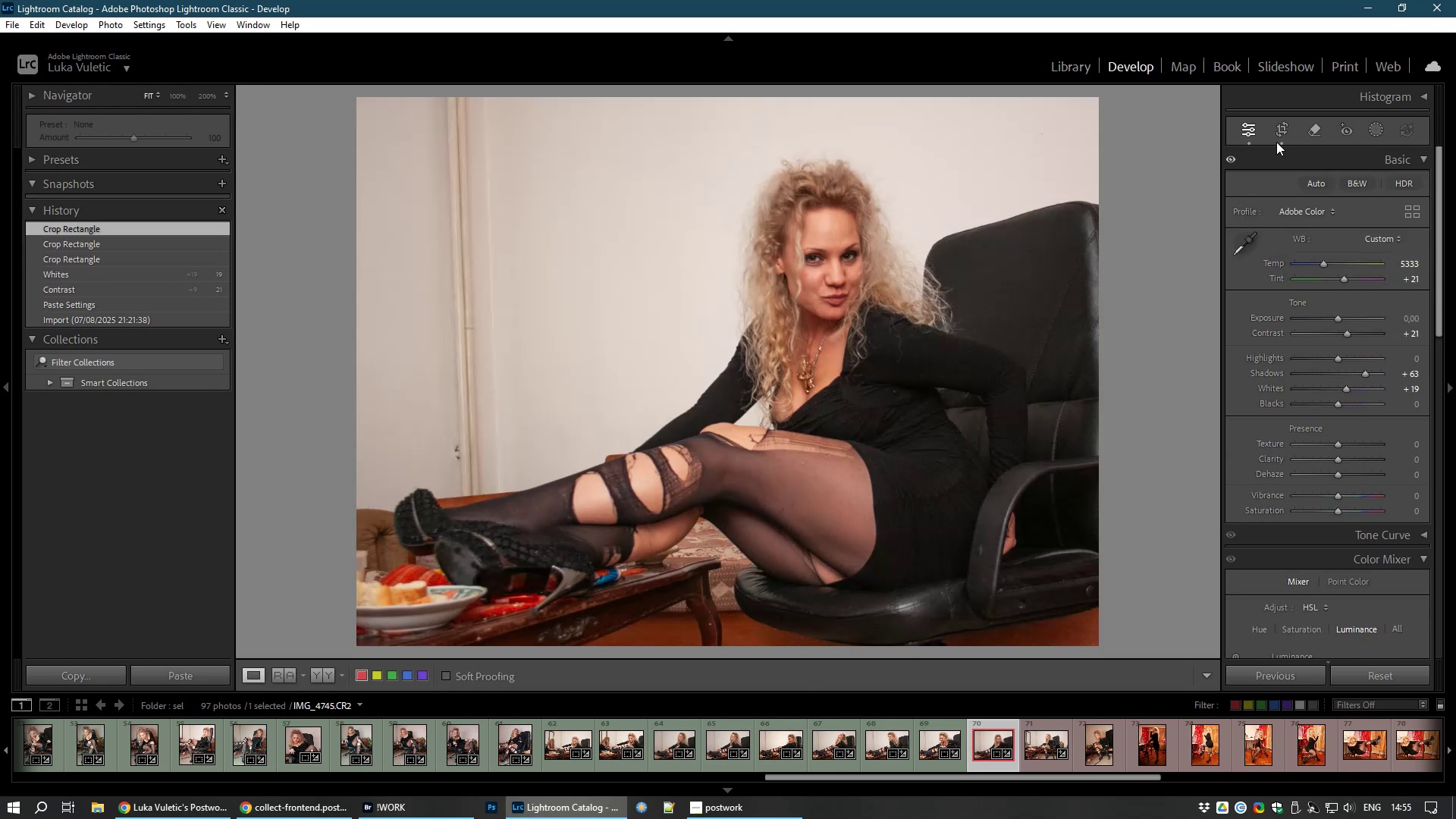 
left_click([1280, 140])
 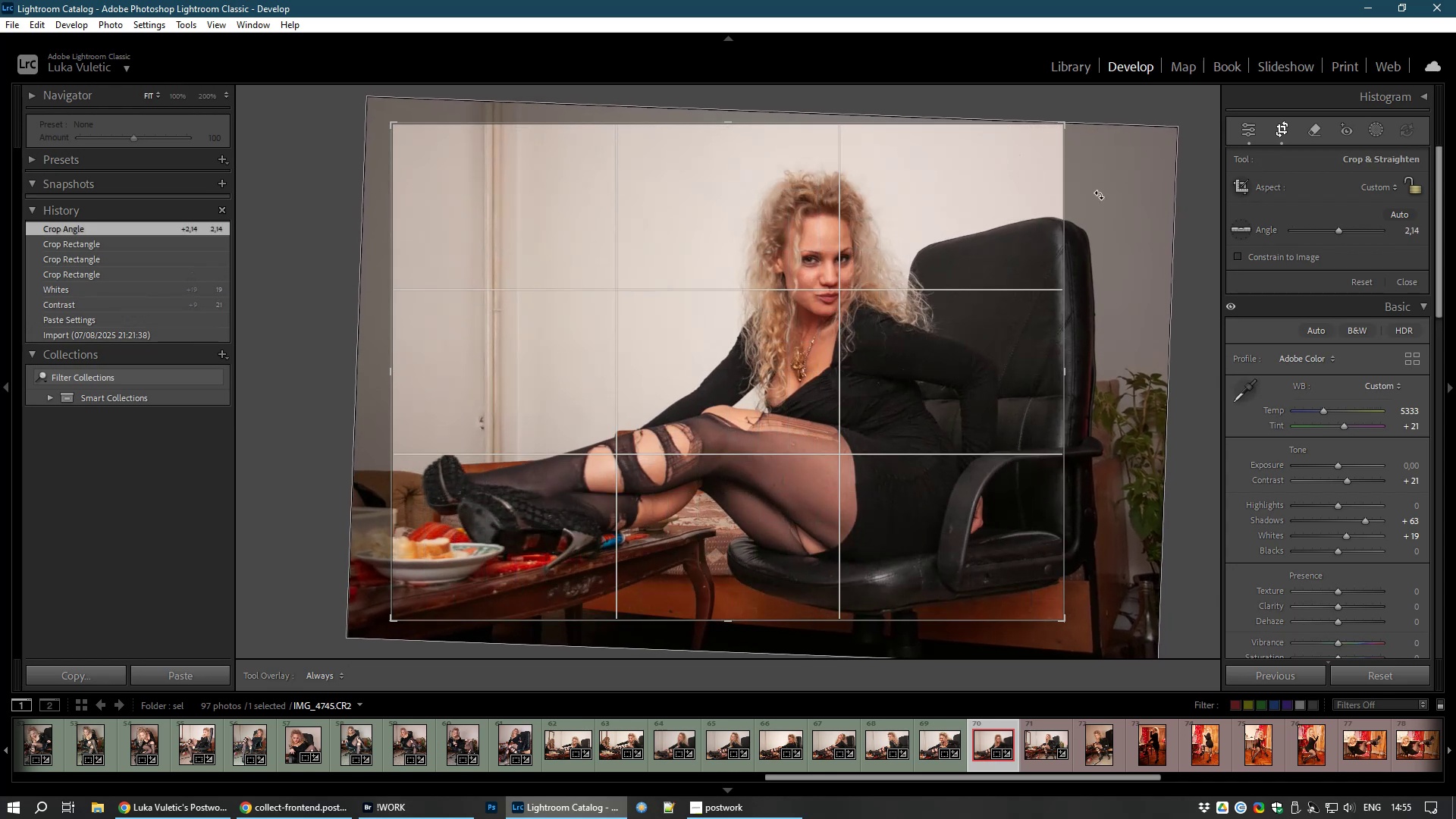 
wait(8.17)
 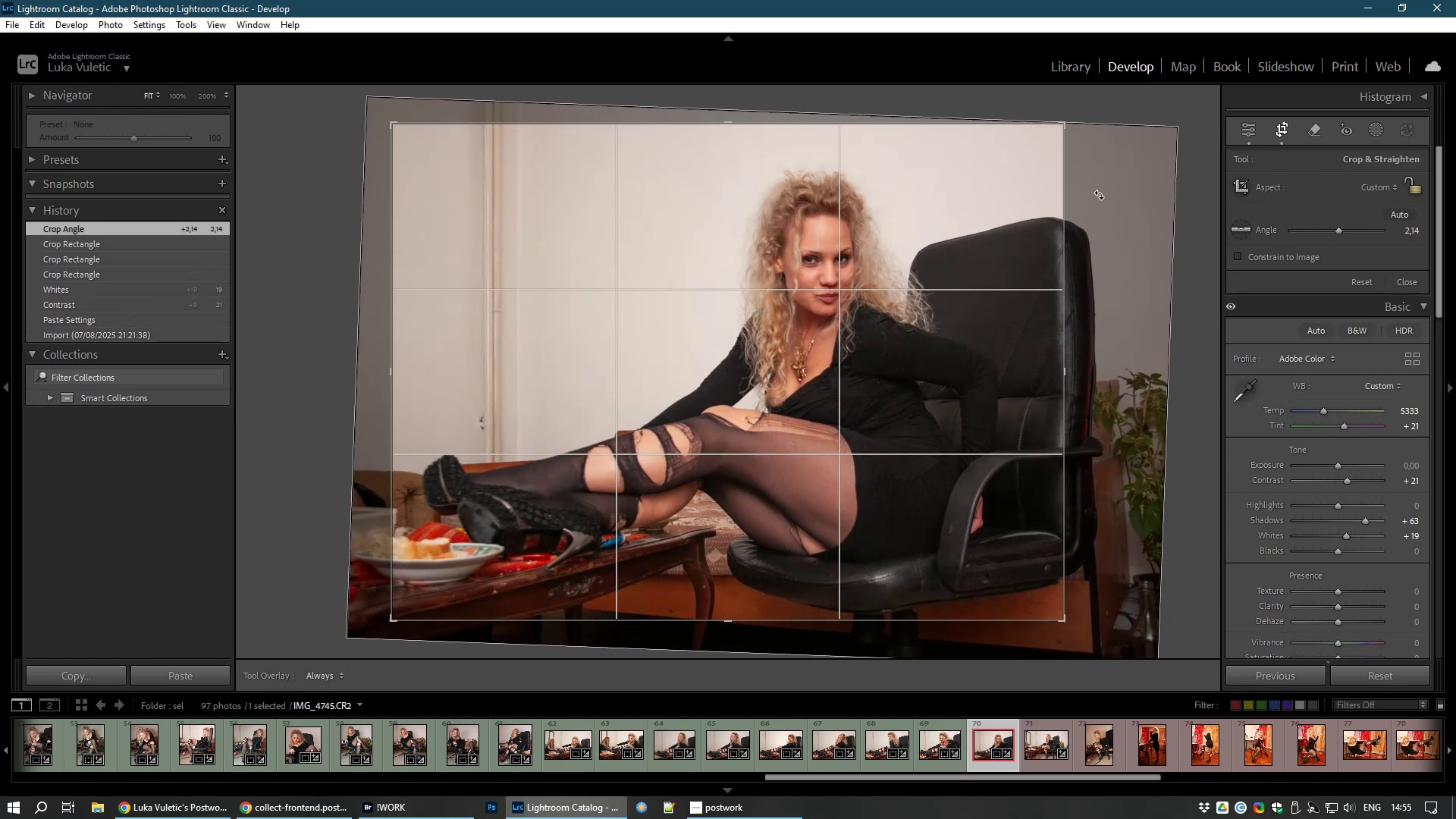 
double_click([905, 410])
 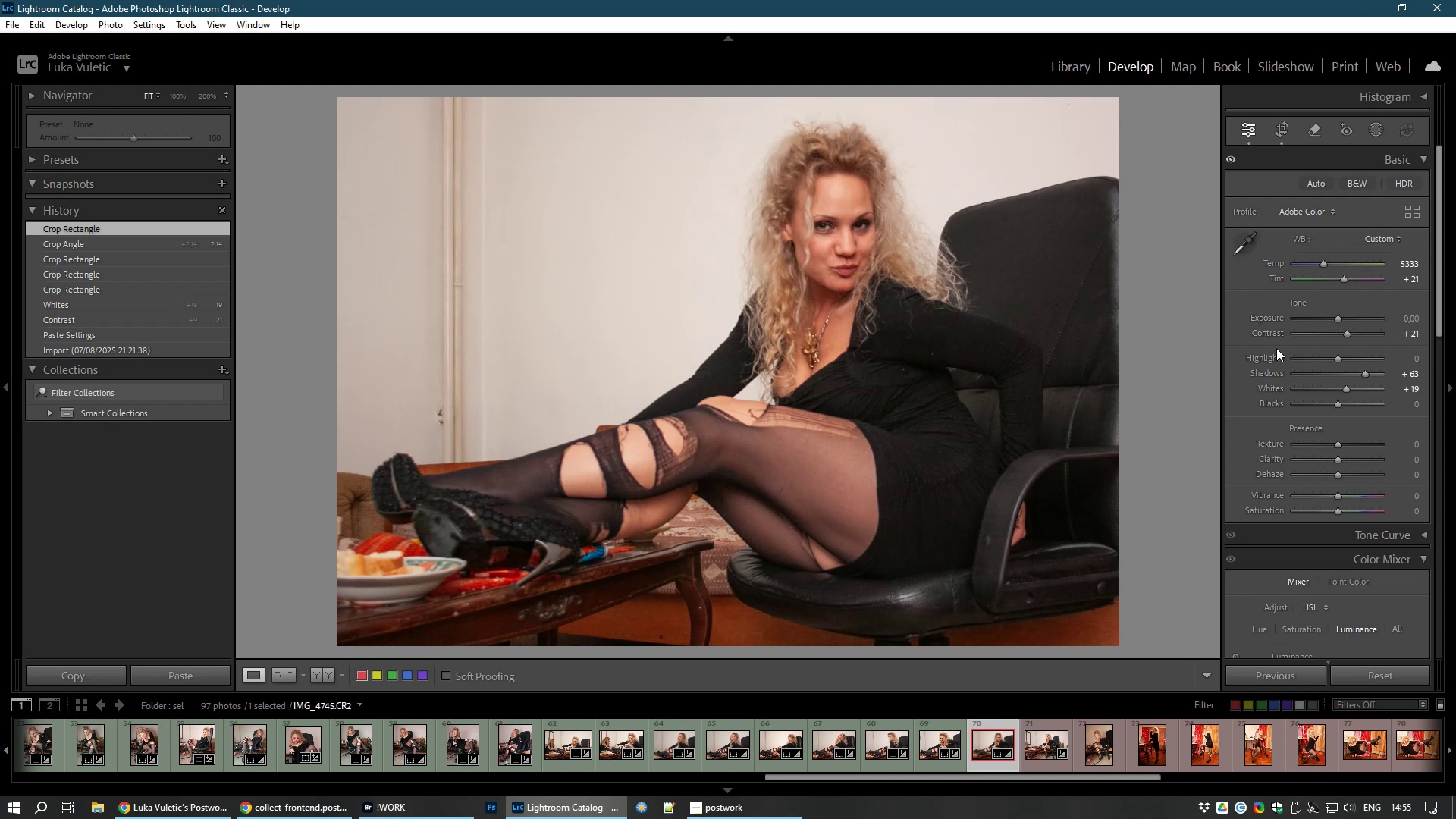 
wait(6.81)
 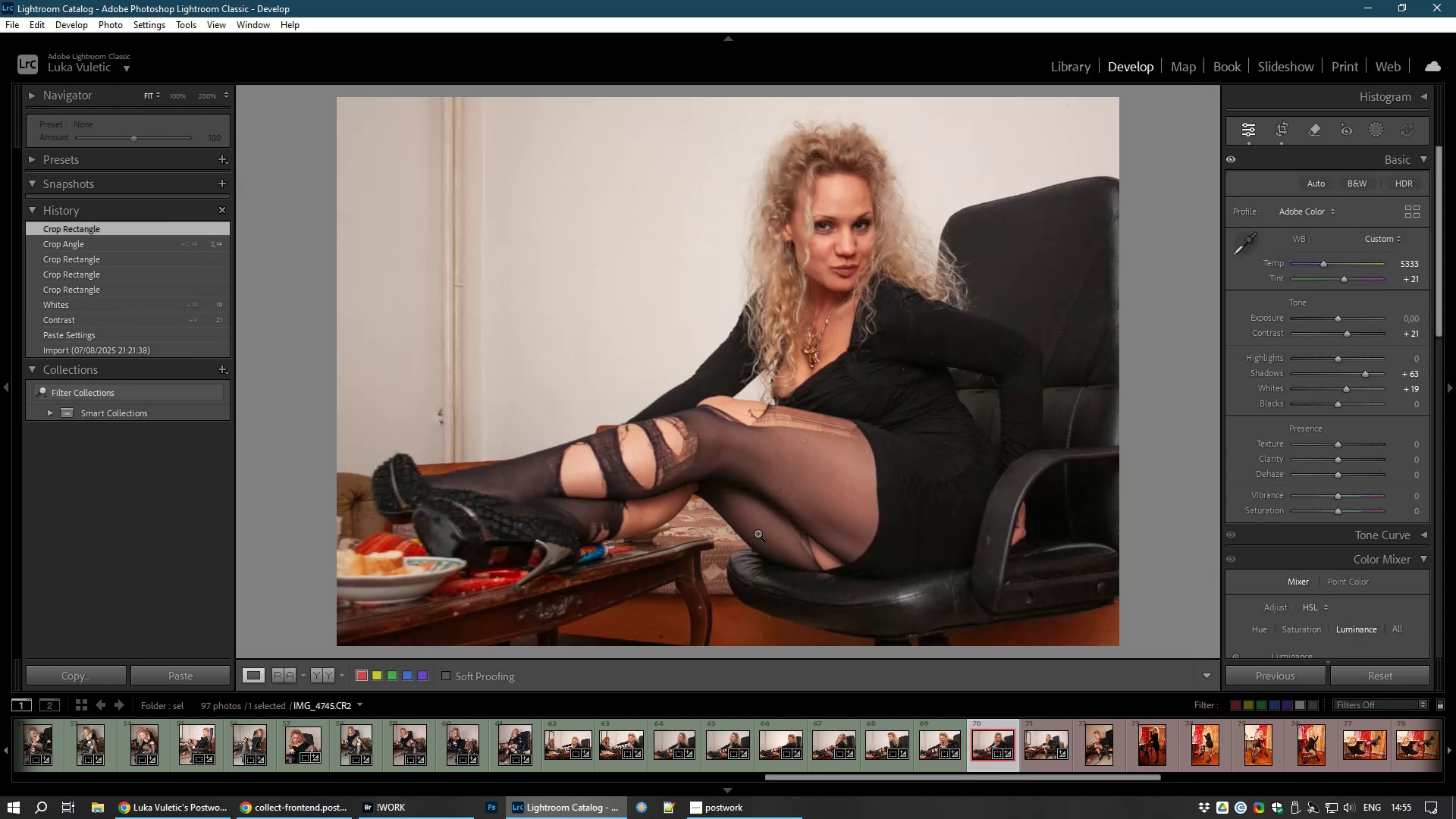 
left_click([784, 394])
 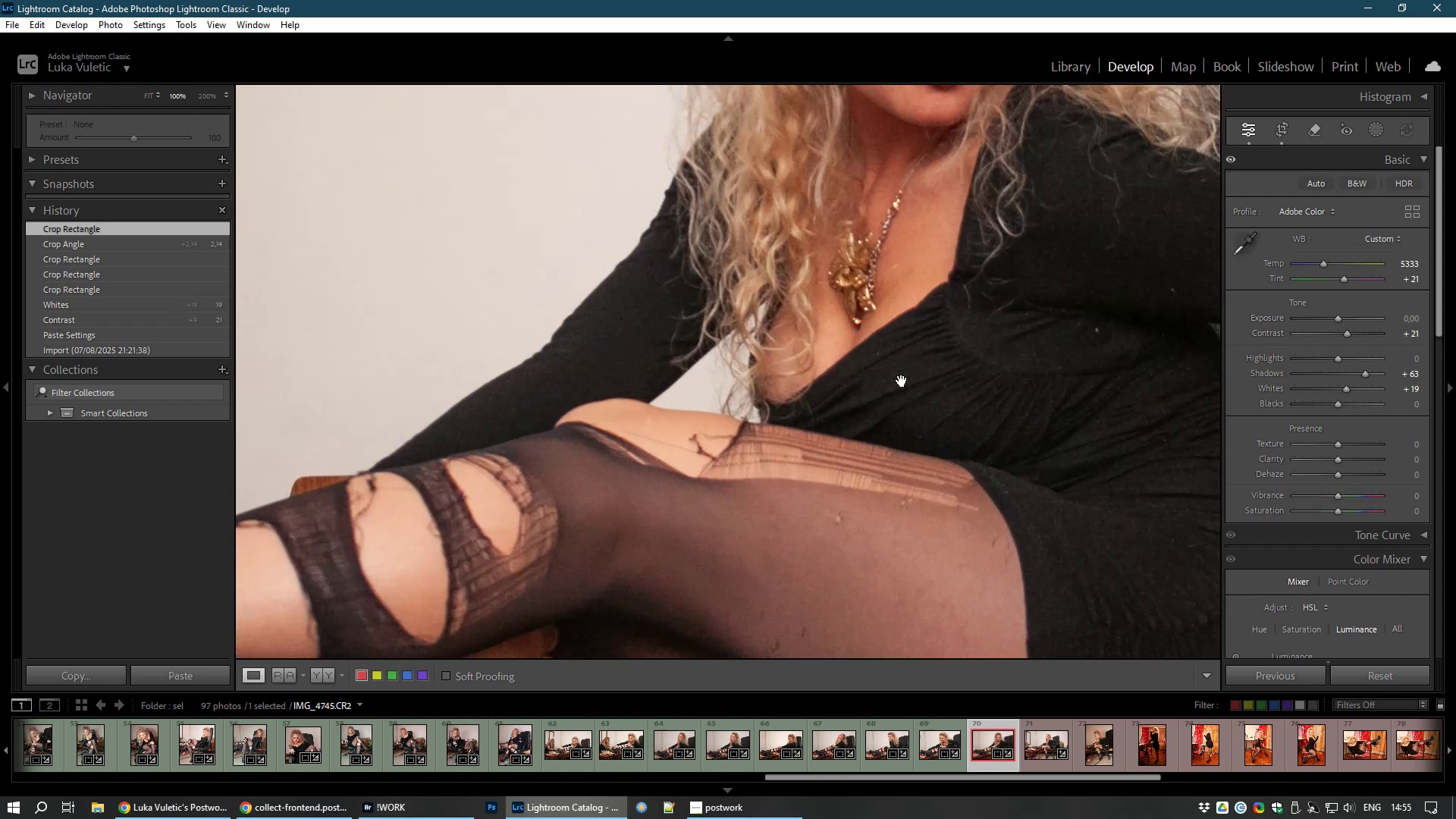 
left_click([902, 381])
 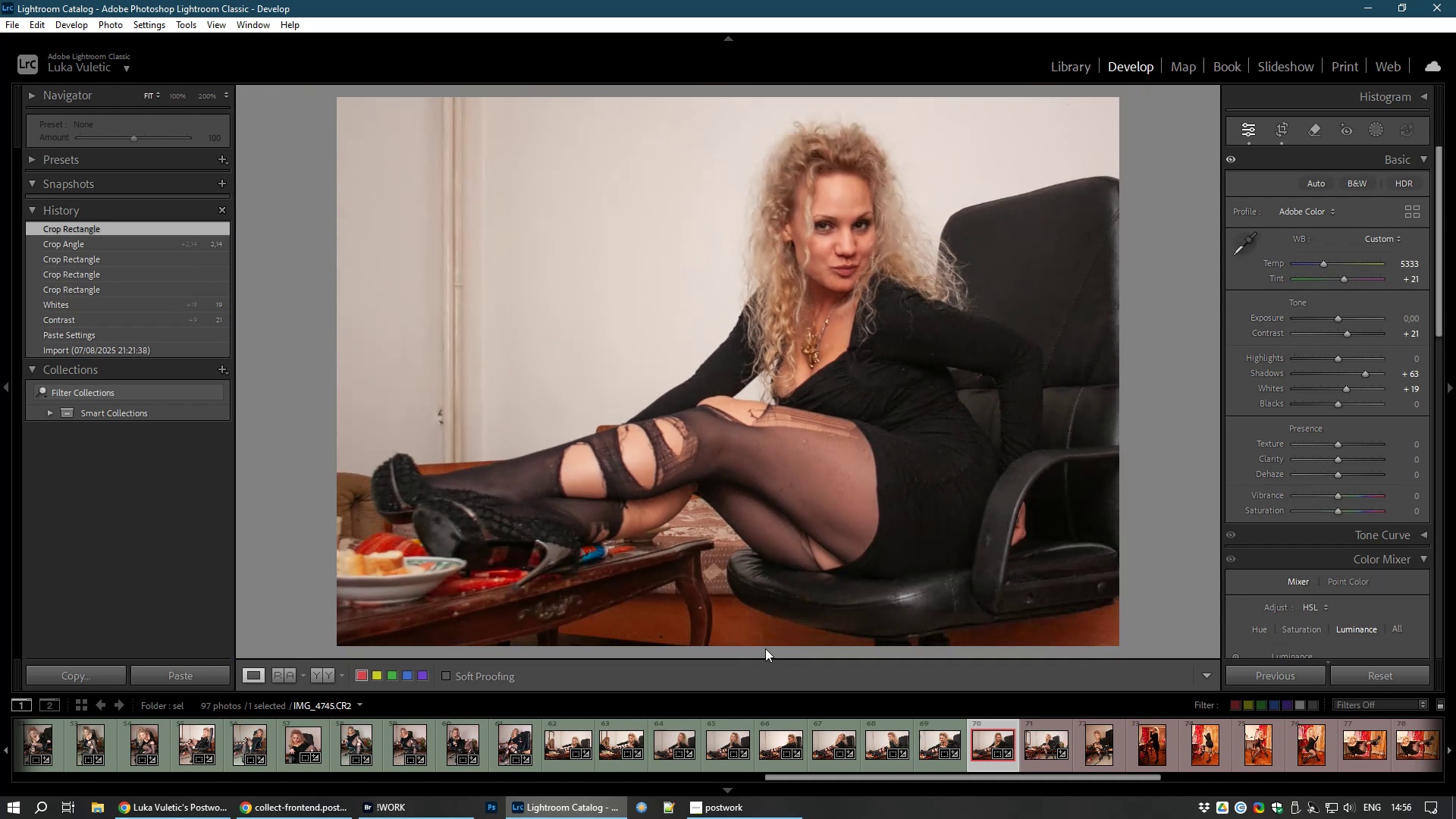 
key(8)
 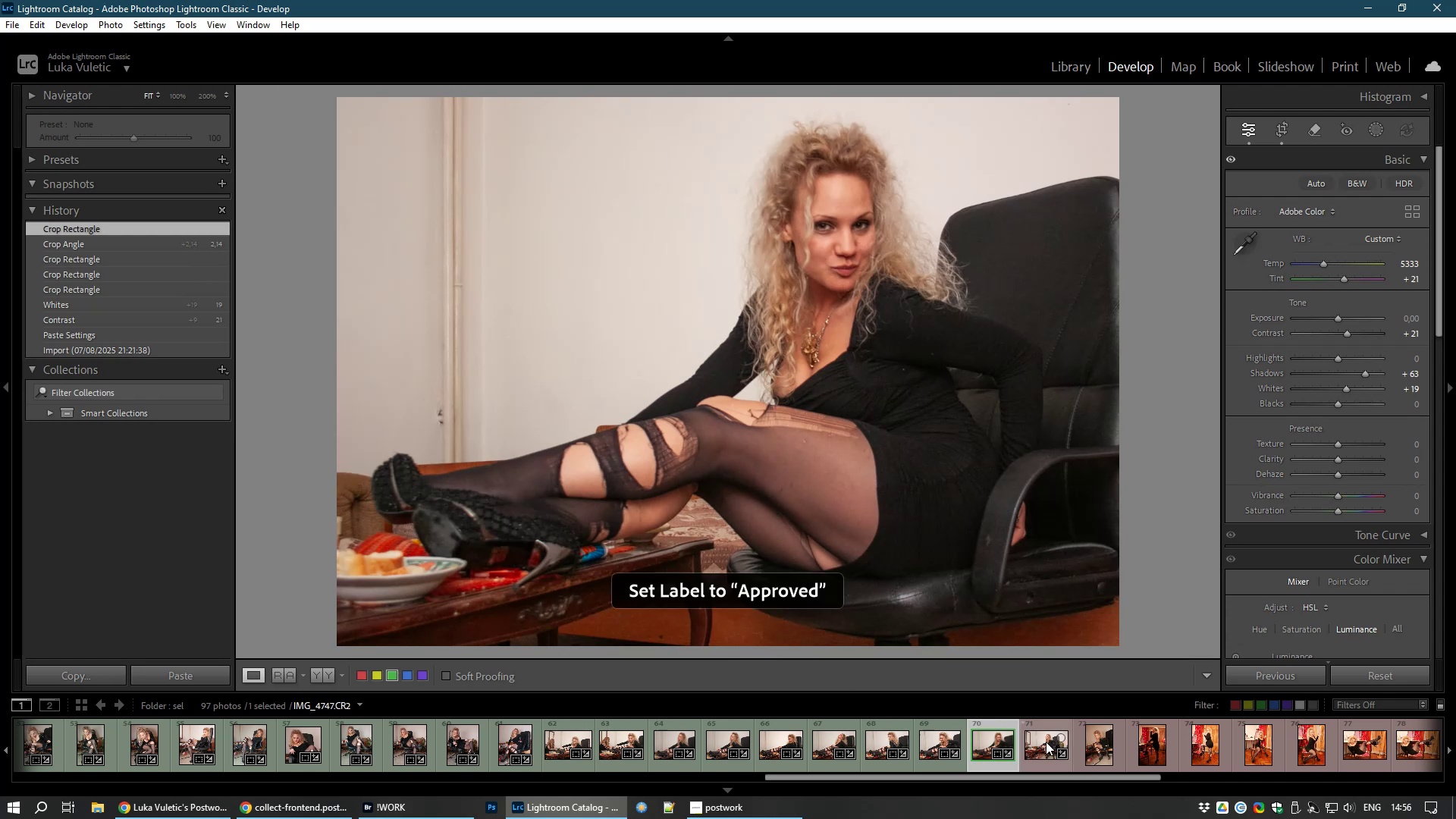 
left_click([1046, 742])
 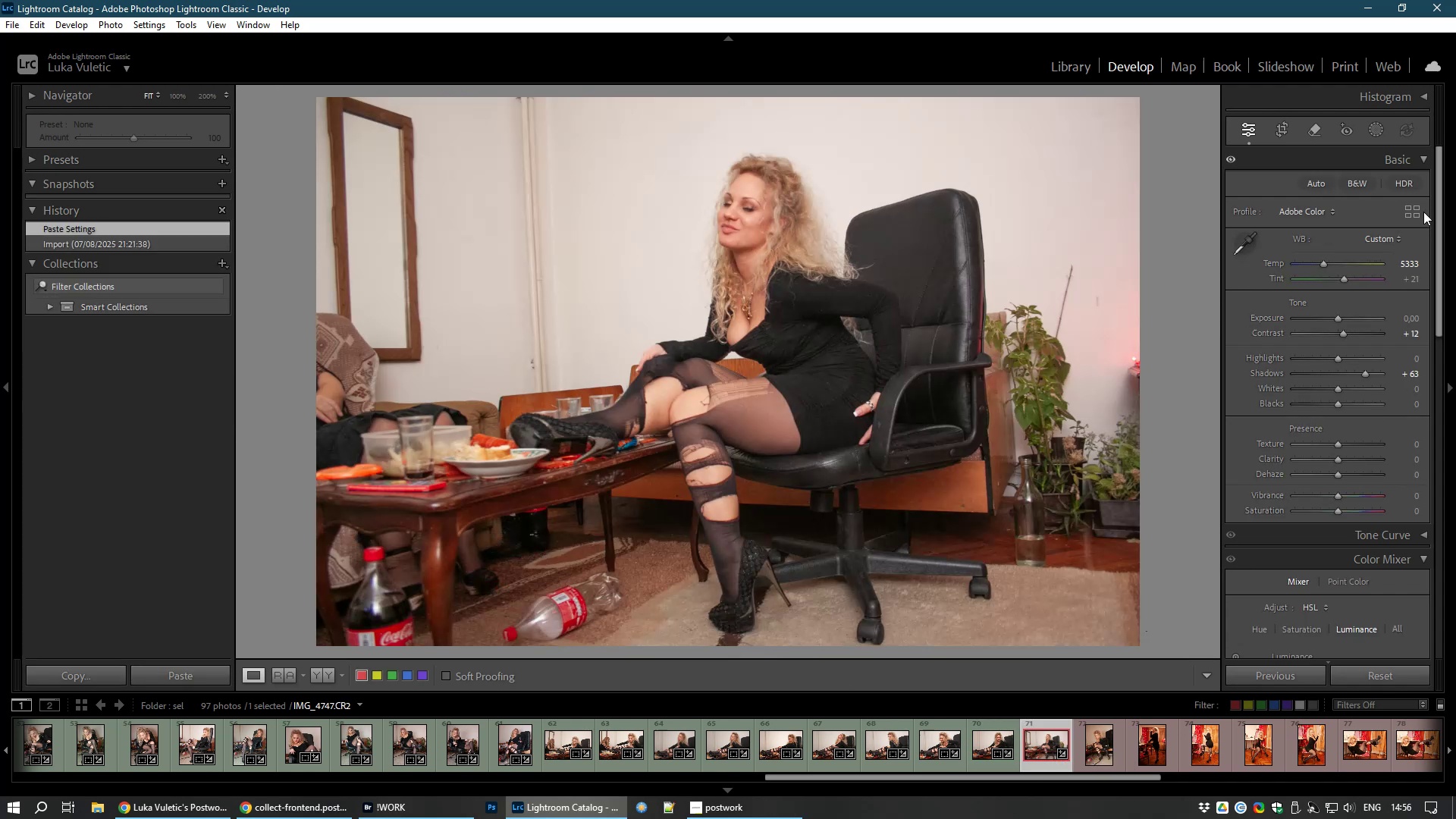 
wait(5.15)
 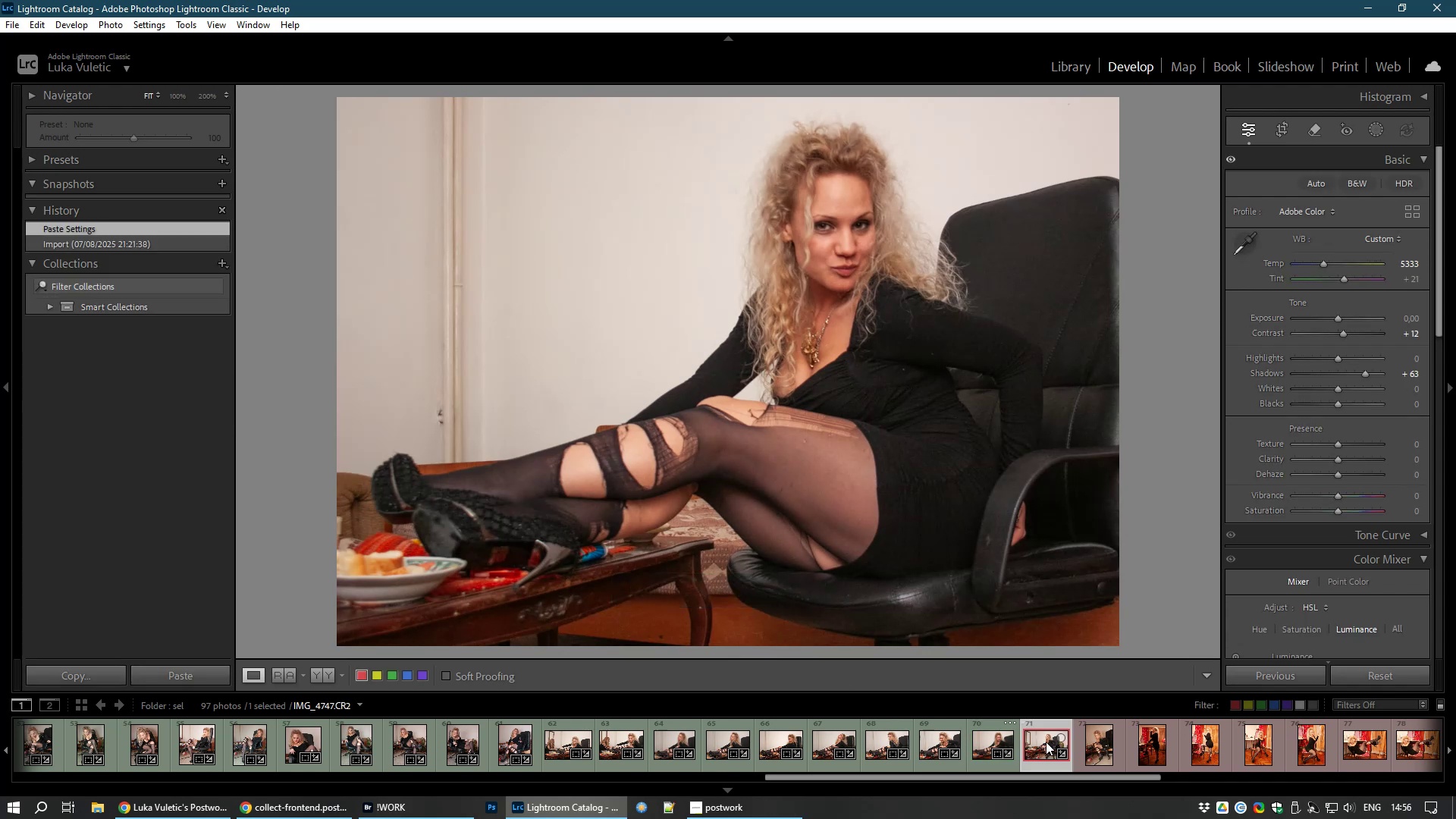 
left_click([1283, 127])
 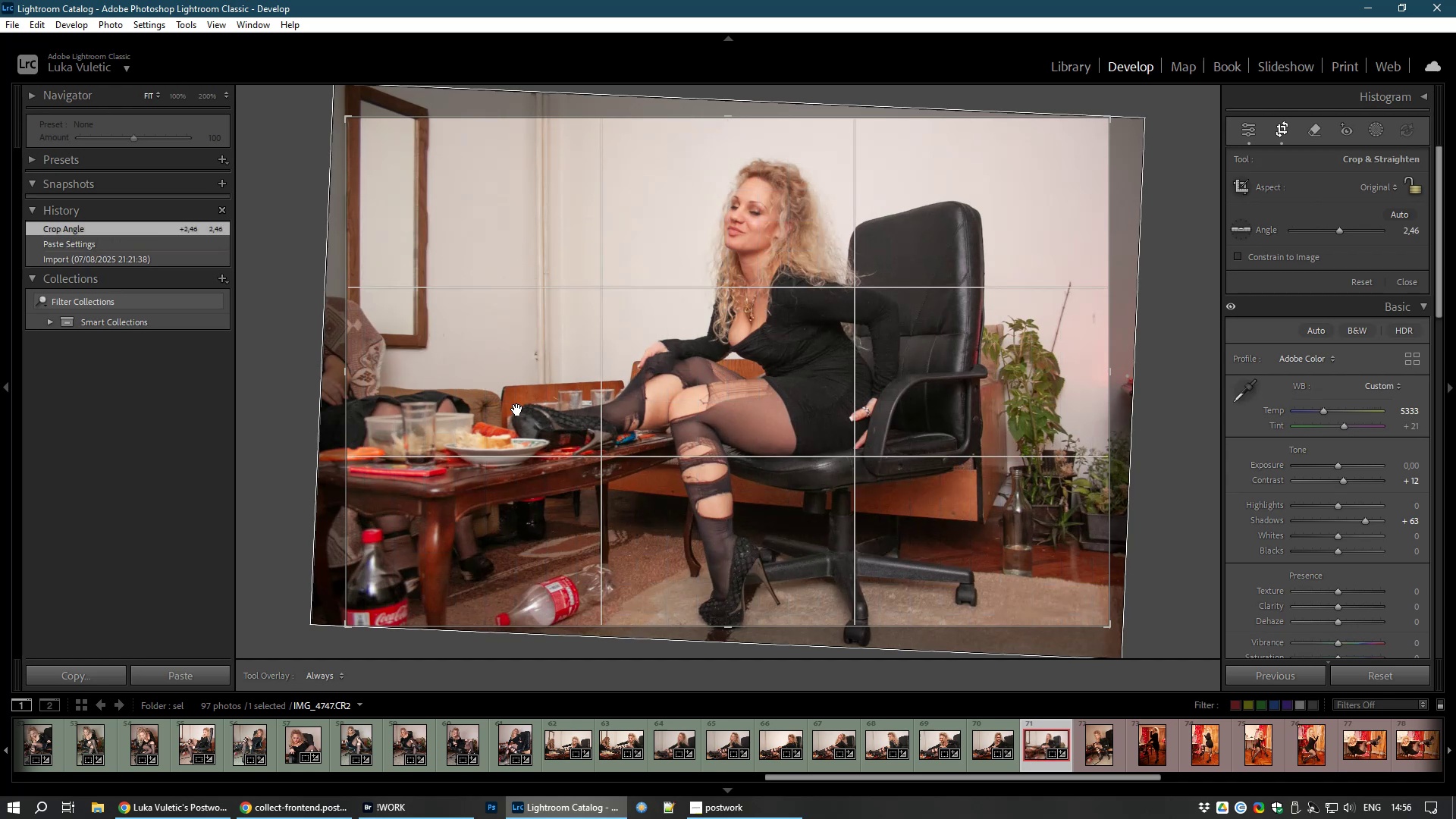 
wait(6.26)
 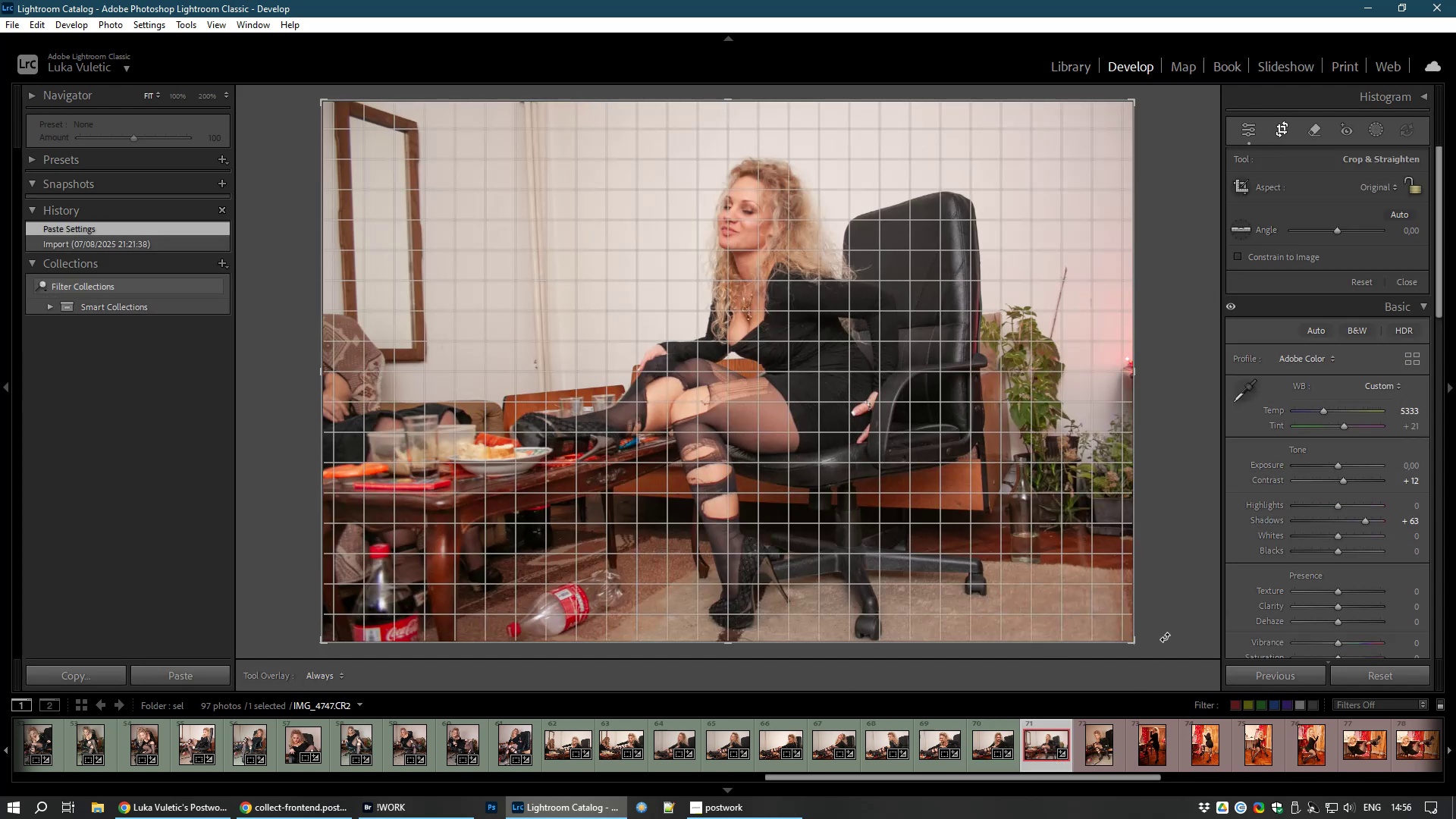 
left_click_drag(start_coordinate=[350, 370], to_coordinate=[432, 413])
 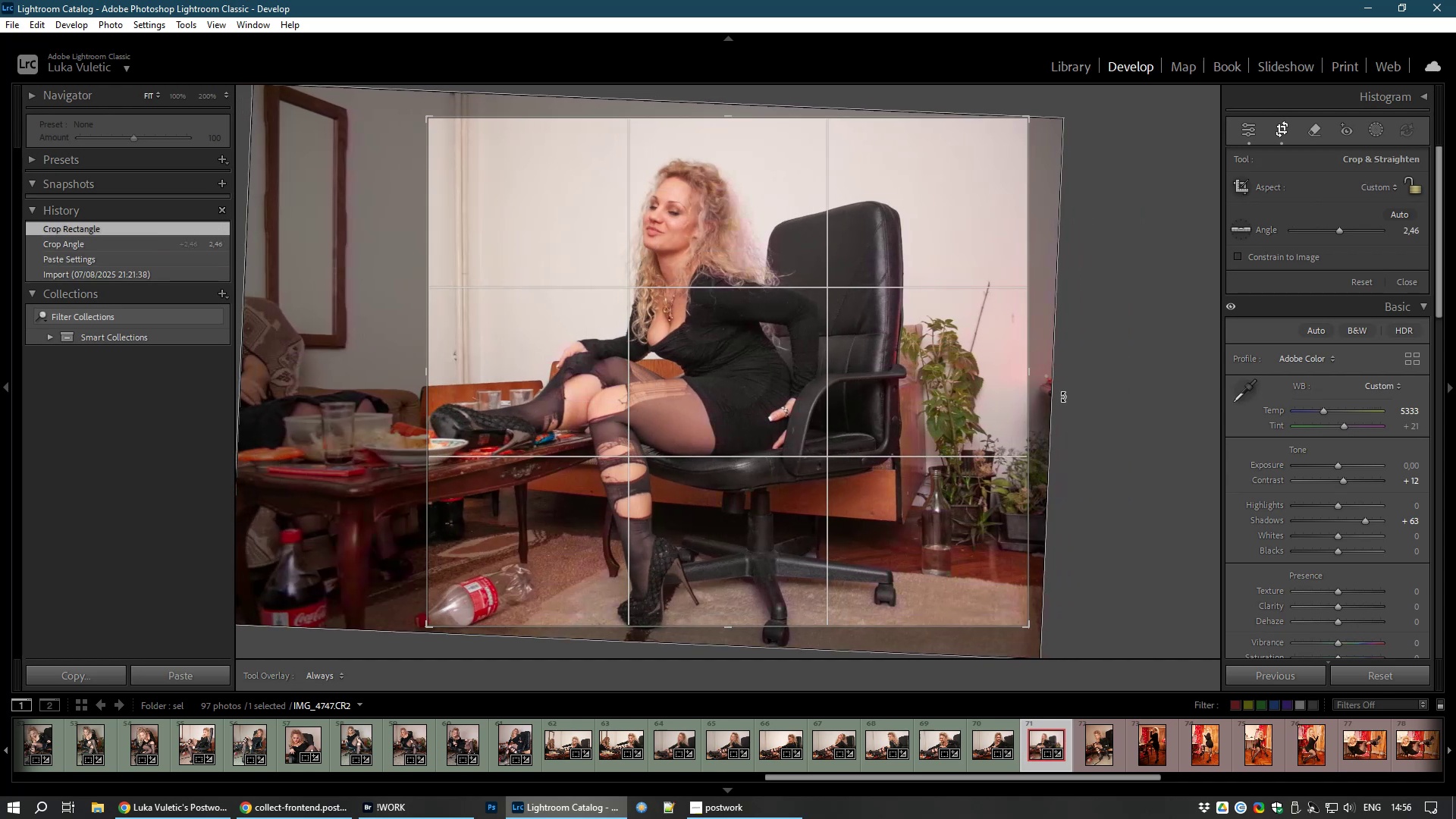 
left_click_drag(start_coordinate=[1025, 370], to_coordinate=[934, 369])
 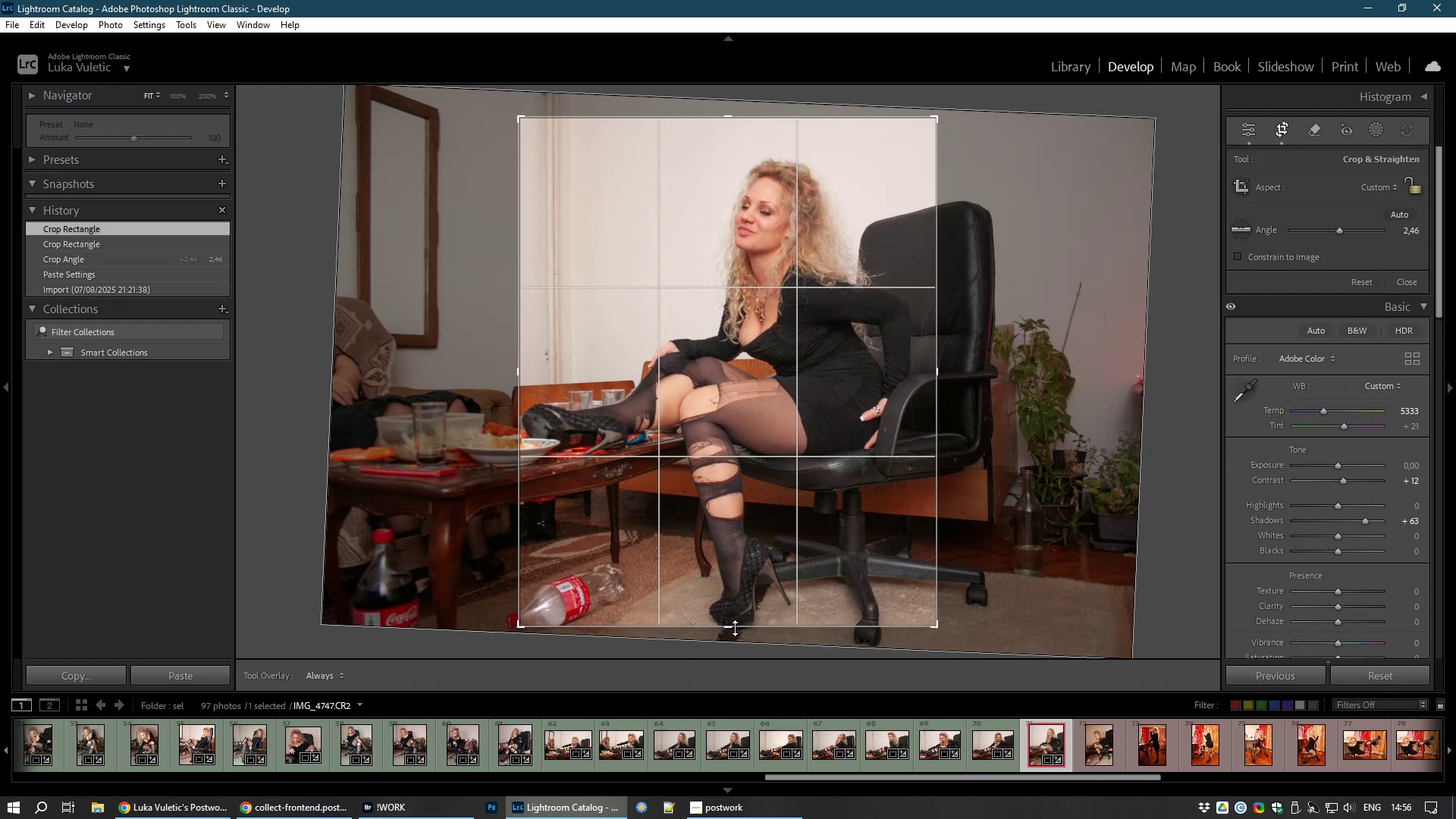 
left_click_drag(start_coordinate=[729, 627], to_coordinate=[728, 634])
 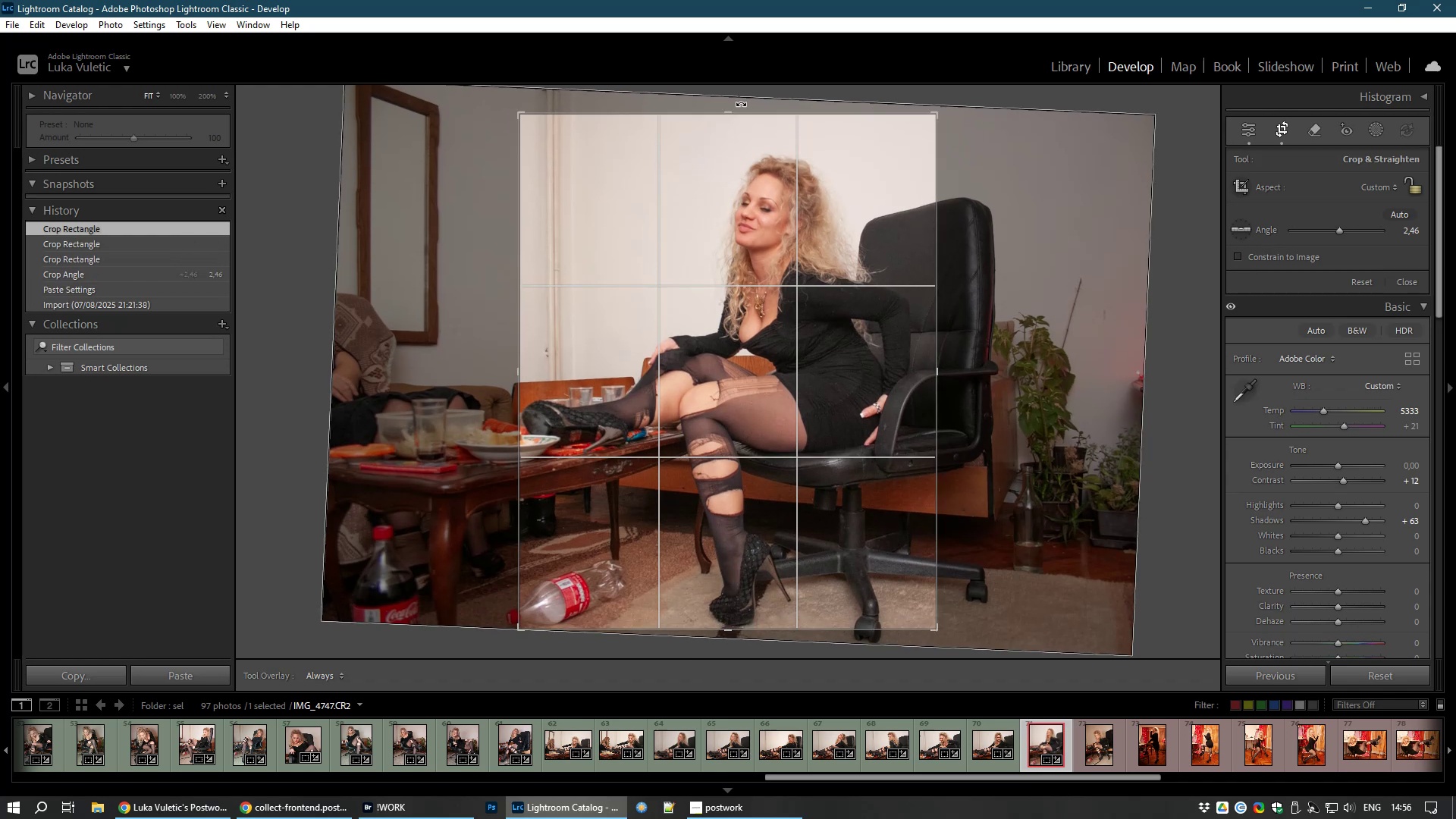 
left_click_drag(start_coordinate=[717, 114], to_coordinate=[713, 131])
 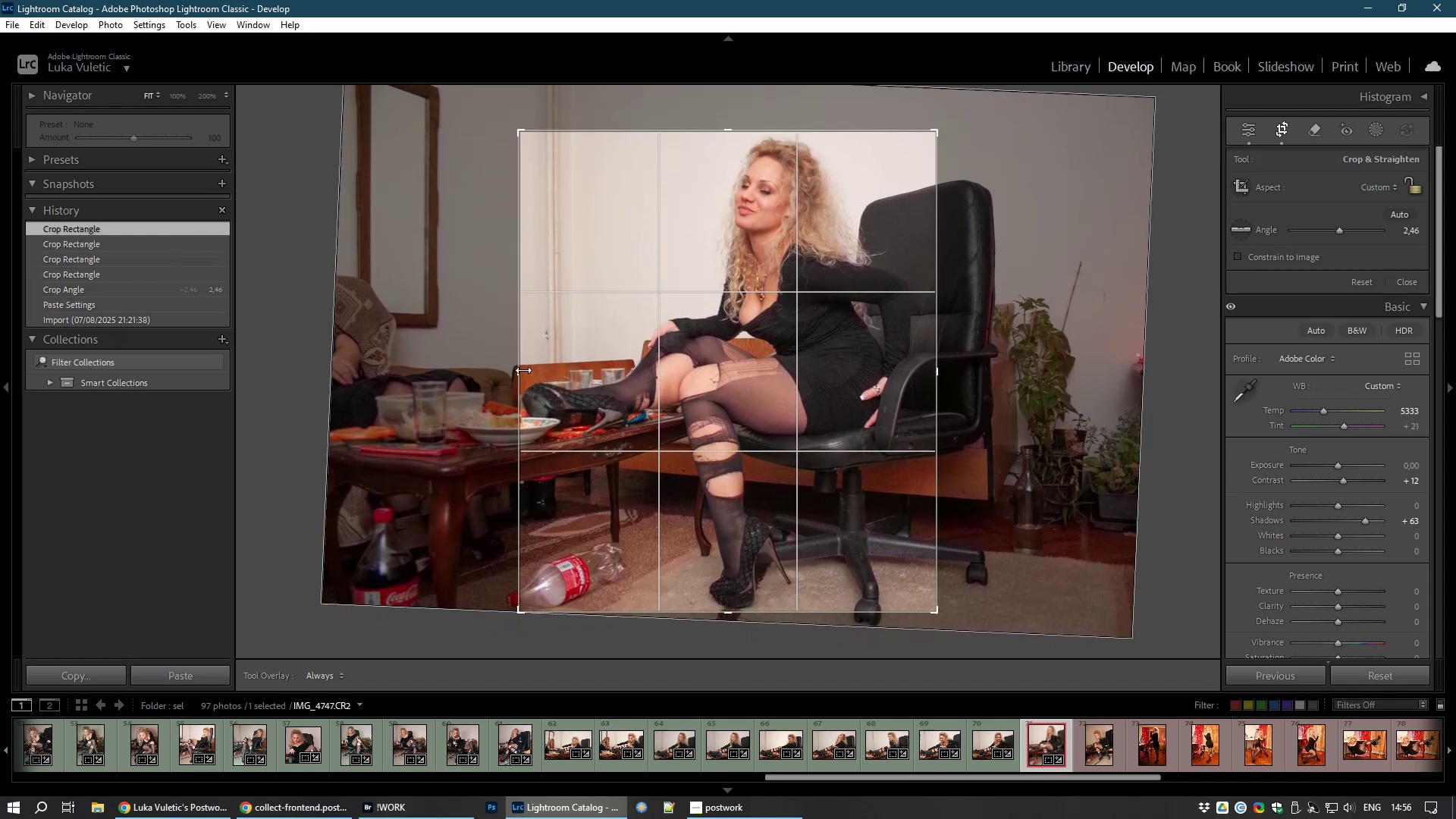 
left_click_drag(start_coordinate=[510, 369], to_coordinate=[485, 370])
 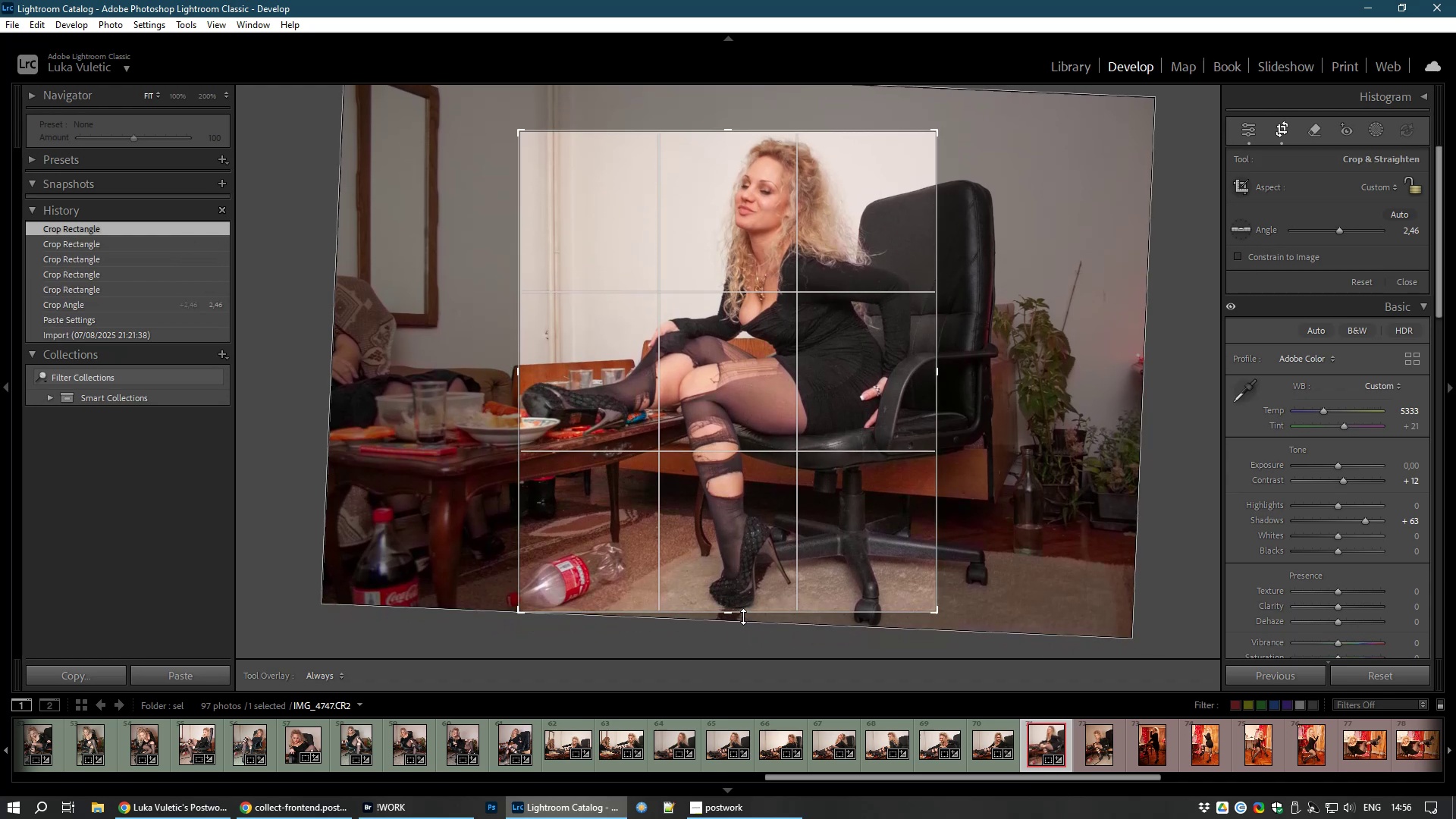 
left_click_drag(start_coordinate=[739, 604], to_coordinate=[755, 603])
 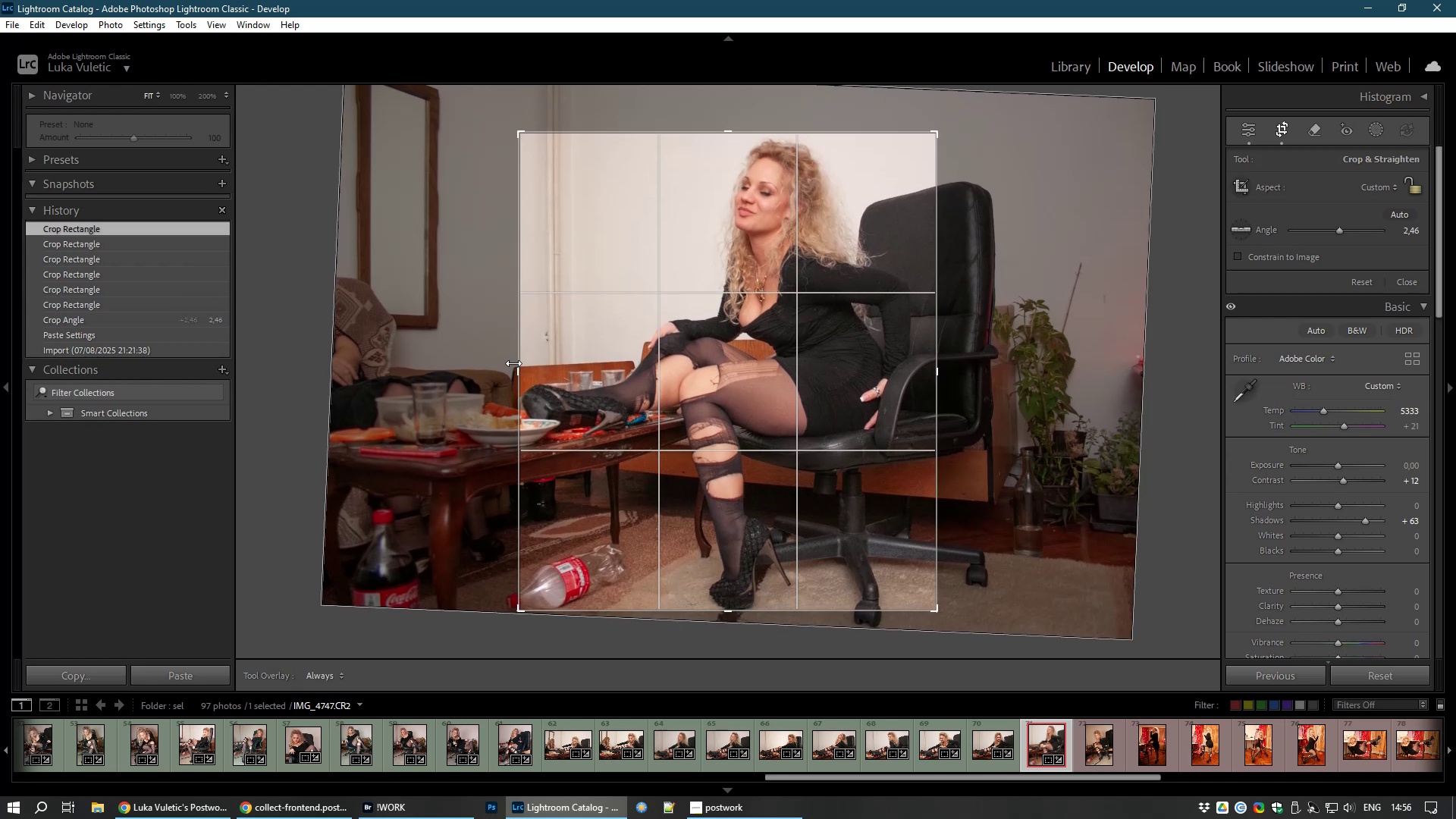 
left_click_drag(start_coordinate=[515, 374], to_coordinate=[506, 390])
 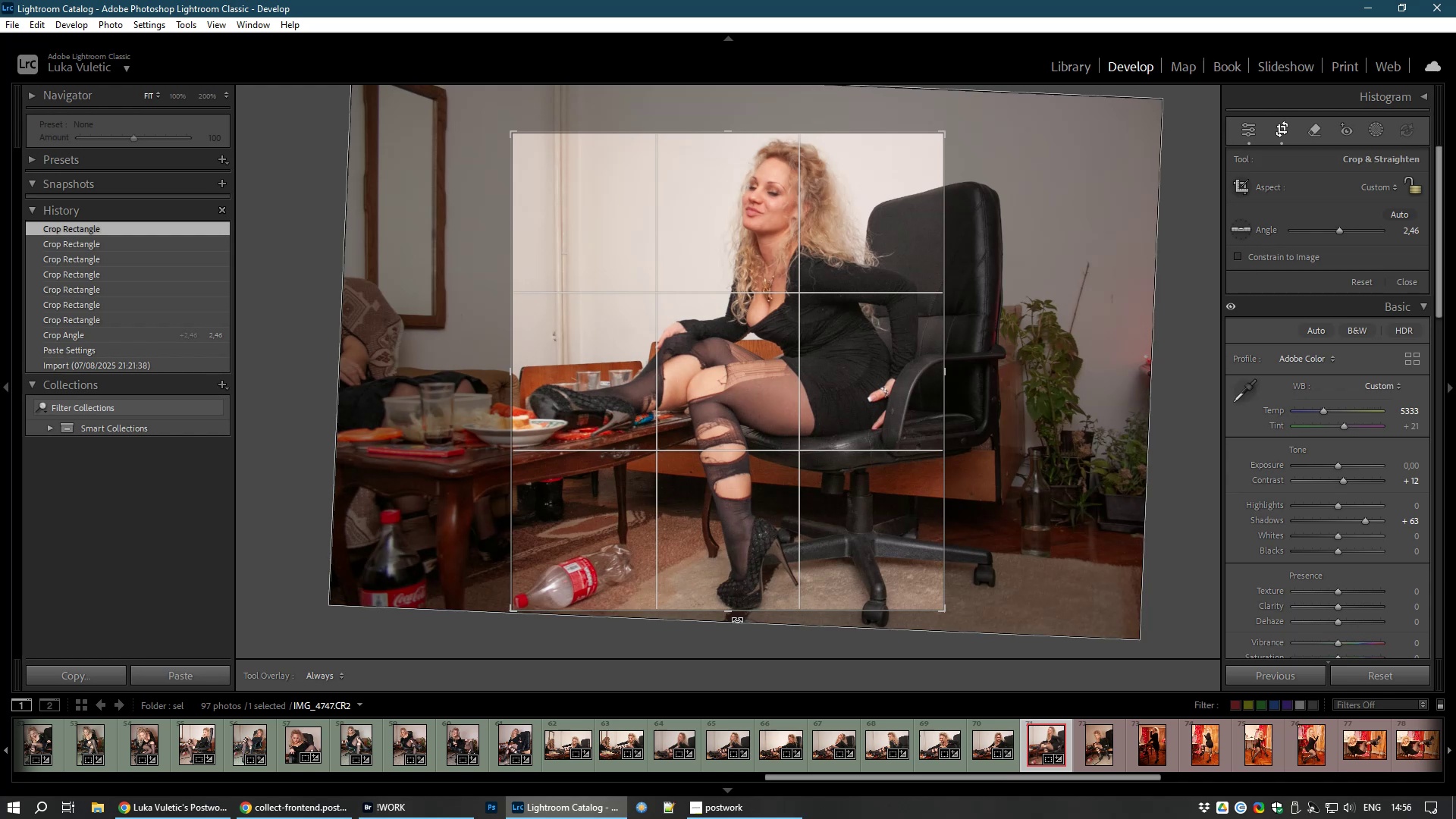 
left_click_drag(start_coordinate=[730, 612], to_coordinate=[712, 642])
 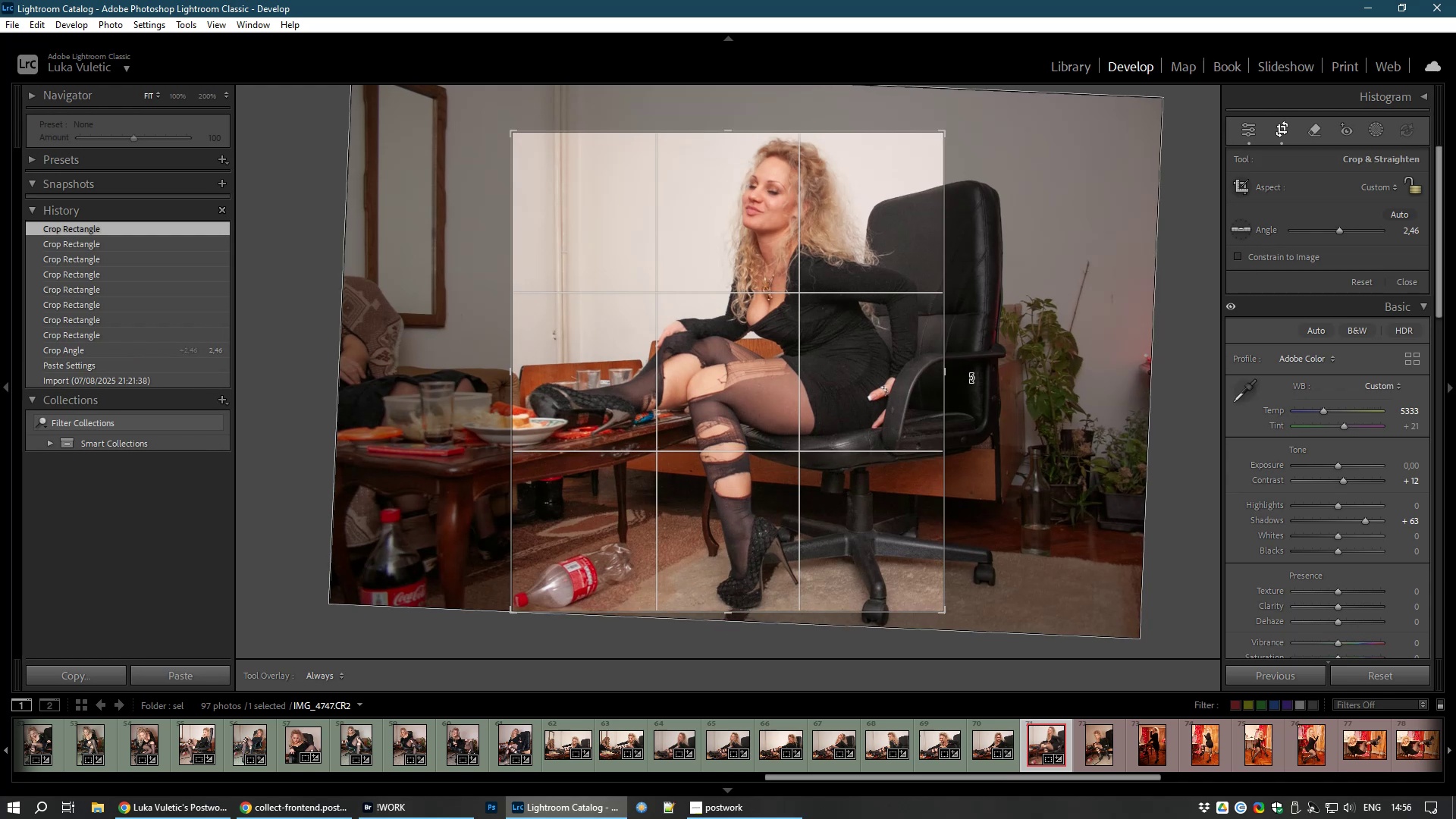 
left_click_drag(start_coordinate=[939, 375], to_coordinate=[934, 372])
 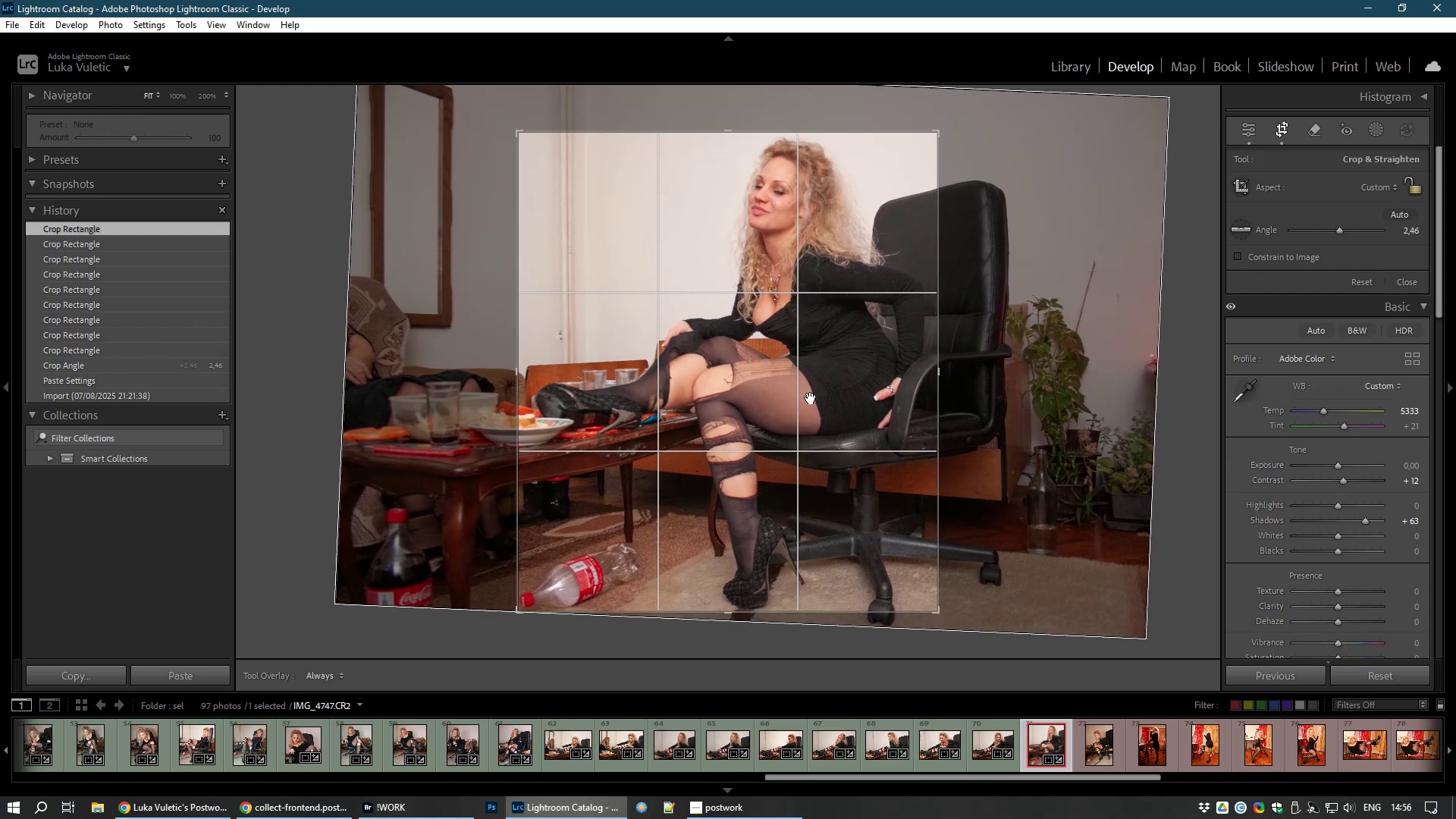 
double_click([811, 398])
 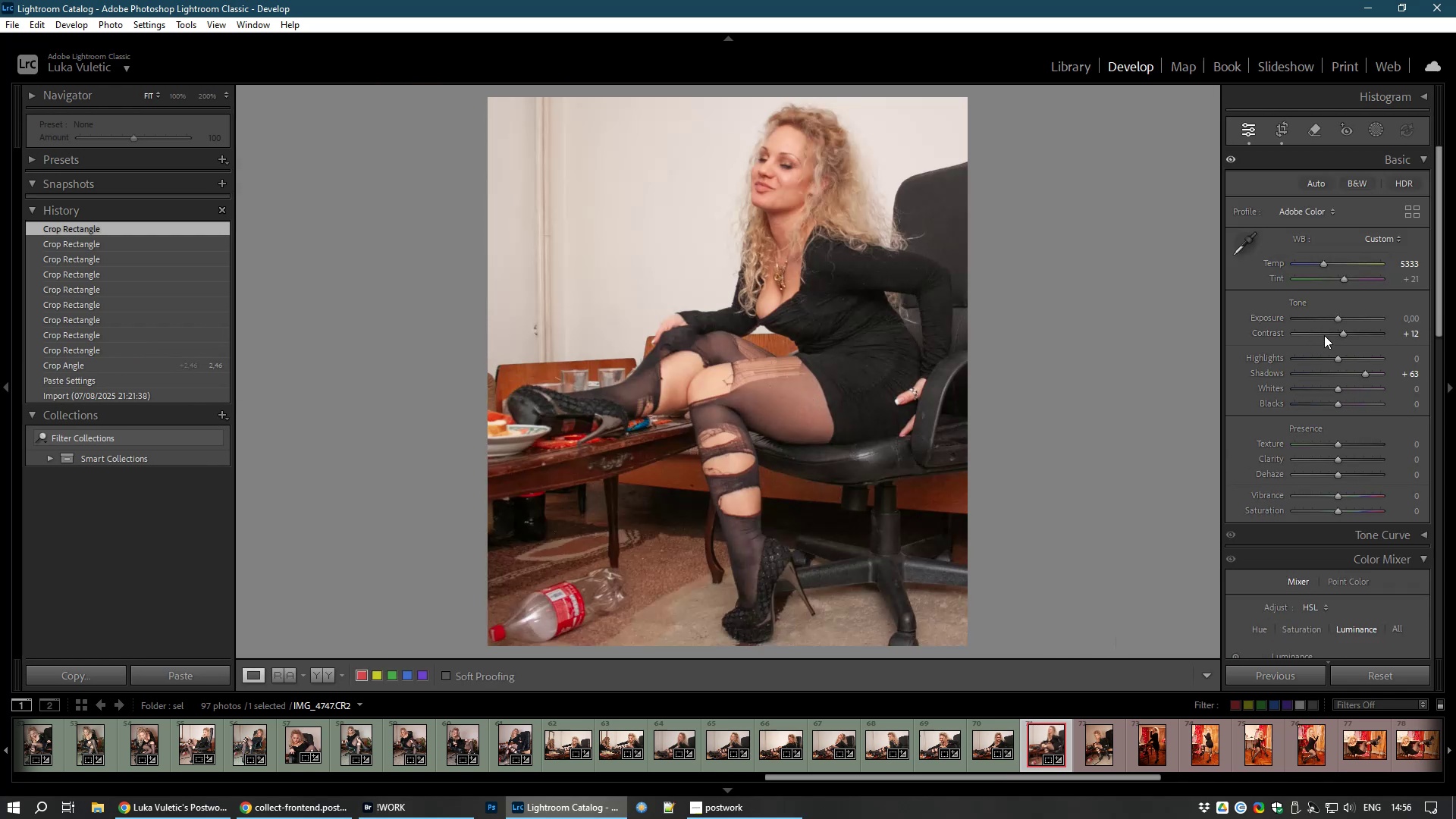 
left_click_drag(start_coordinate=[1340, 388], to_coordinate=[1353, 390])
 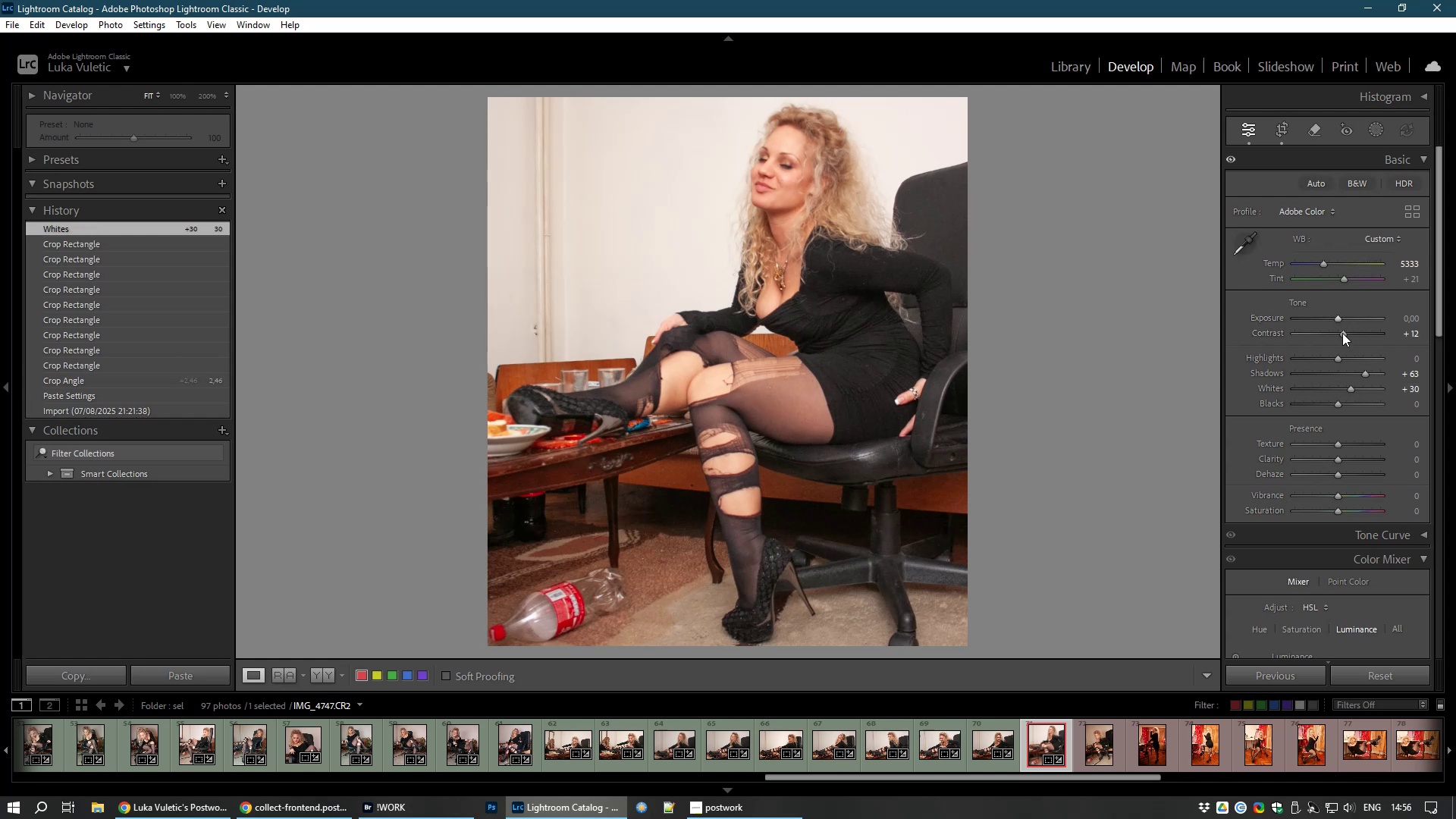 
left_click_drag(start_coordinate=[1342, 333], to_coordinate=[1348, 334])
 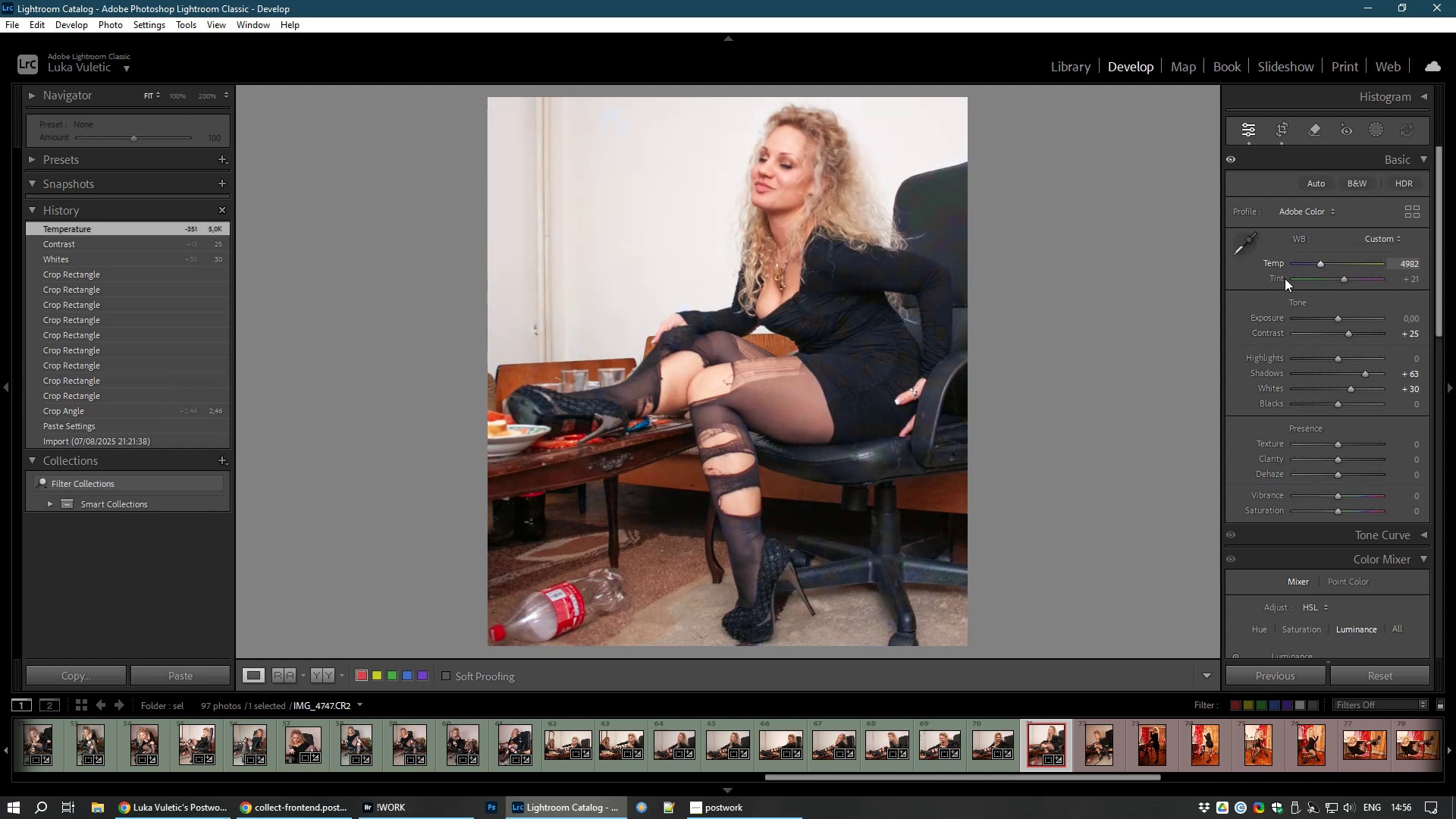 
wait(5.22)
 